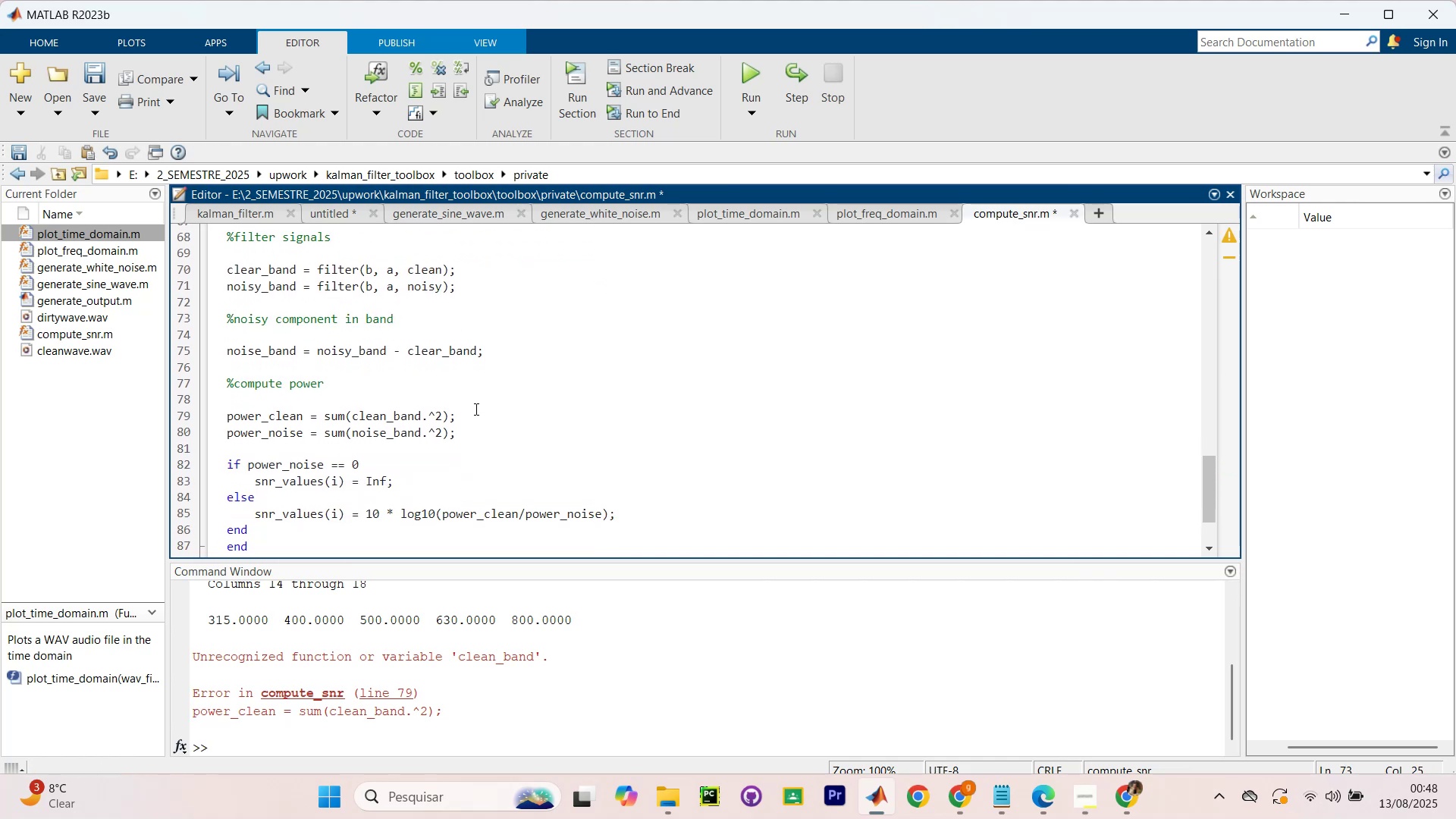 
scroll: coordinate [506, 351], scroll_direction: down, amount: 1.0
 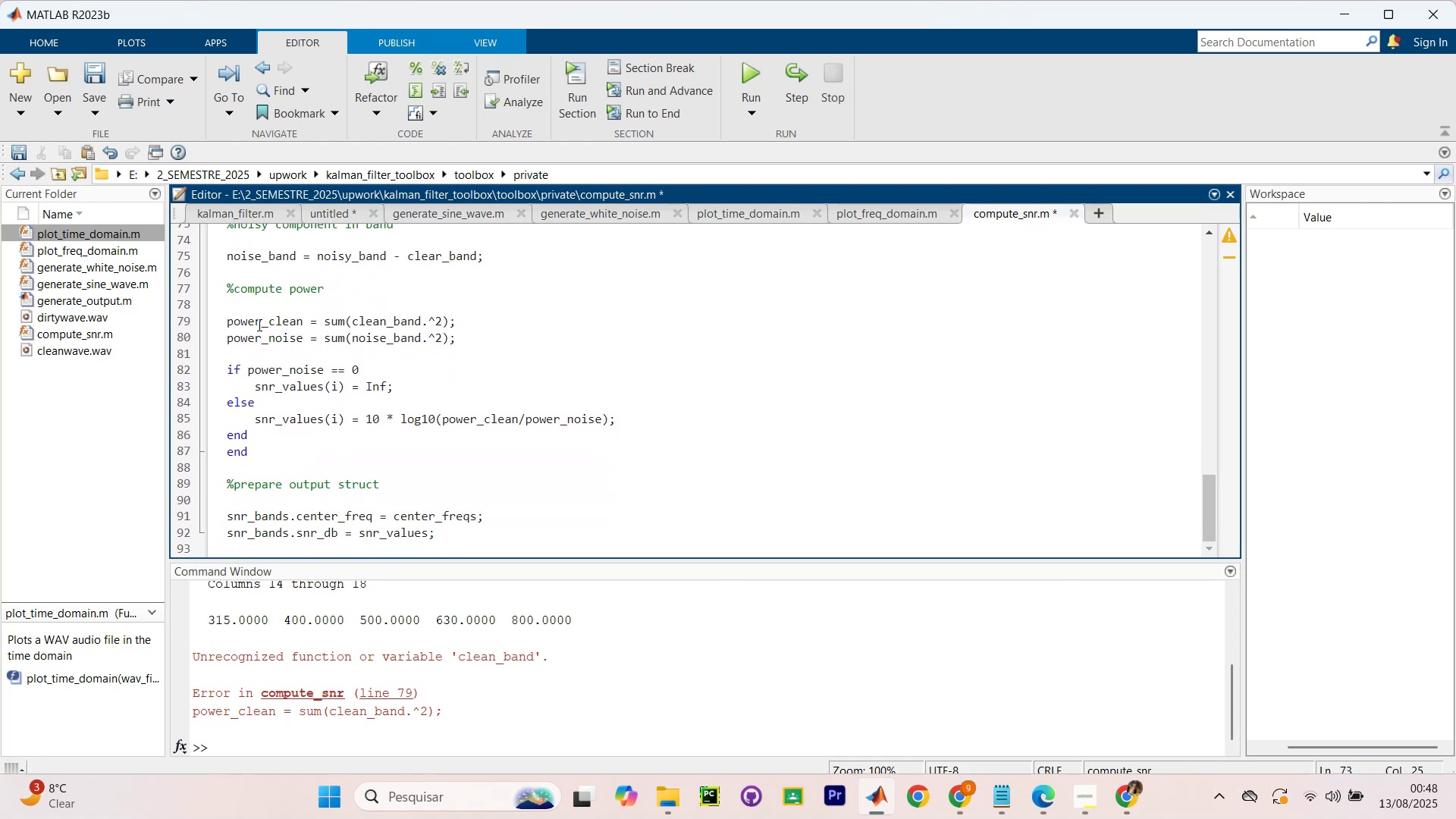 
left_click([236, 325])
 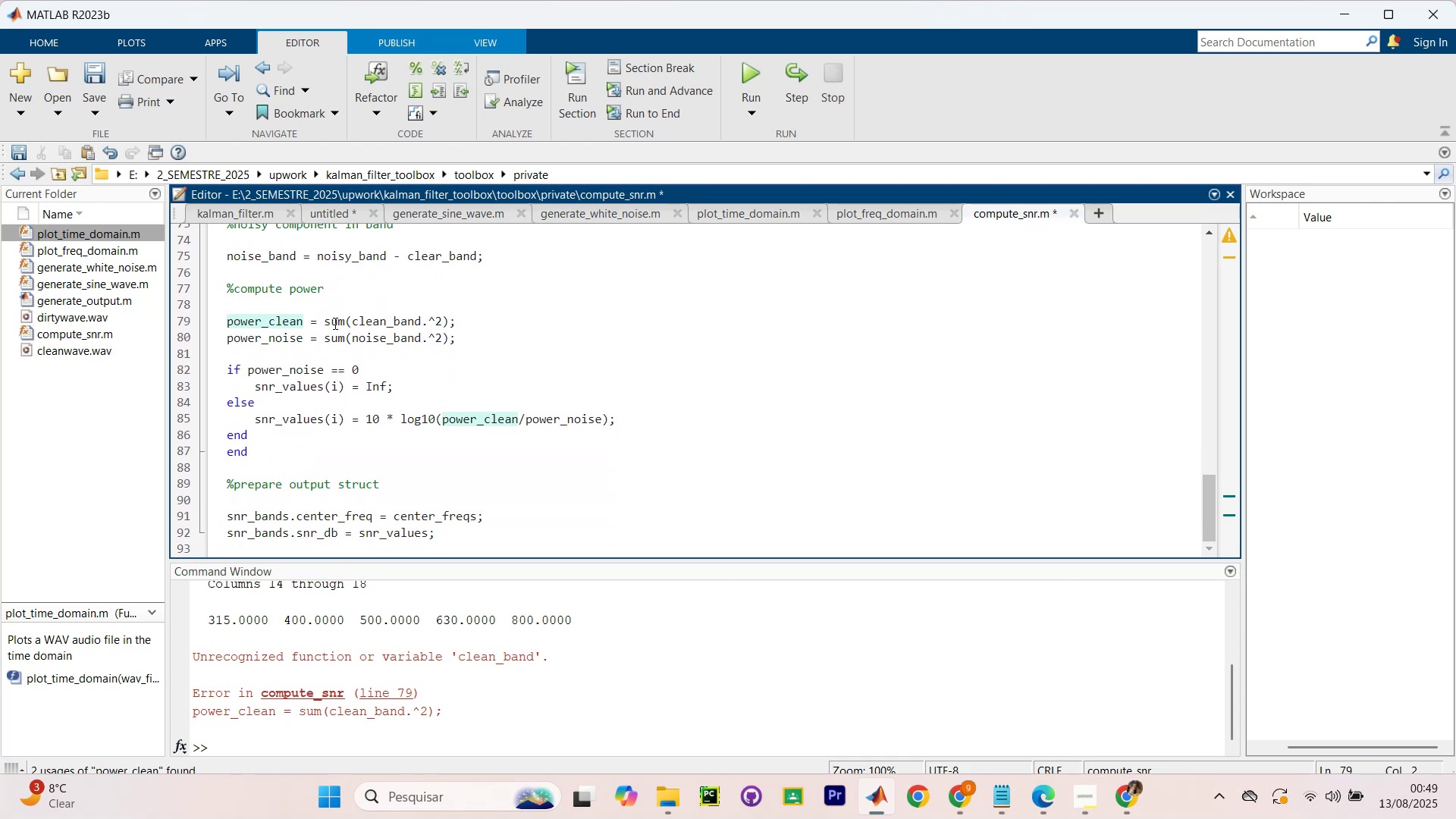 
left_click([334, 323])
 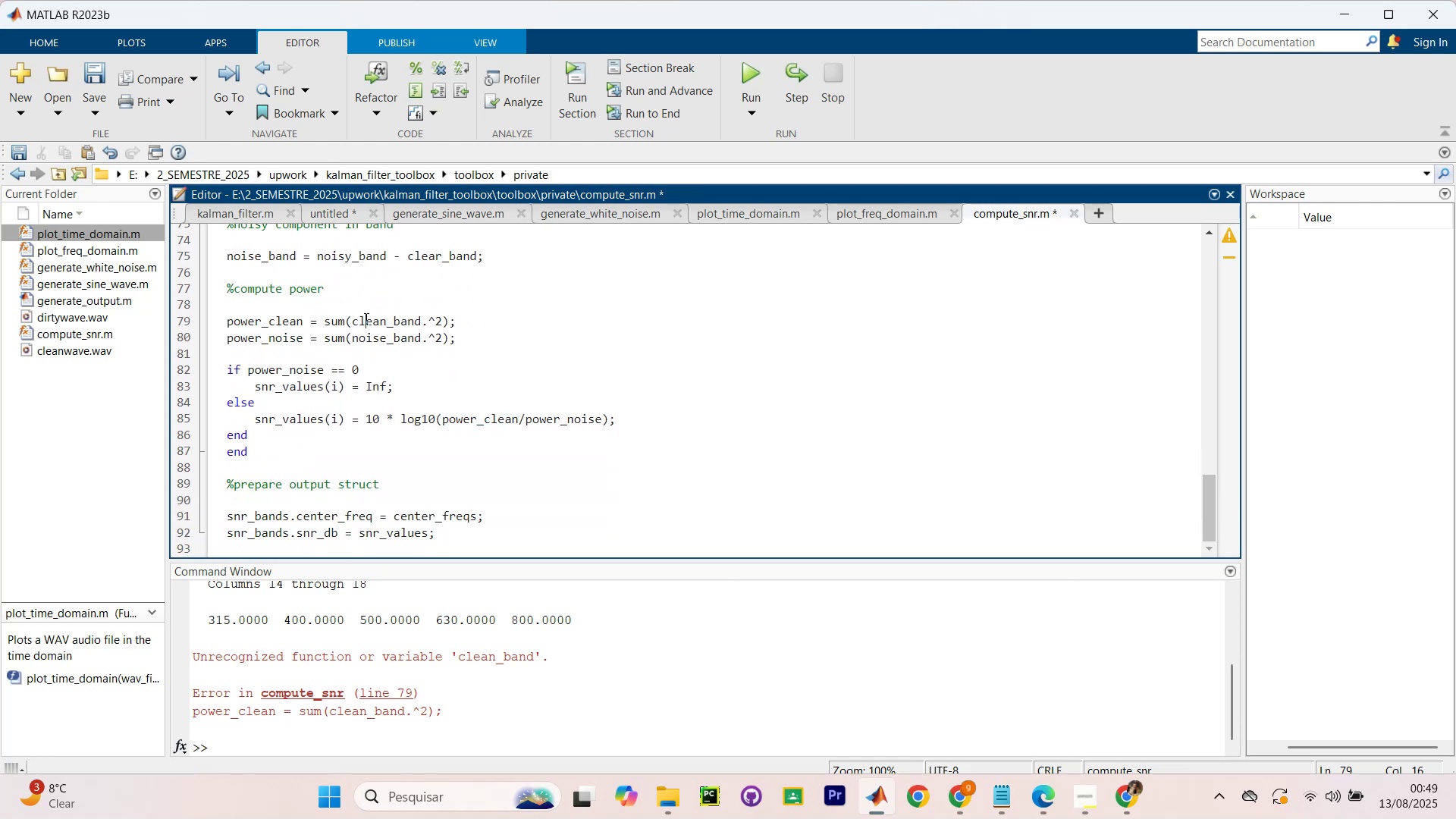 
left_click([365, 318])
 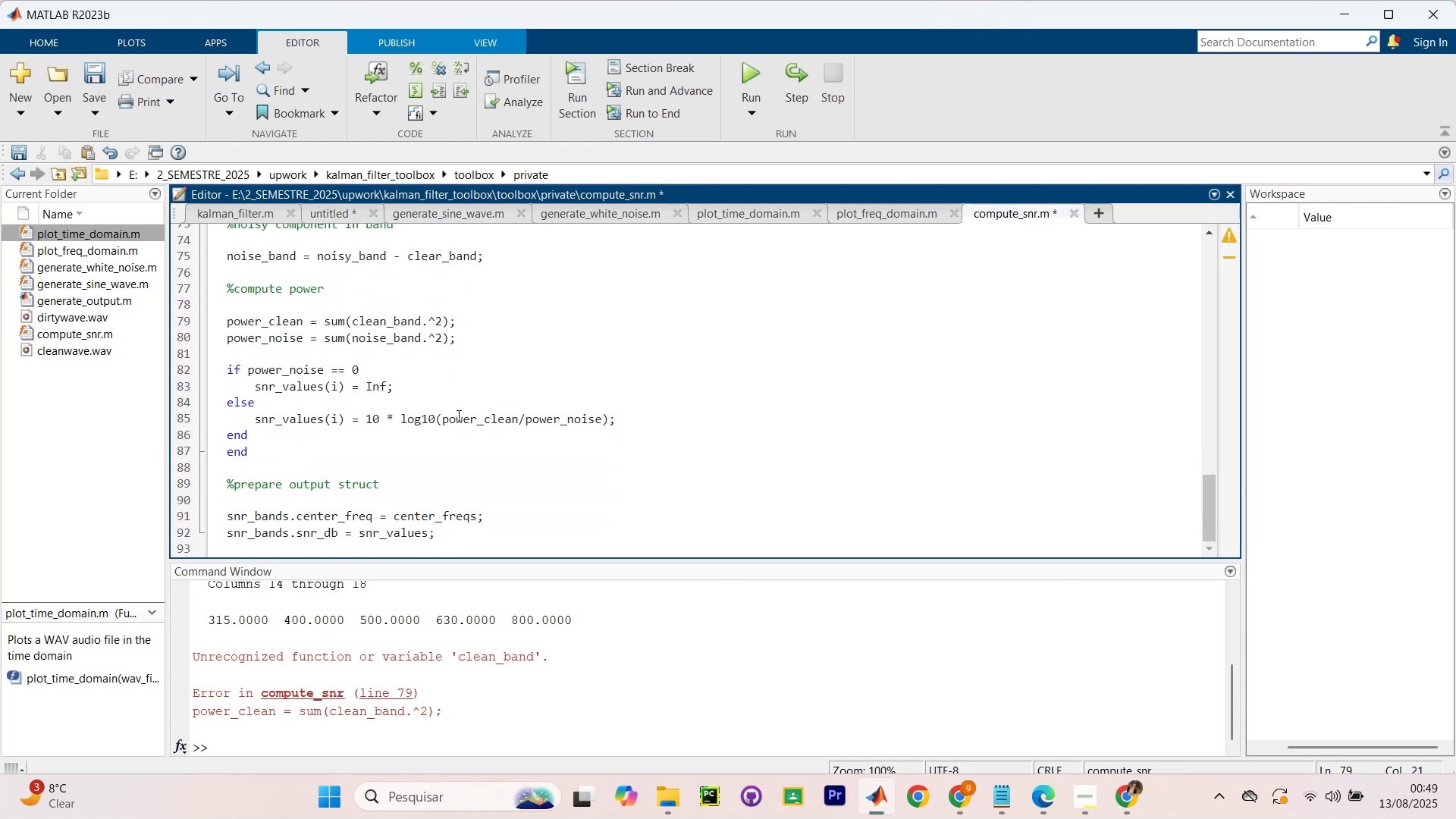 
scroll: coordinate [364, 387], scroll_direction: down, amount: 6.0
 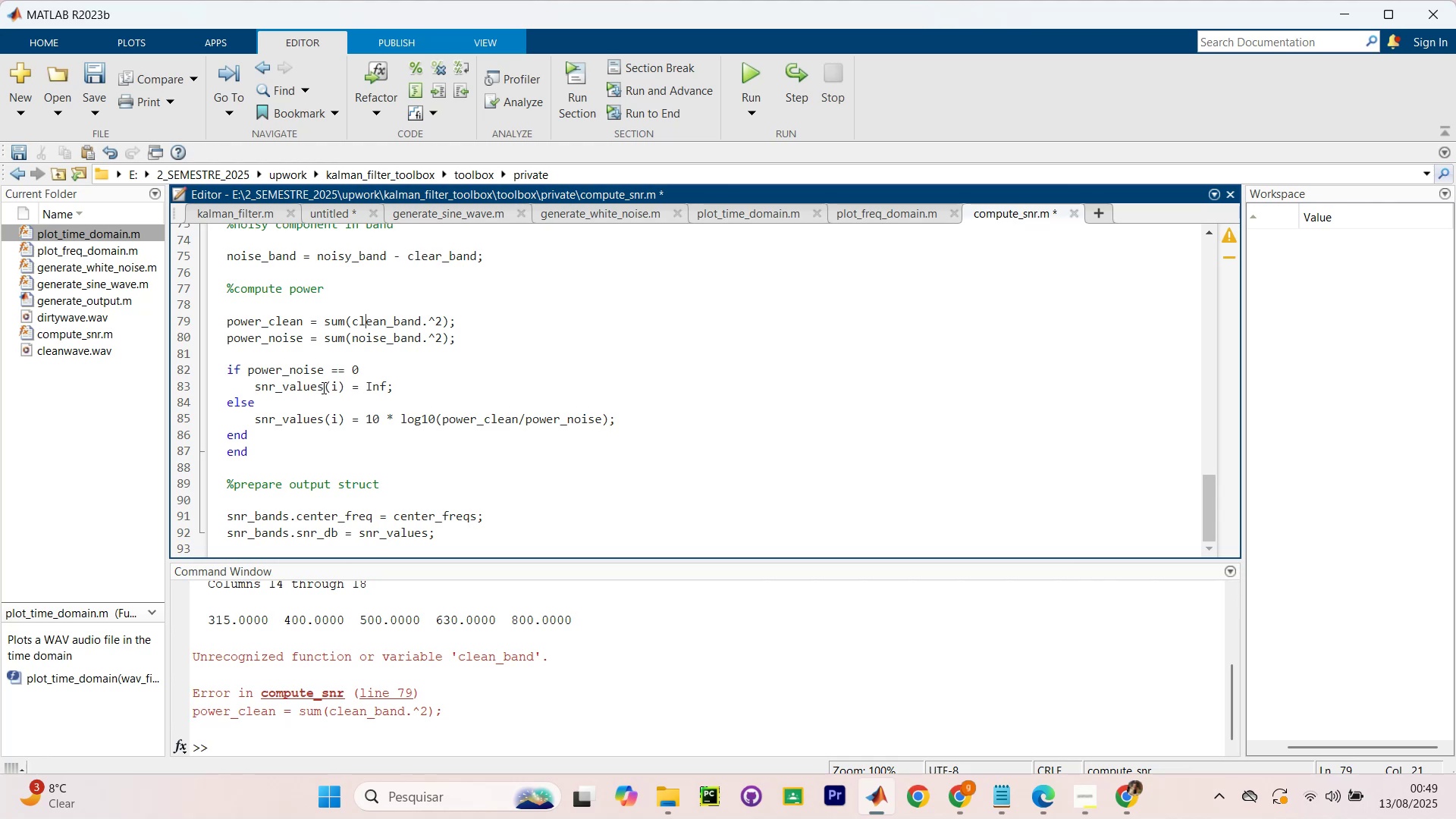 
wait(9.27)
 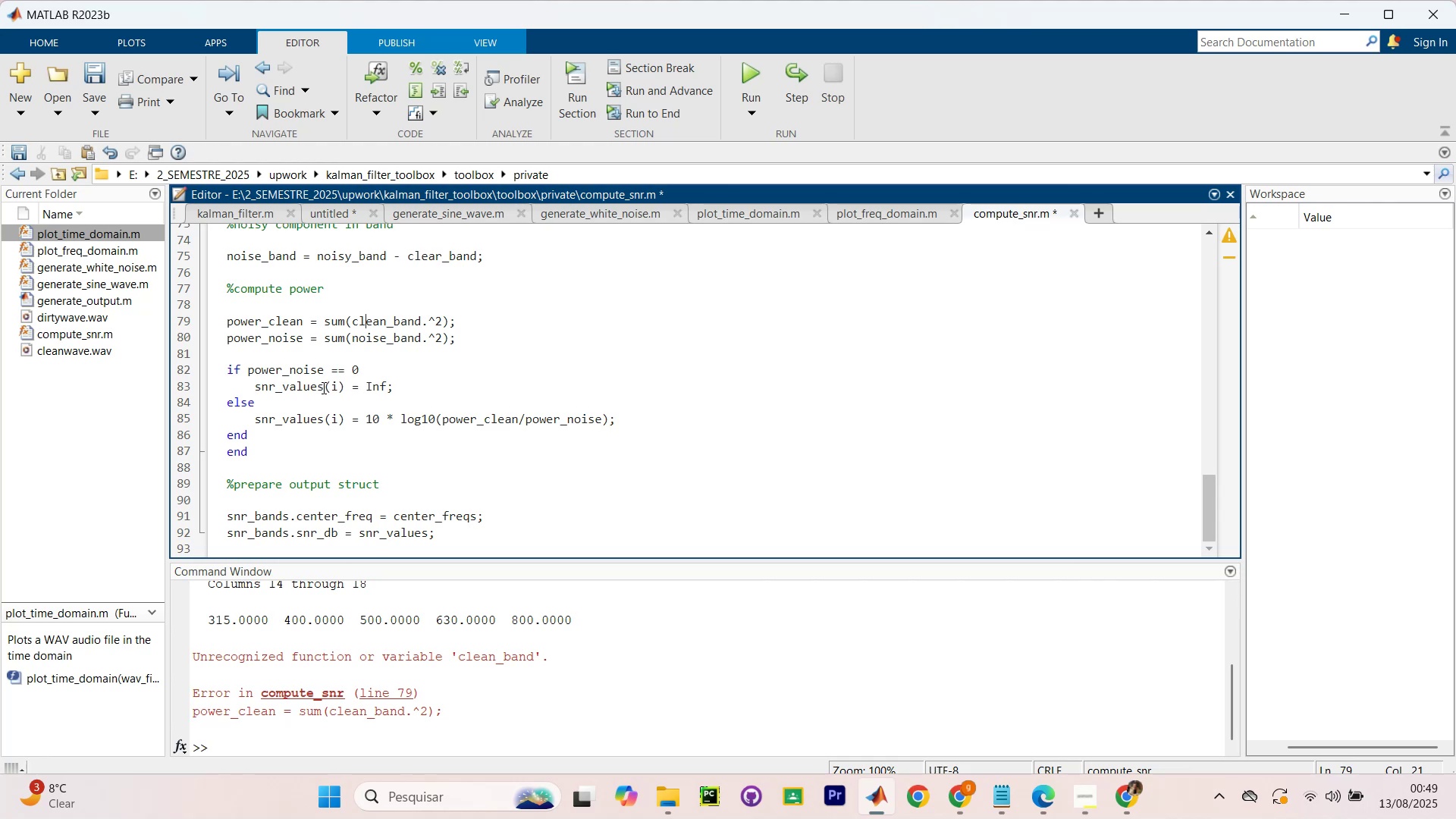 
scroll: coordinate [497, 617], scroll_direction: down, amount: 1.0
 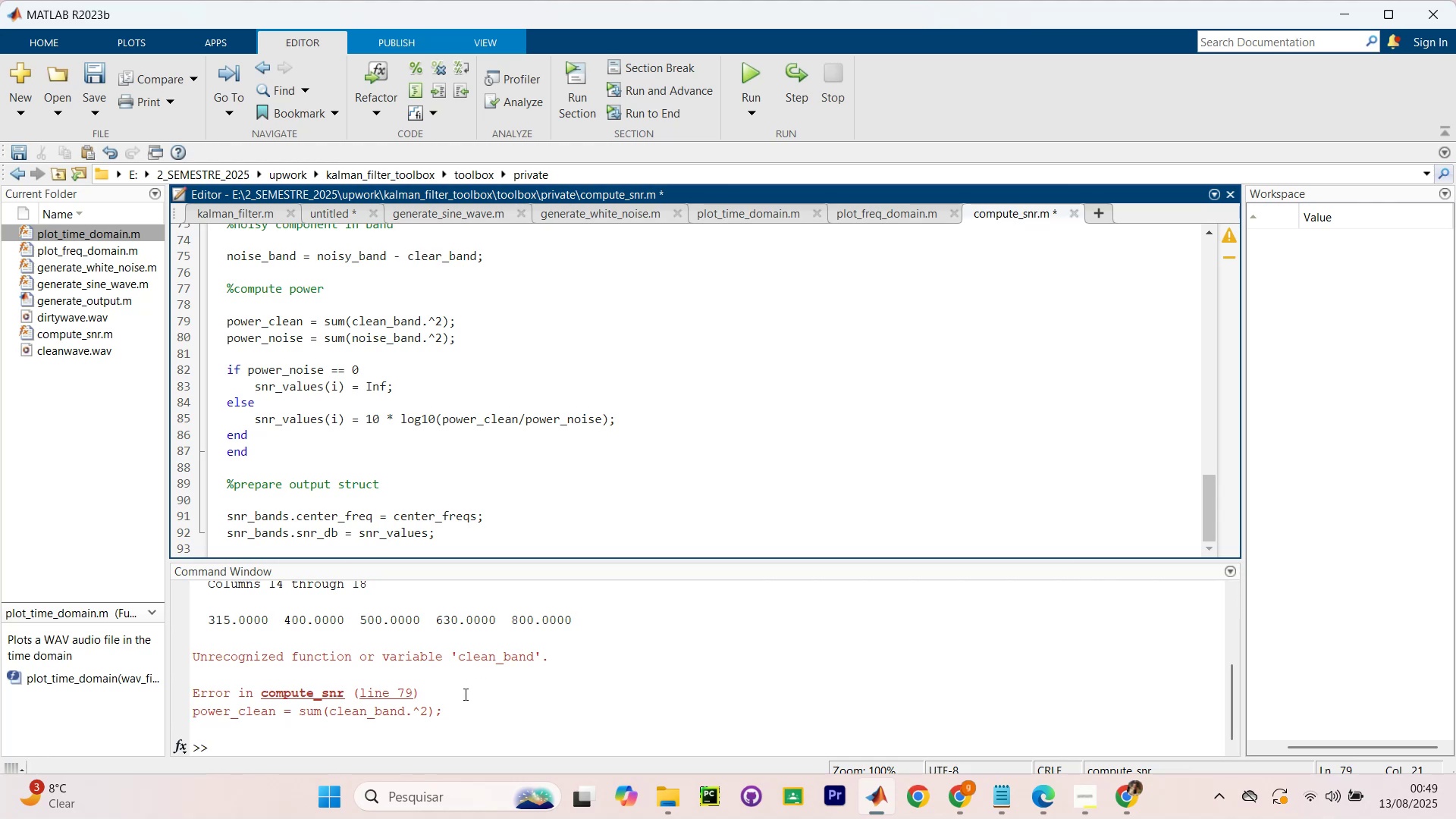 
left_click_drag(start_coordinate=[478, 707], to_coordinate=[209, 661])
 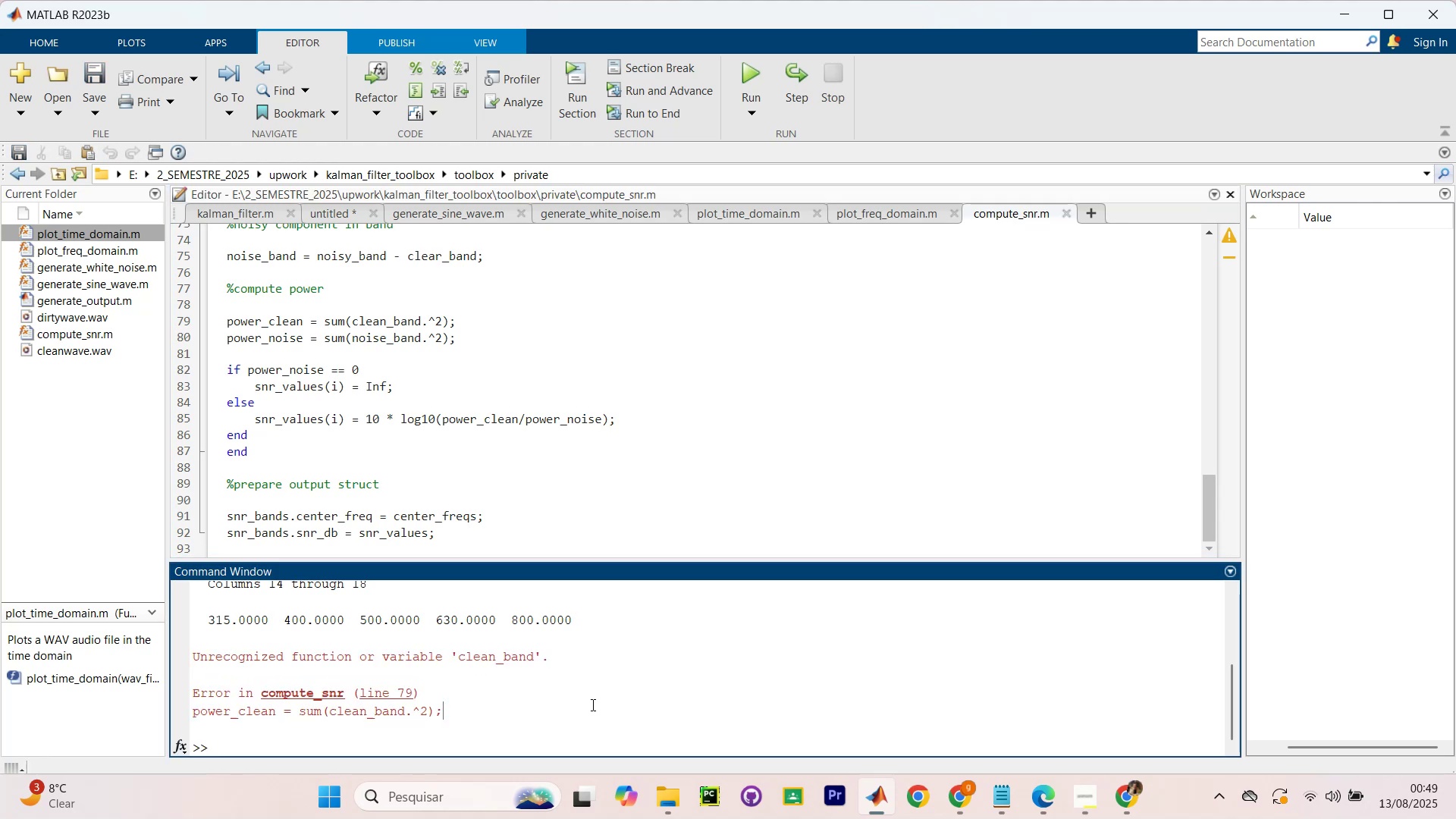 
left_click([592, 704])
 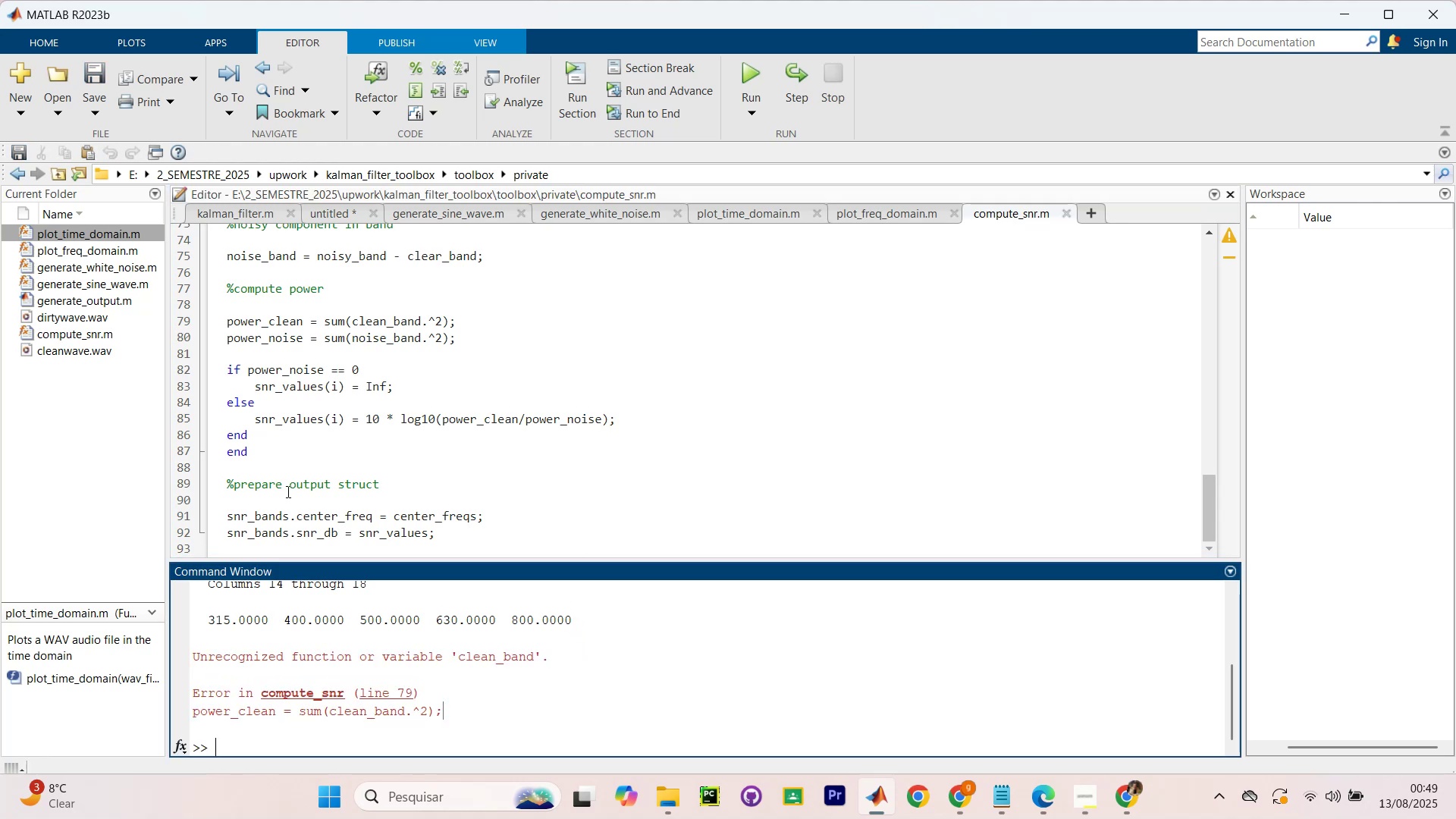 
left_click([392, 700])
 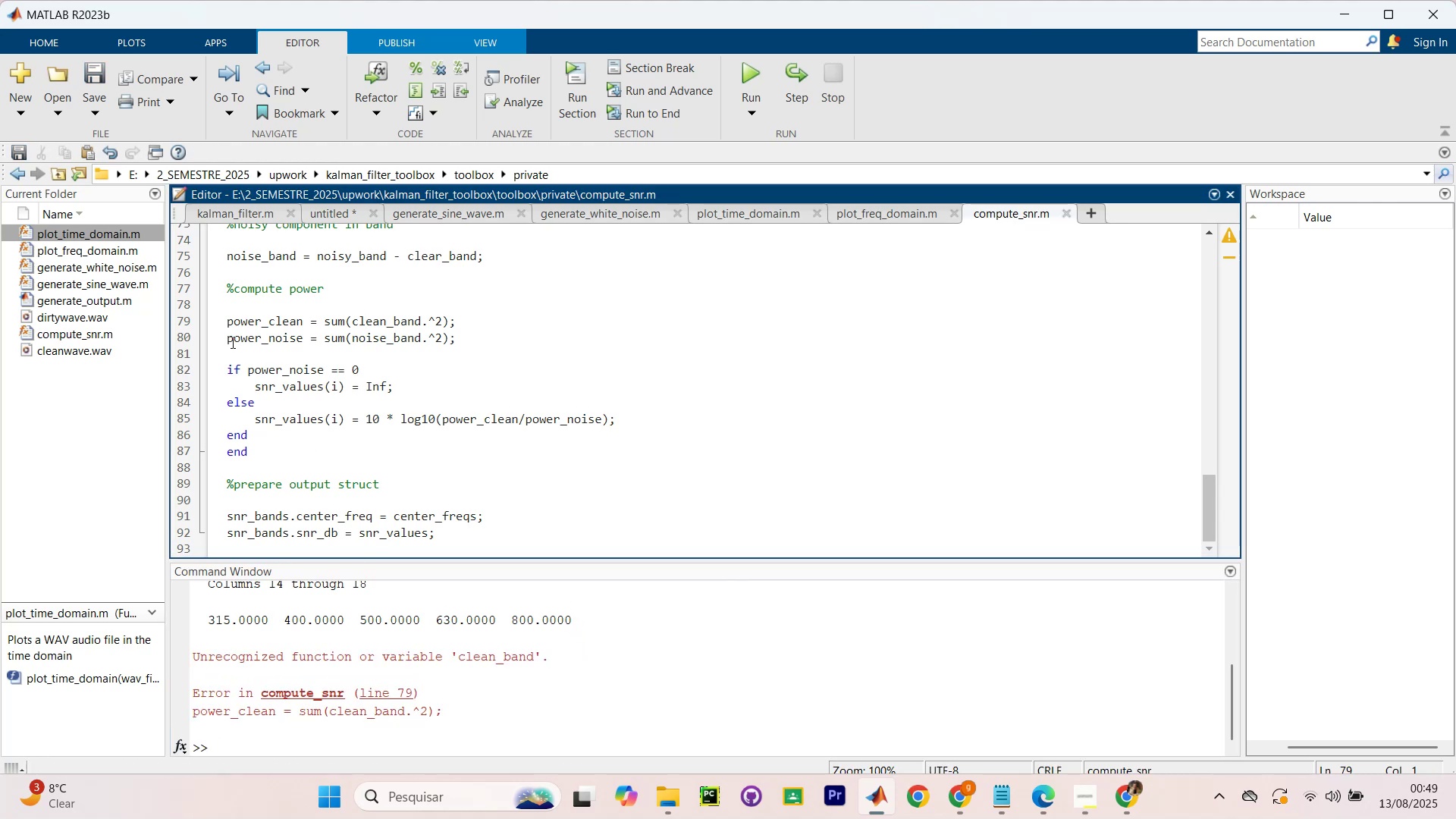 
left_click_drag(start_coordinate=[218, 318], to_coordinate=[503, 329])
 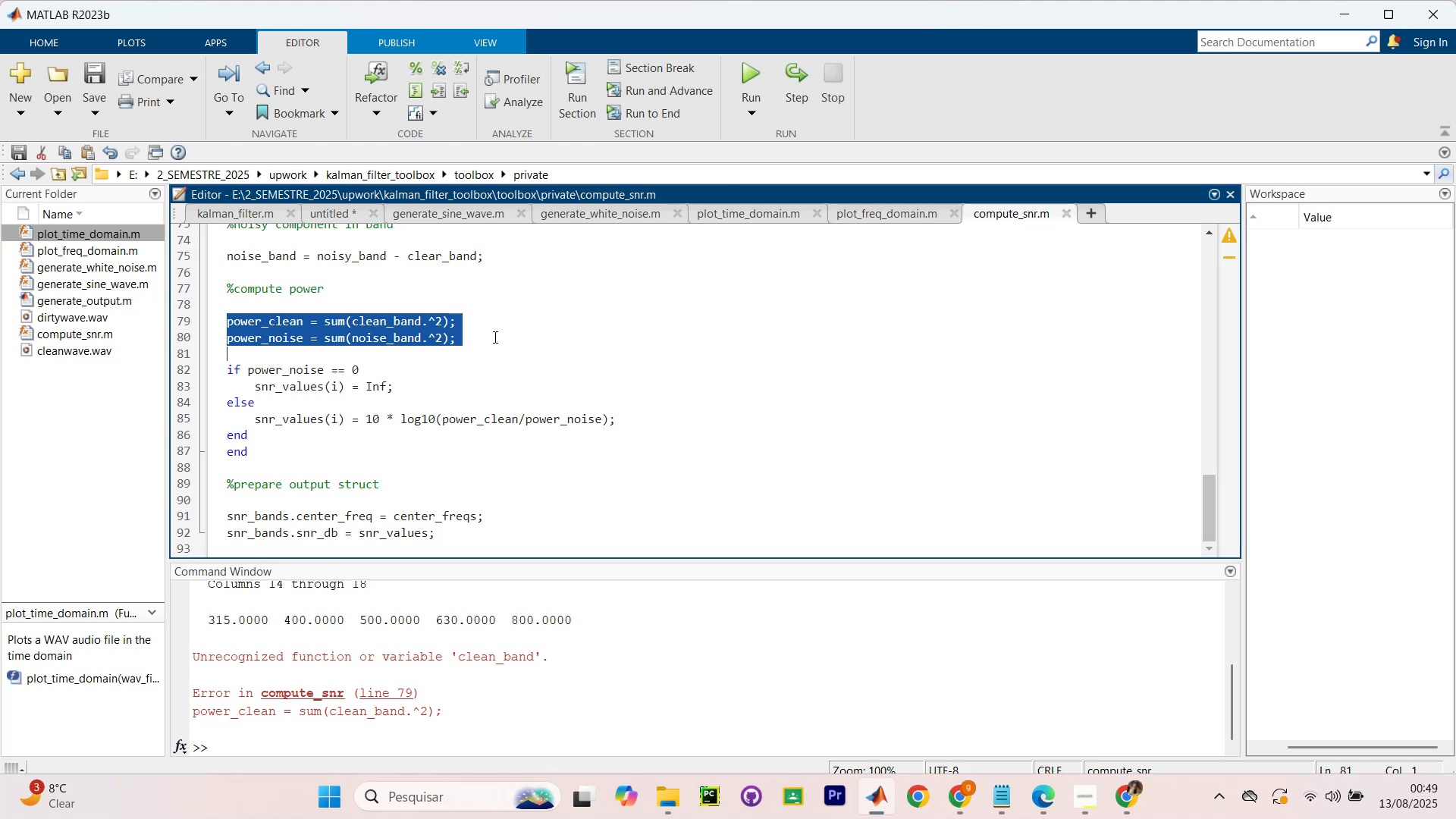 
left_click([494, 337])
 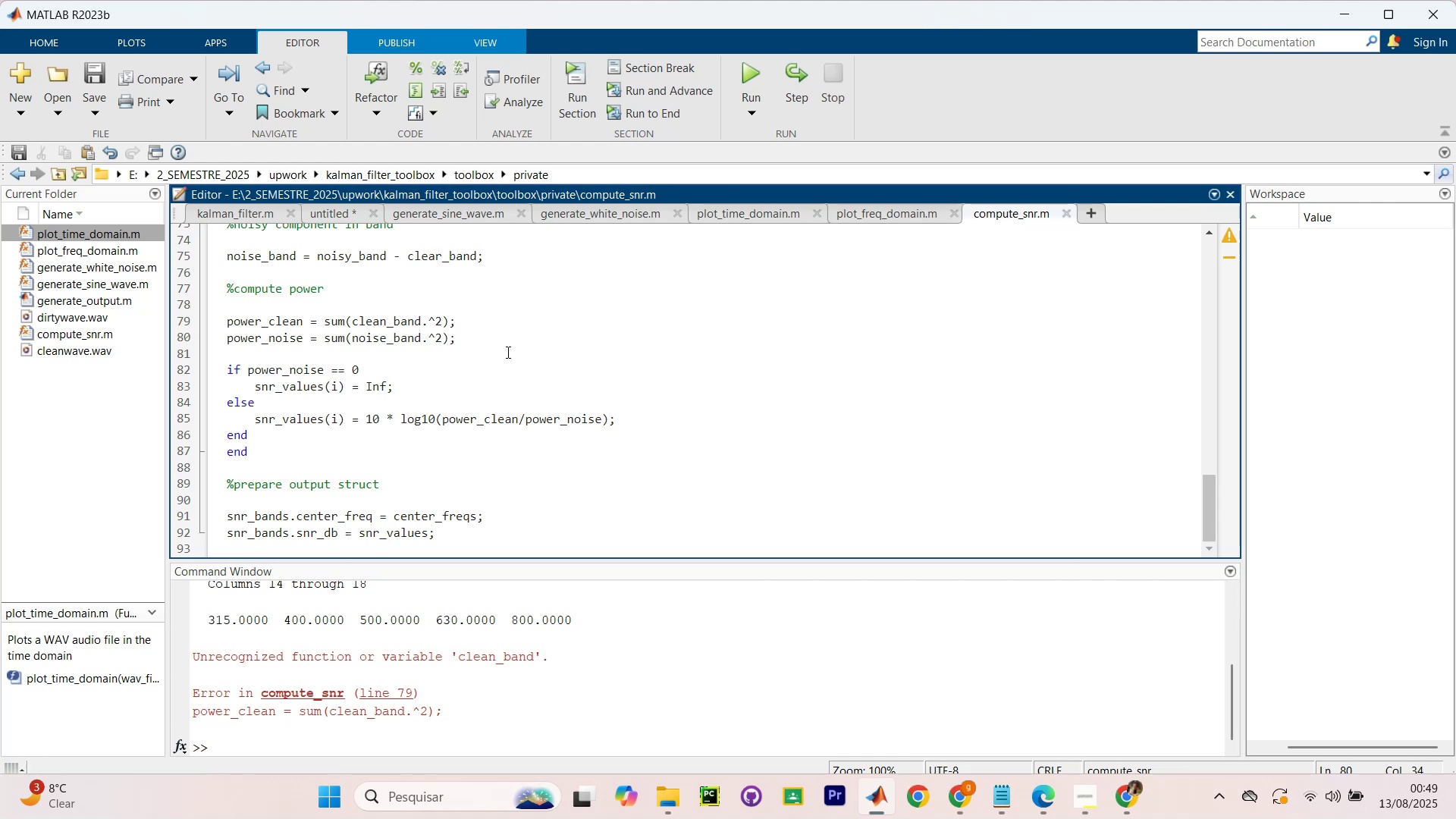 
wait(14.56)
 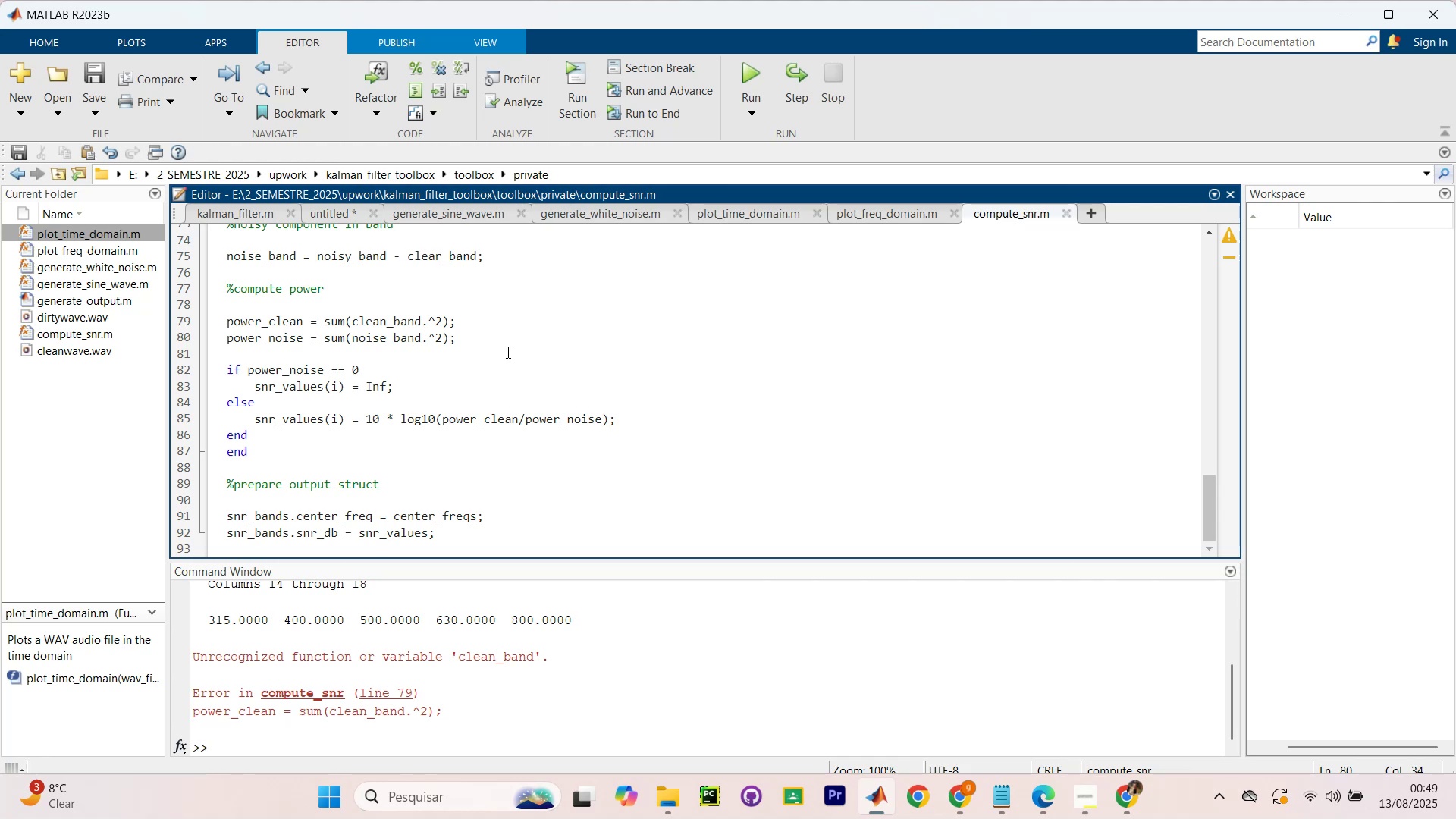 
scroll: coordinate [491, 372], scroll_direction: none, amount: 0.0
 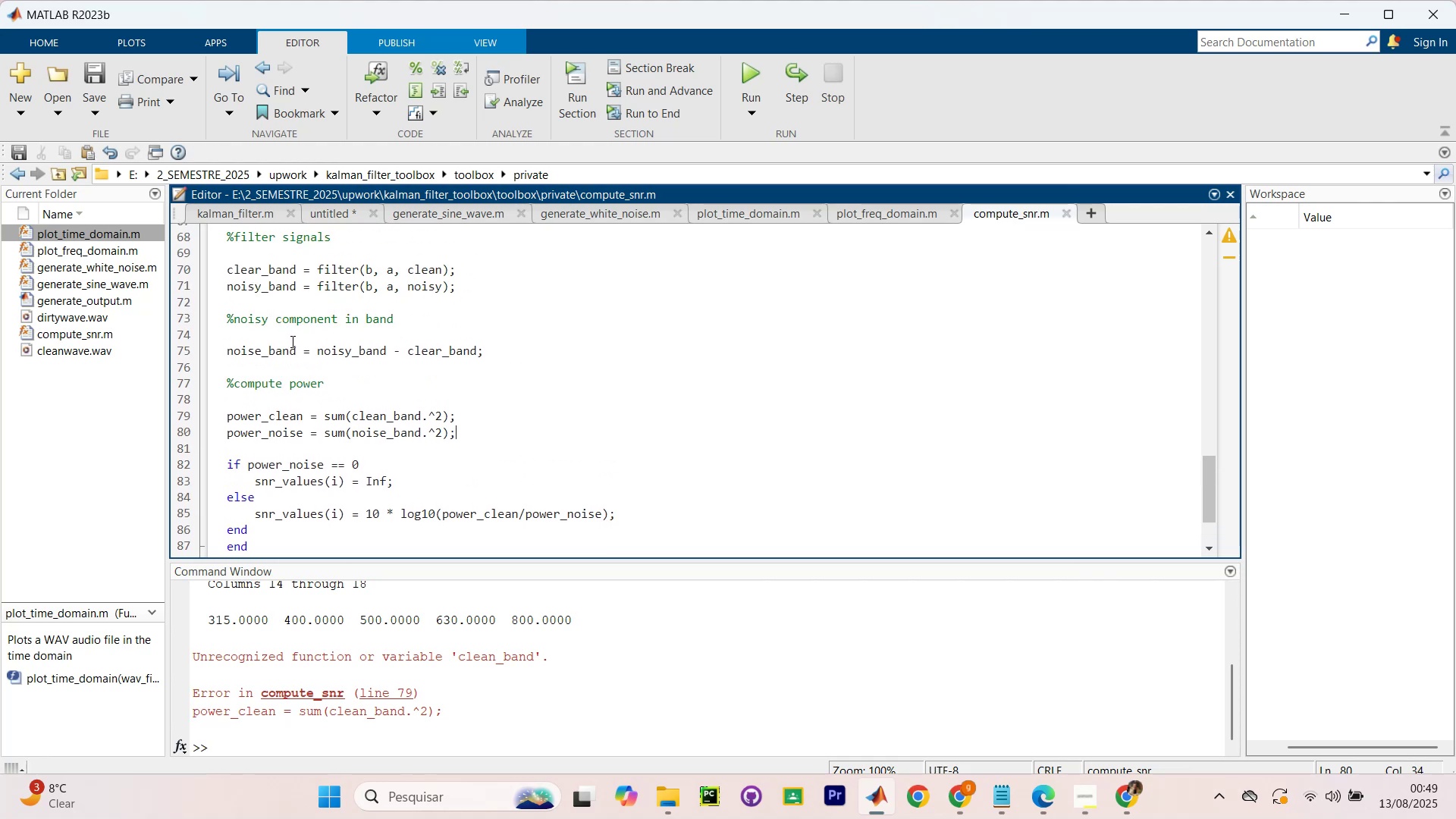 
scroll: coordinate [372, 371], scroll_direction: up, amount: 18.0
 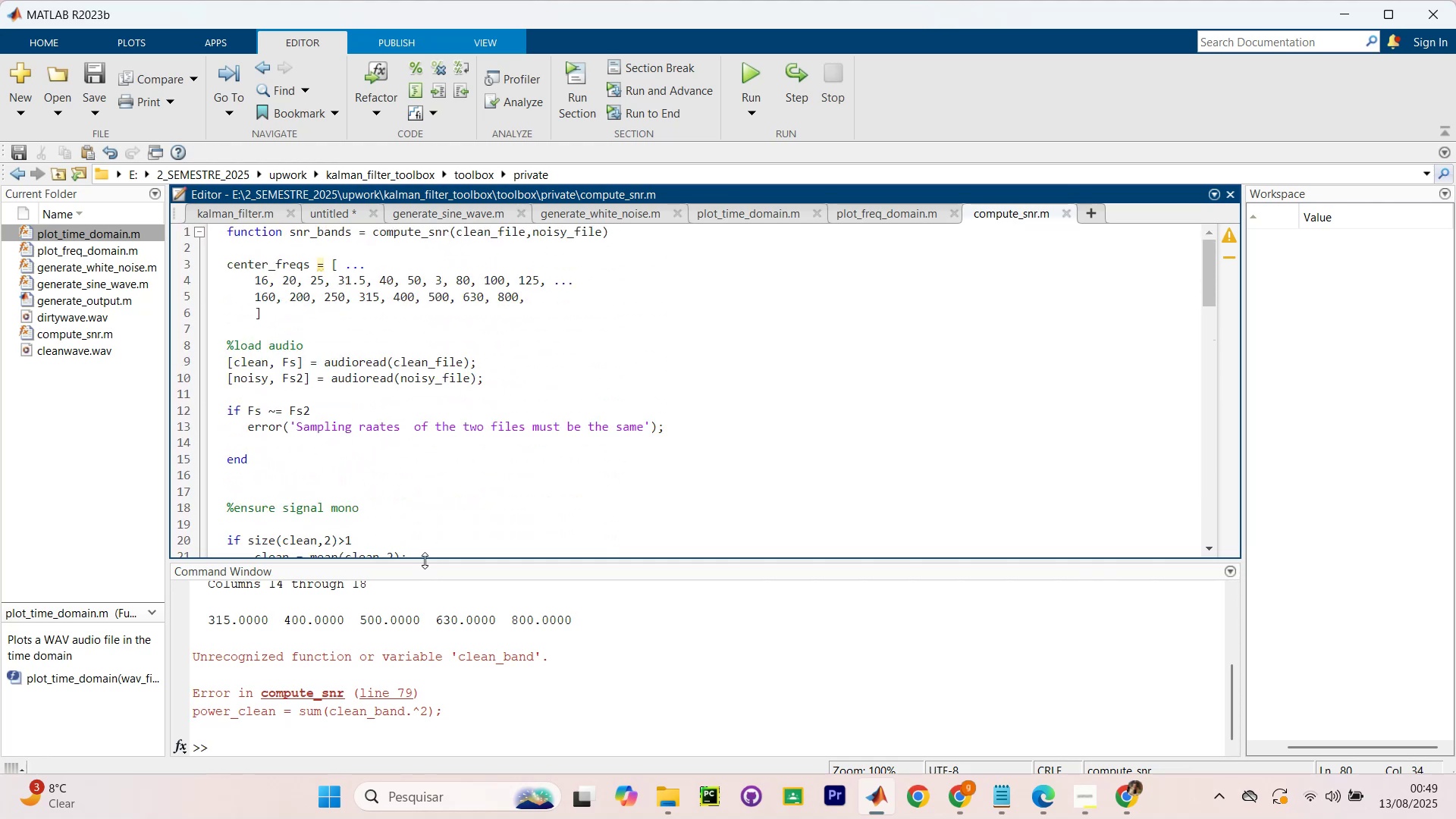 
left_click_drag(start_coordinate=[425, 560], to_coordinate=[428, 643])
 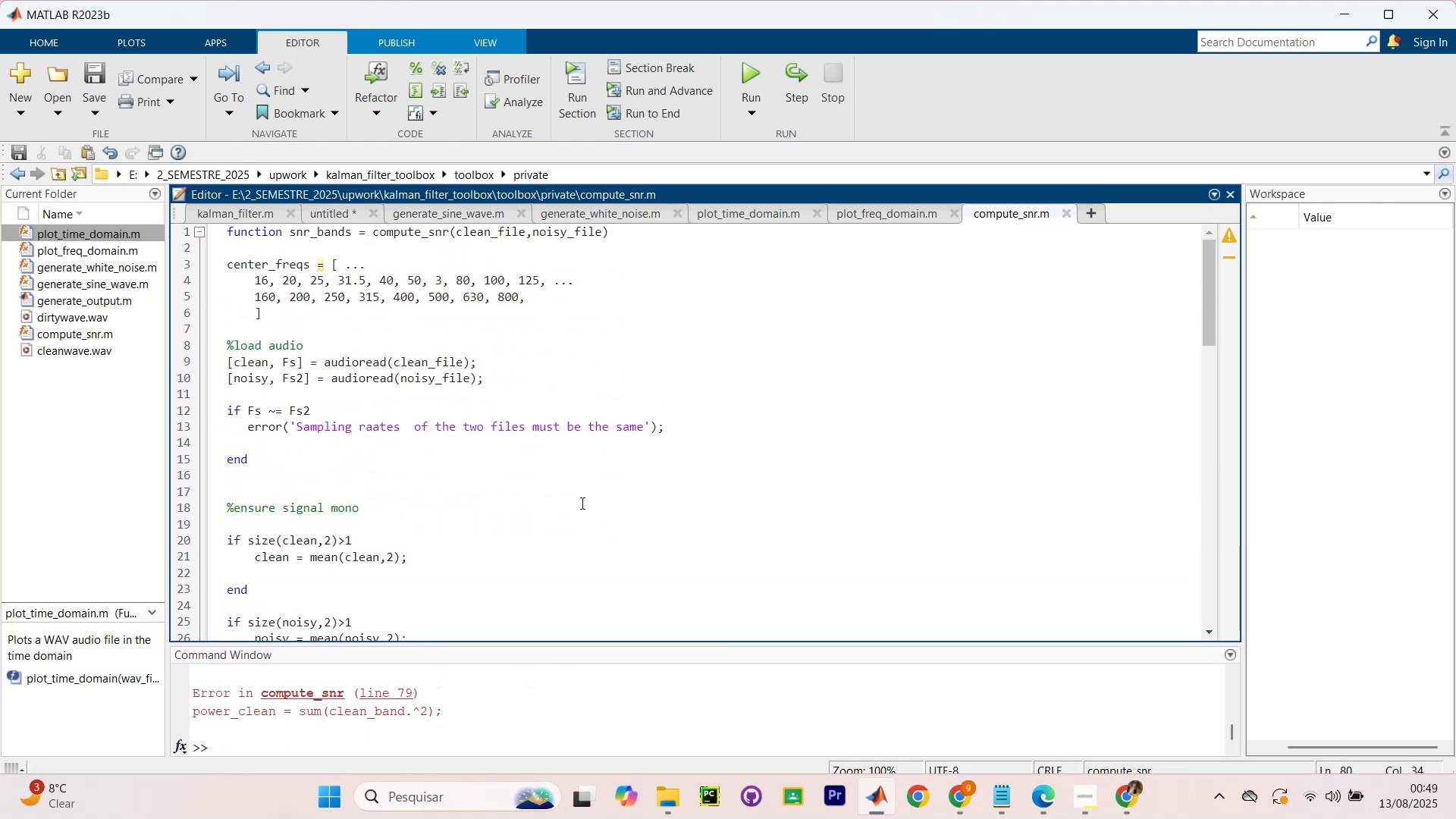 
scroll: coordinate [613, 479], scroll_direction: up, amount: 4.0
 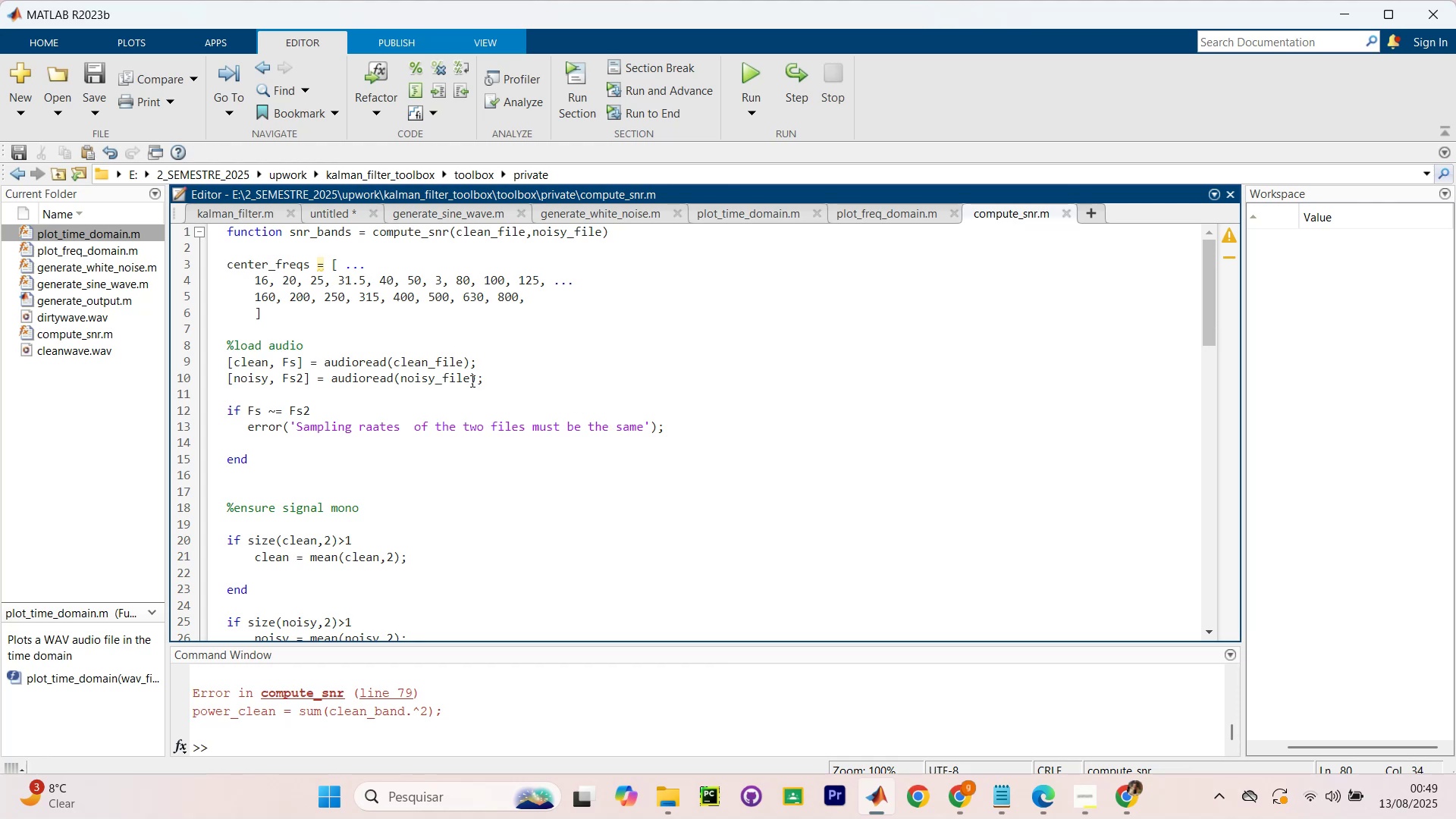 
wait(13.42)
 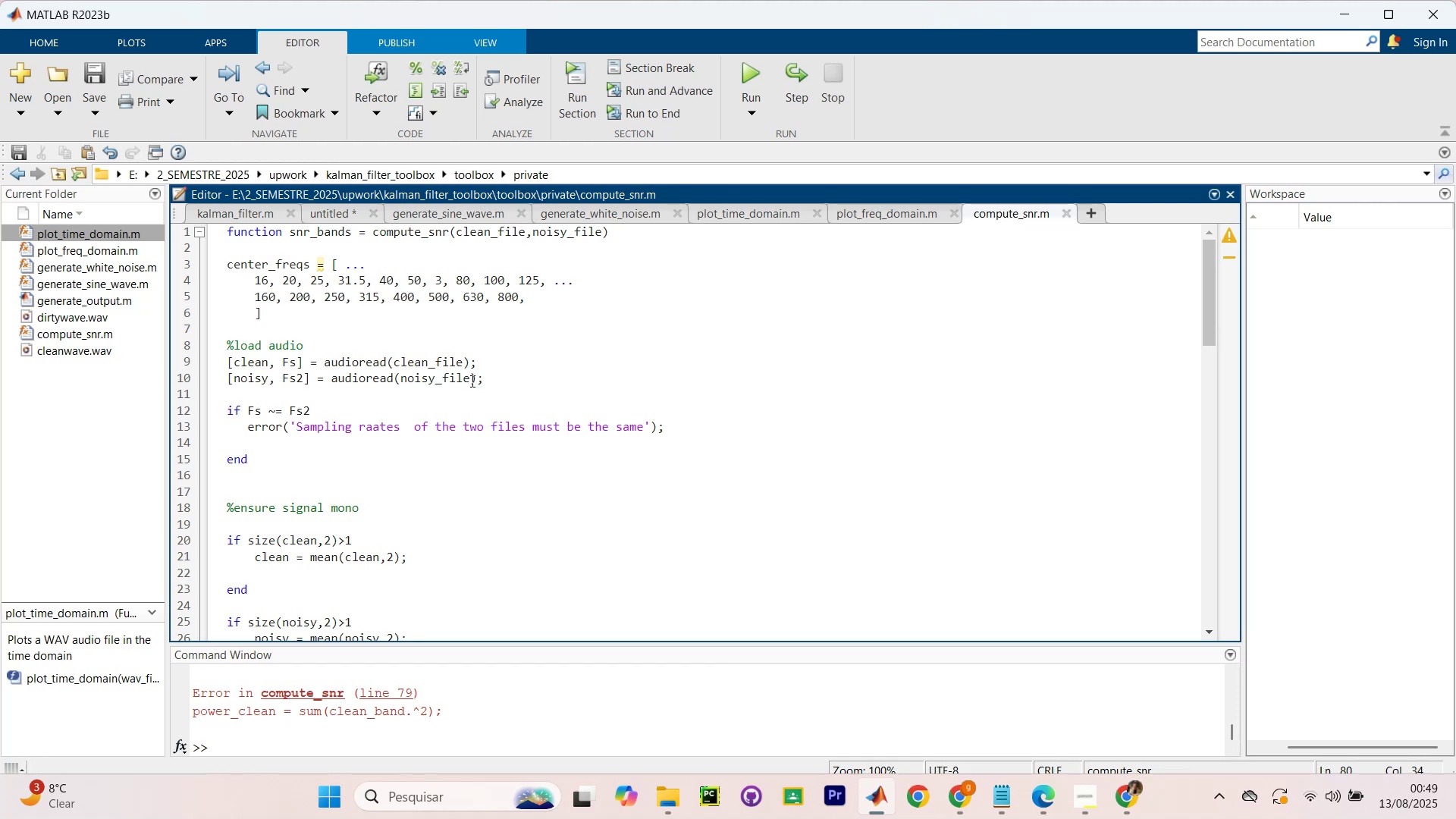 
scroll: coordinate [337, 379], scroll_direction: up, amount: 3.0
 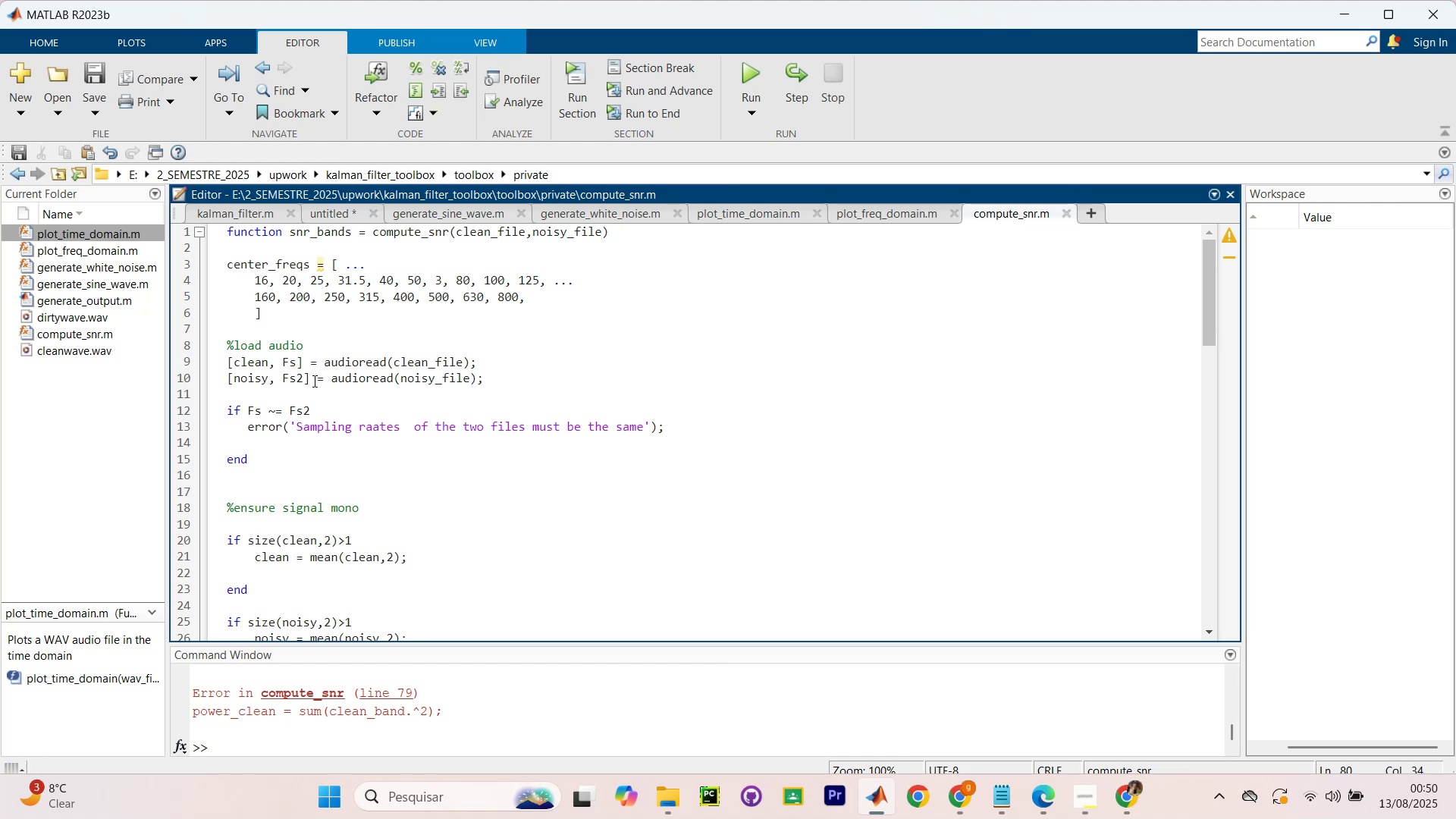 
wait(5.51)
 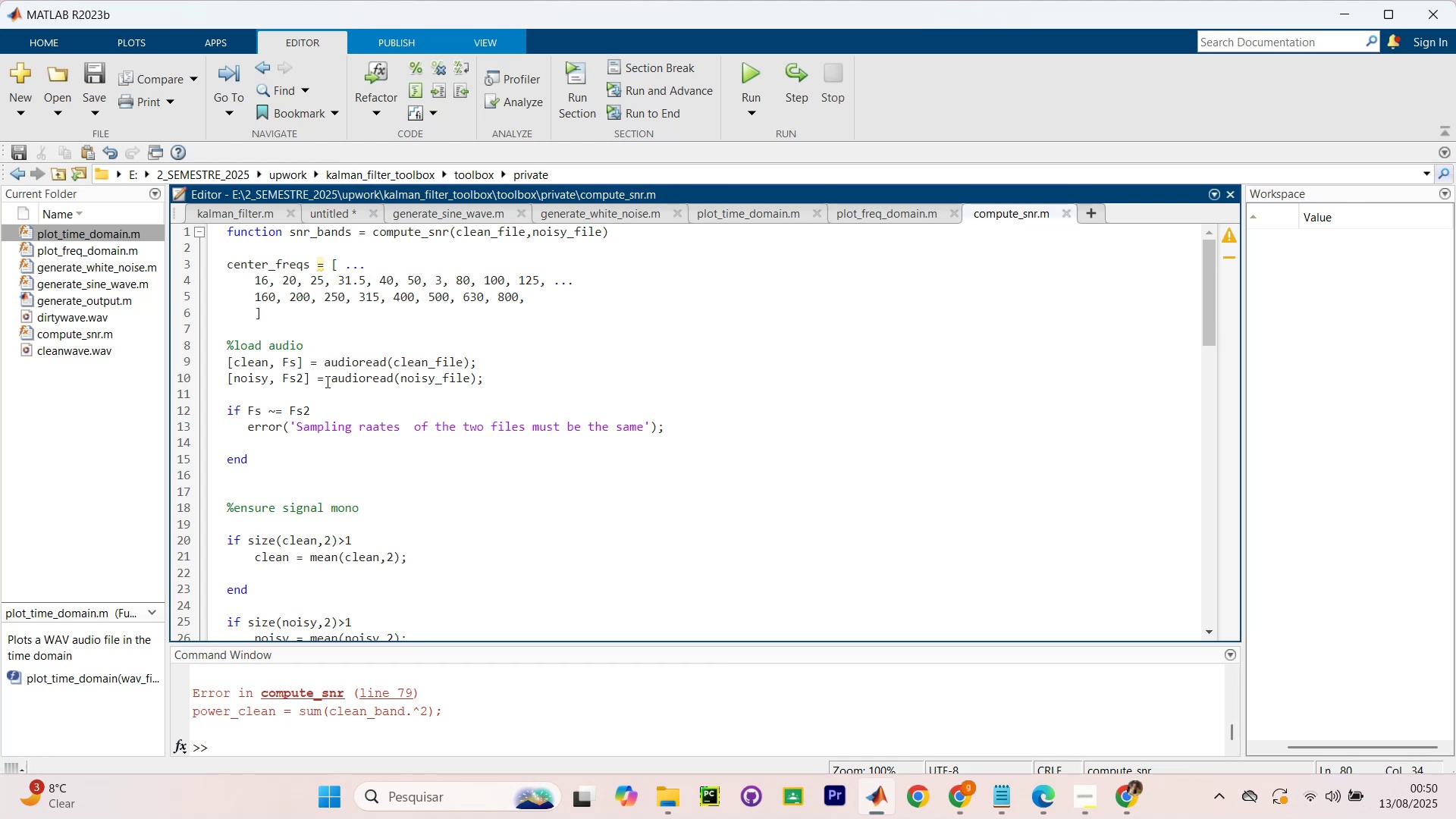 
left_click([310, 314])
 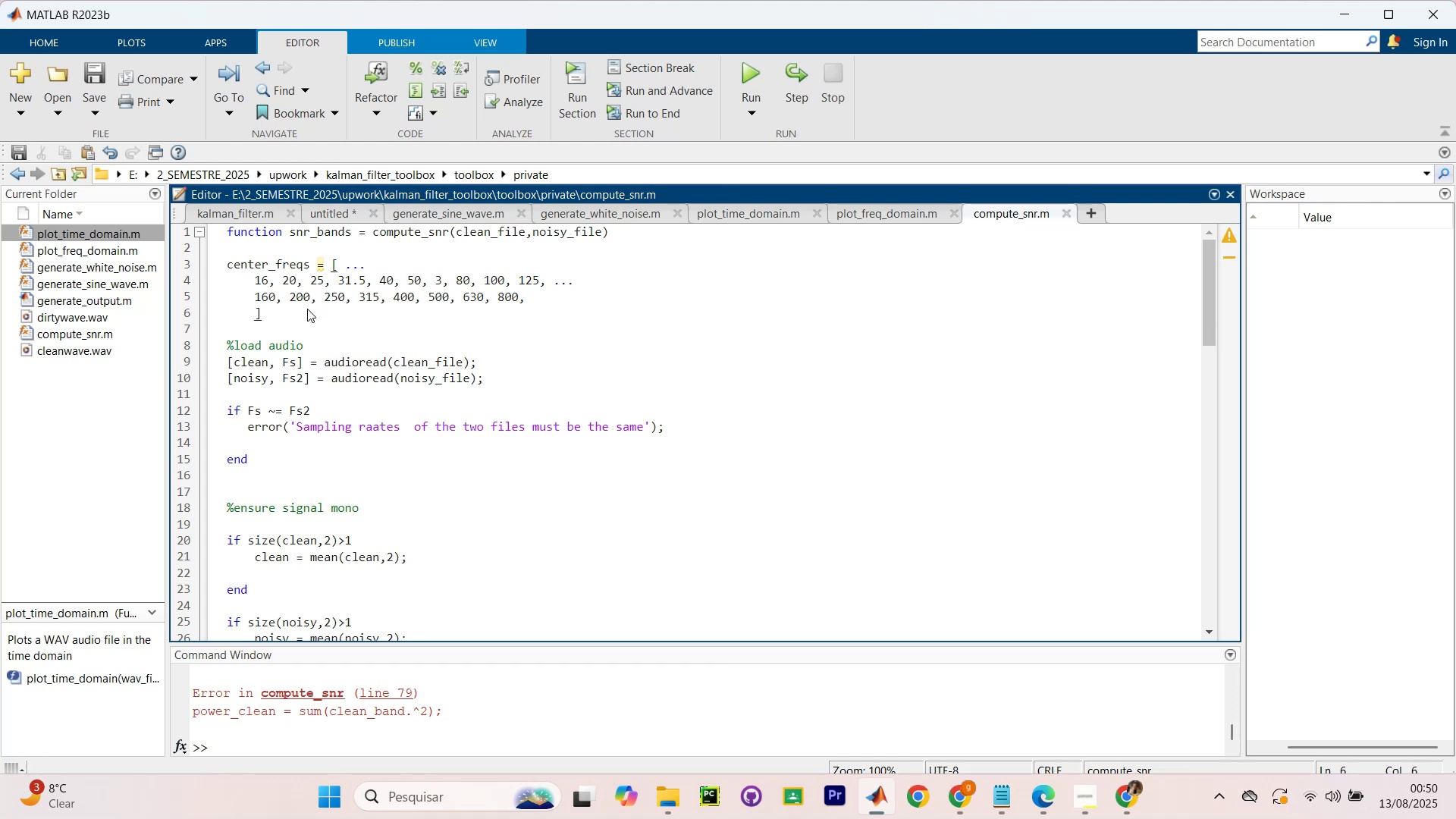 
key(Slash)
 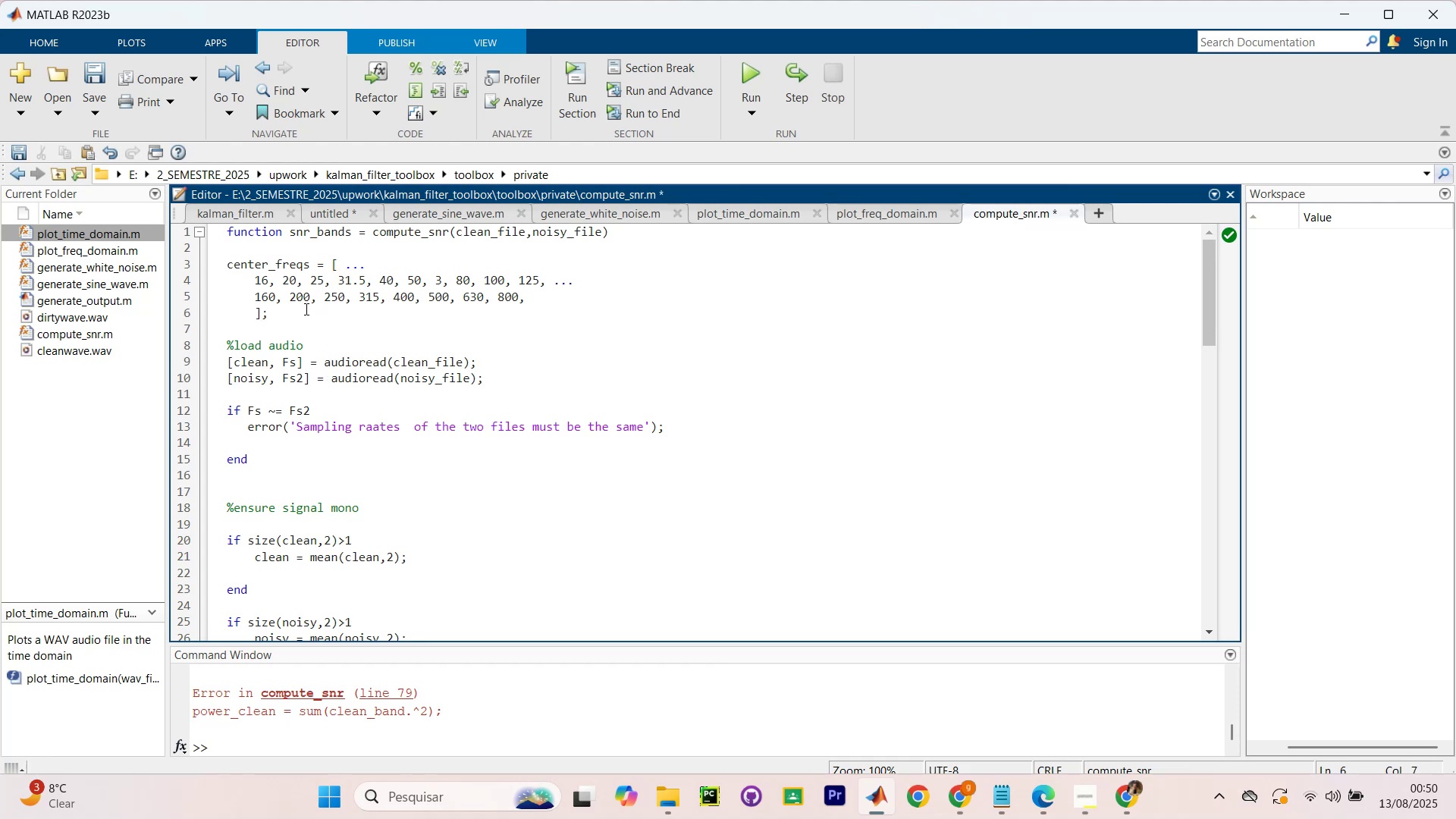 
scroll: coordinate [305, 309], scroll_direction: none, amount: 0.0
 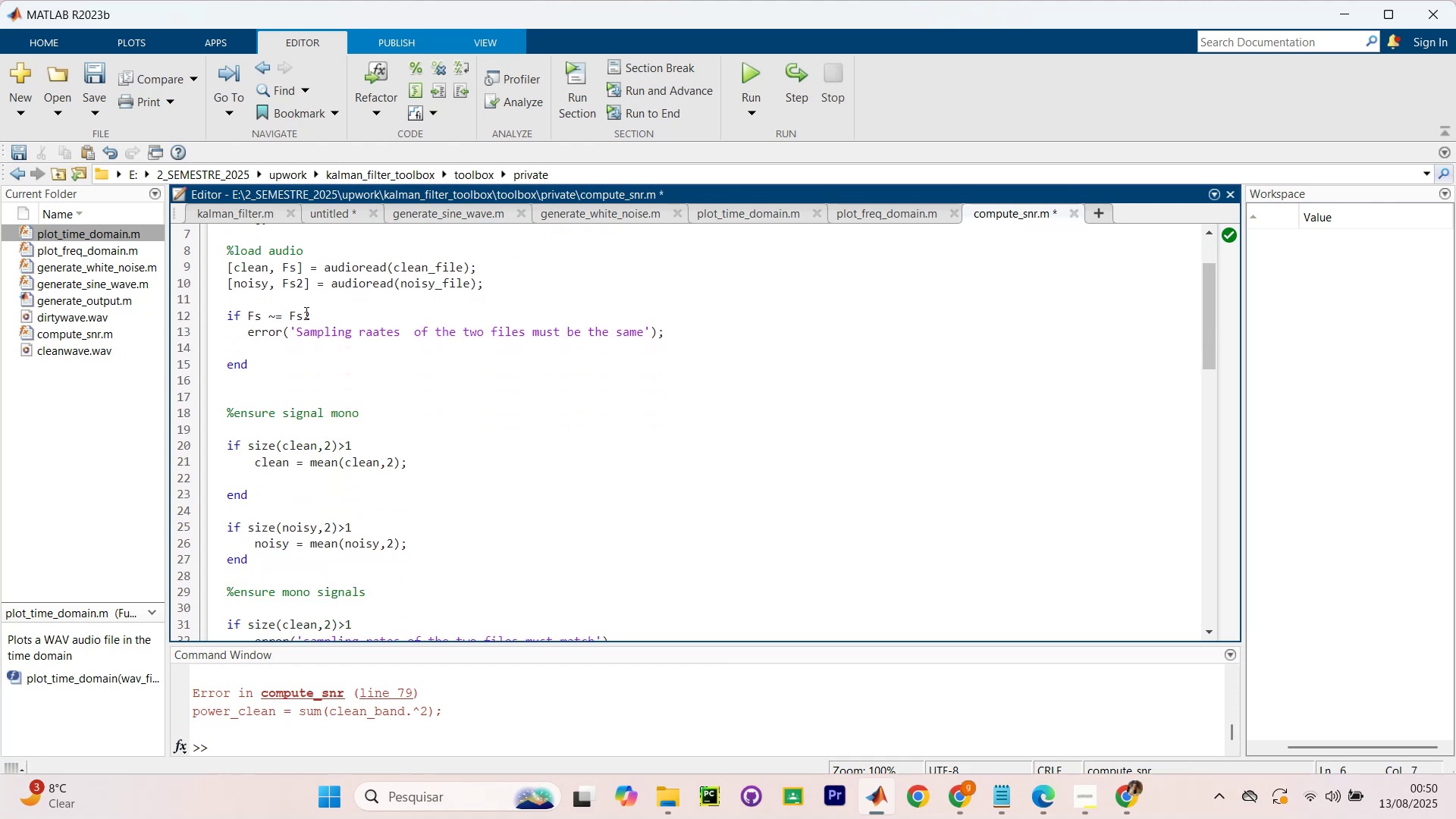 
scroll: coordinate [253, 403], scroll_direction: down, amount: 5.0
 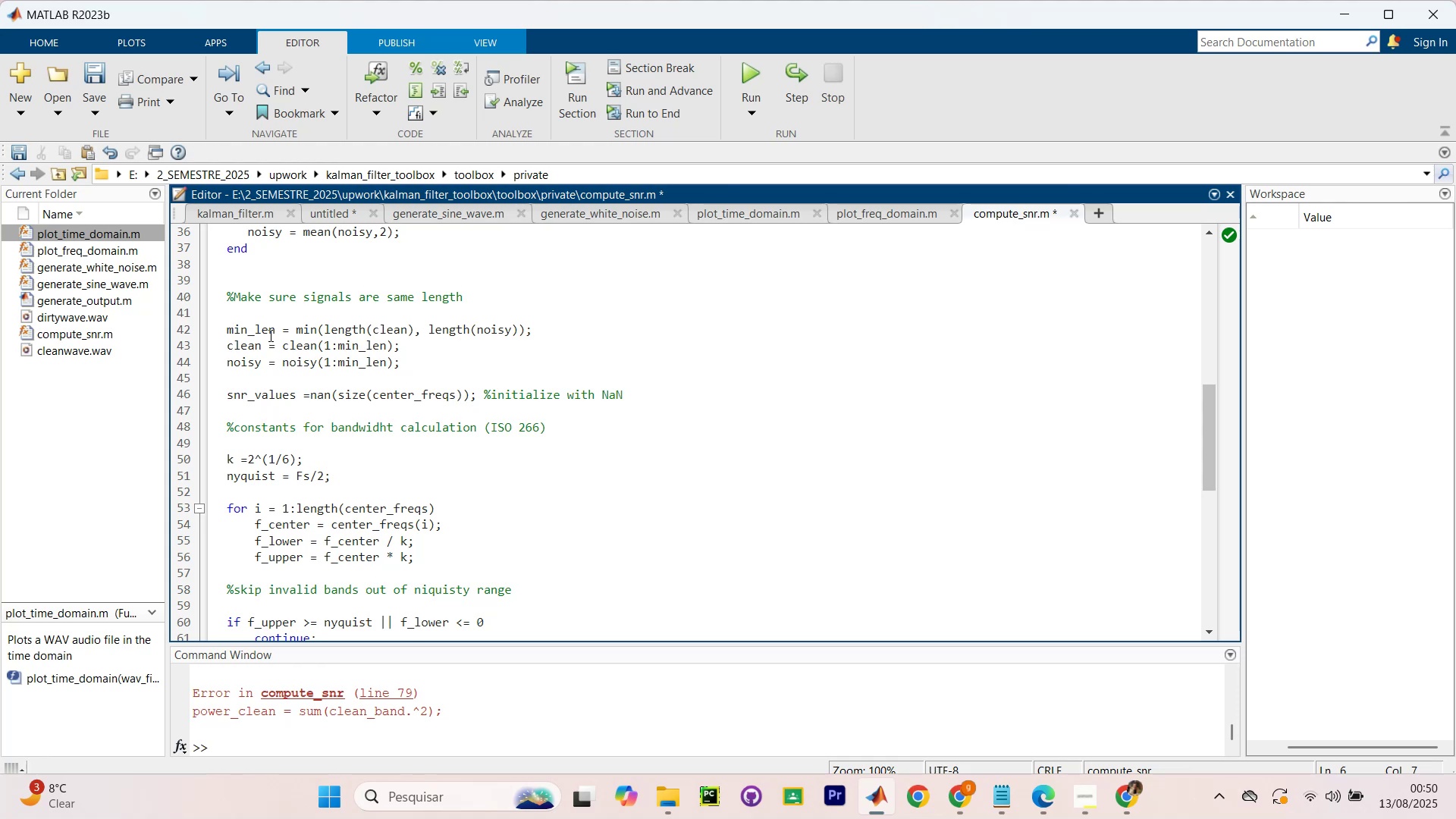 
wait(12.96)
 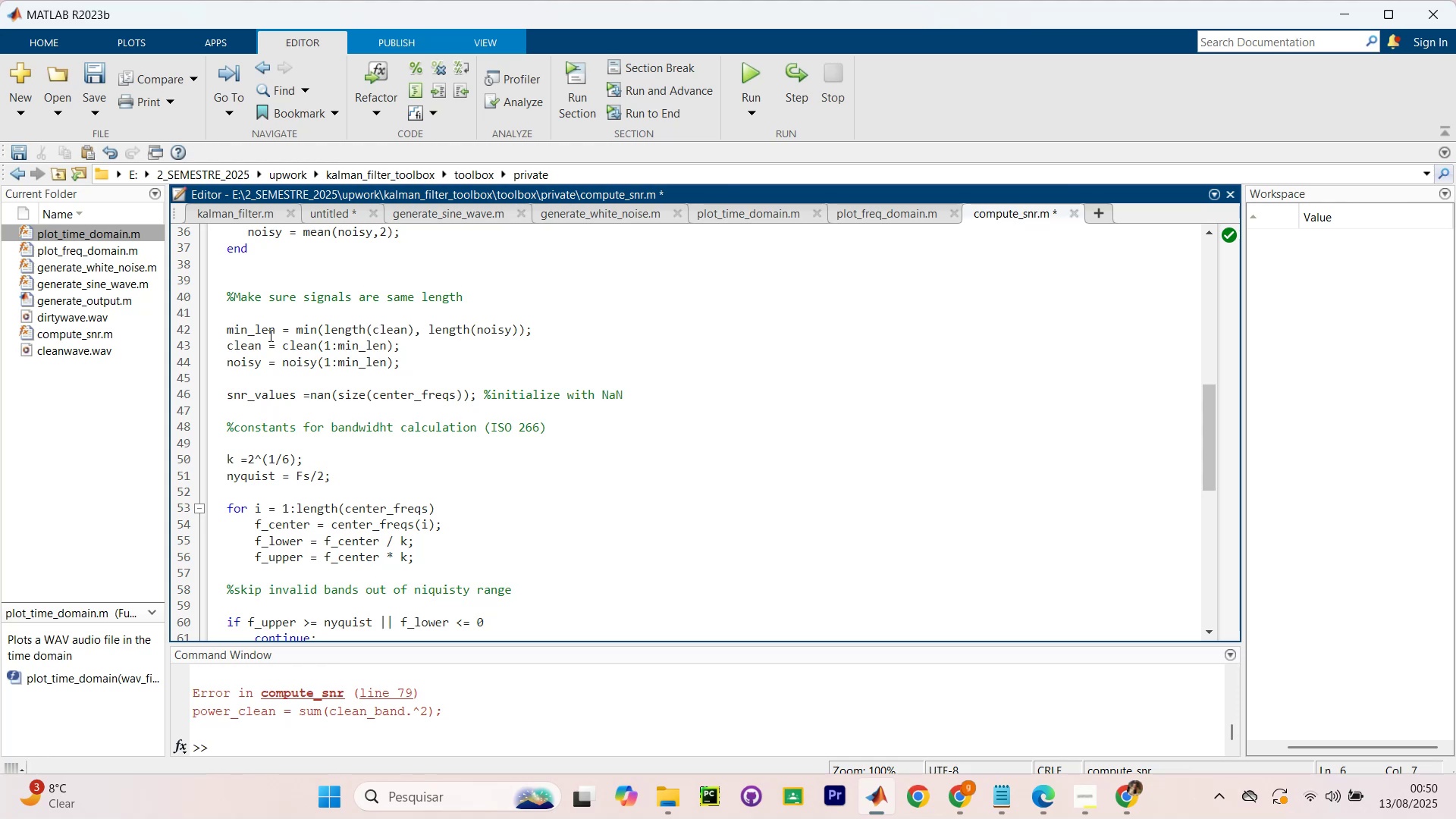 
scroll: coordinate [615, 402], scroll_direction: down, amount: 2.0
 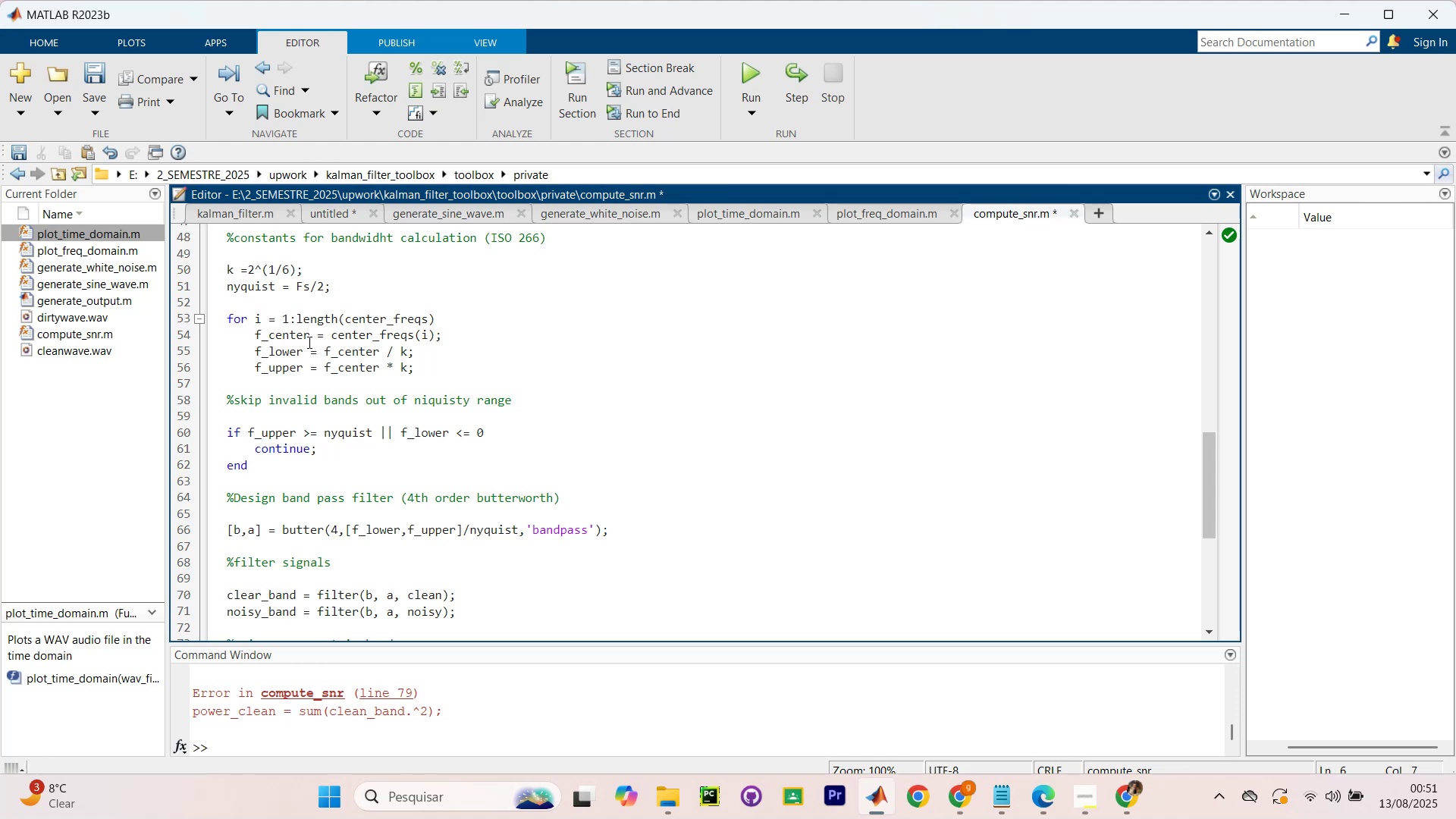 
wait(26.97)
 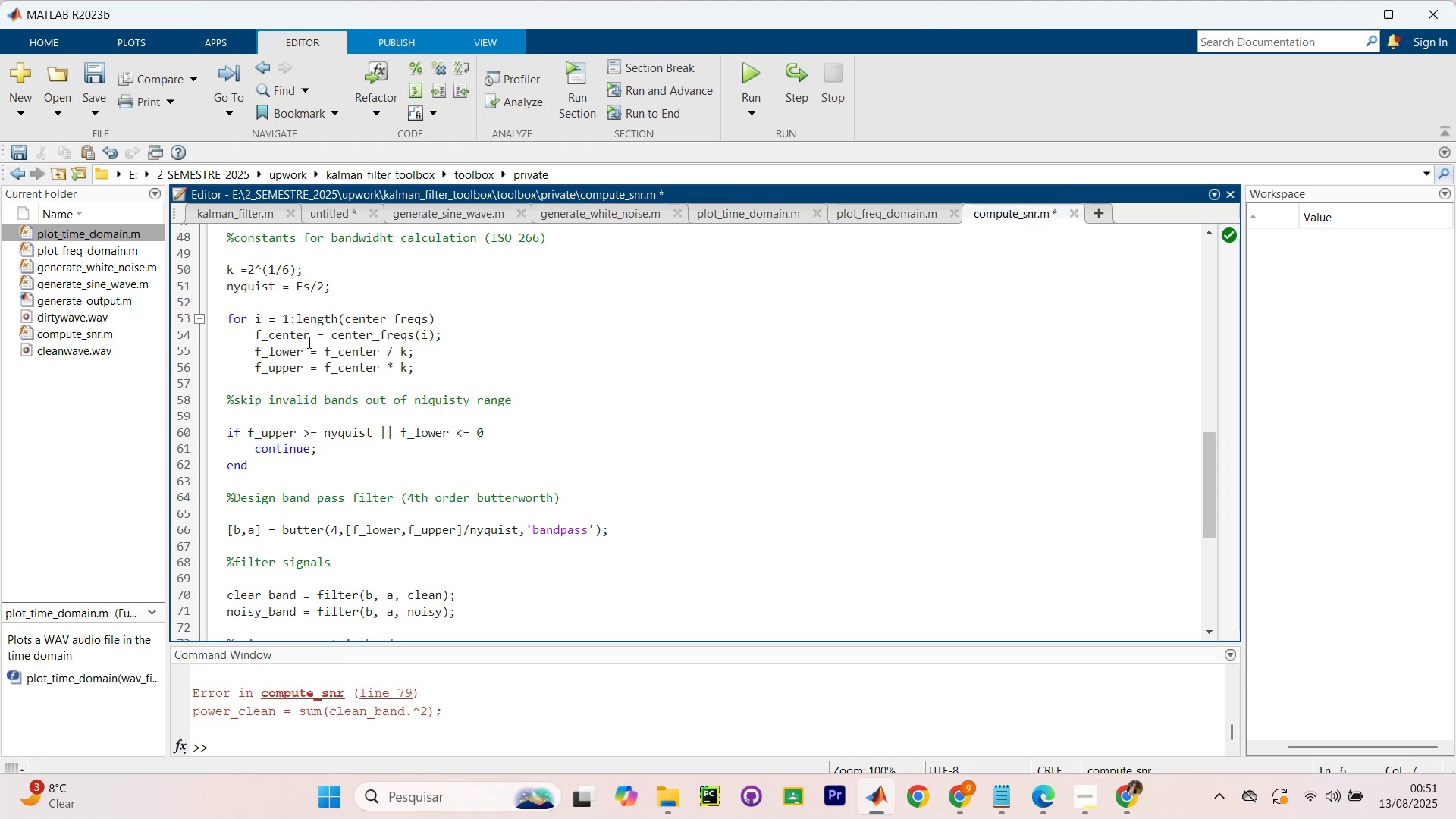 
scroll: coordinate [335, 388], scroll_direction: down, amount: 1.0
 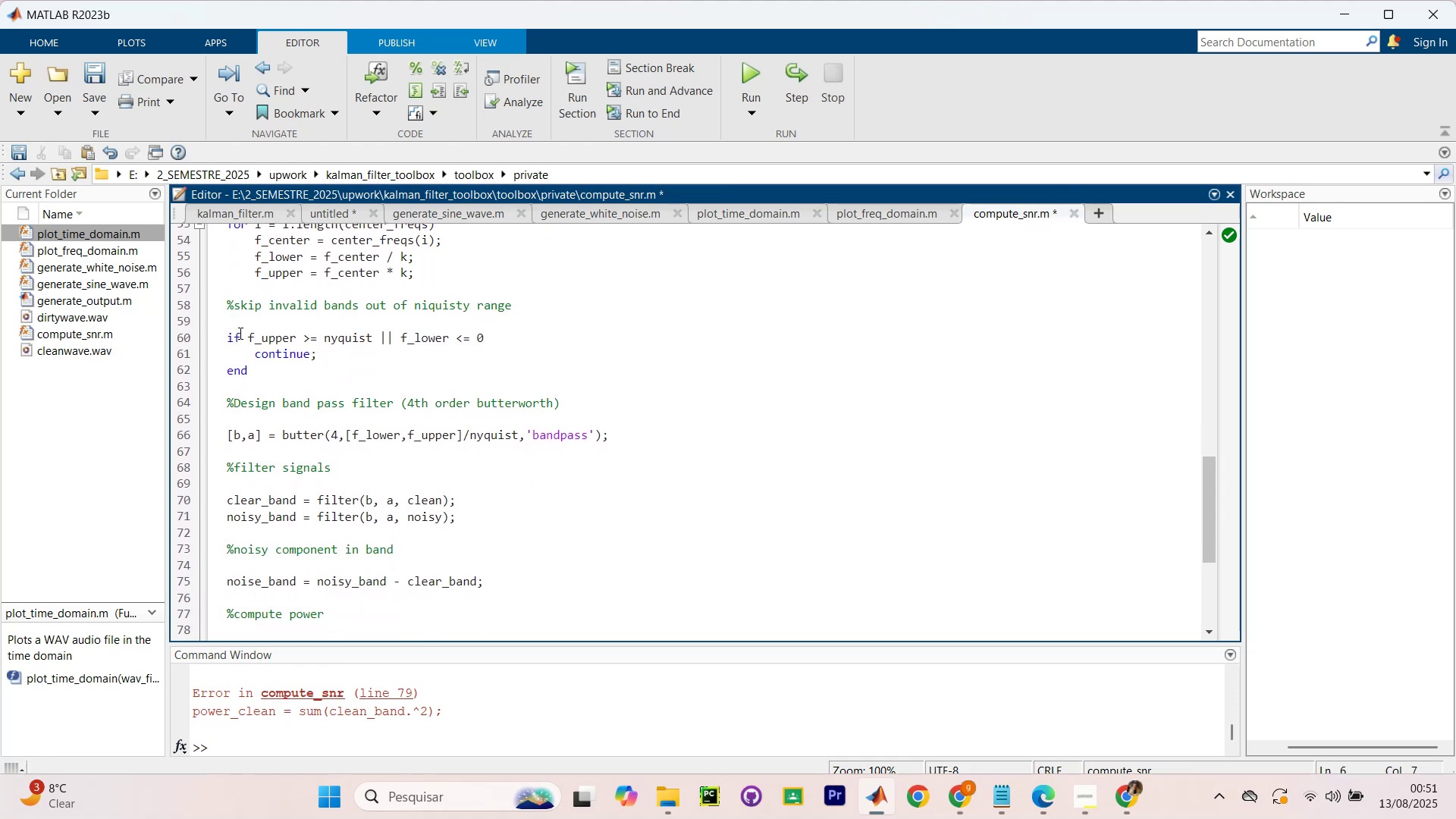 
scroll: coordinate [239, 333], scroll_direction: none, amount: 0.0
 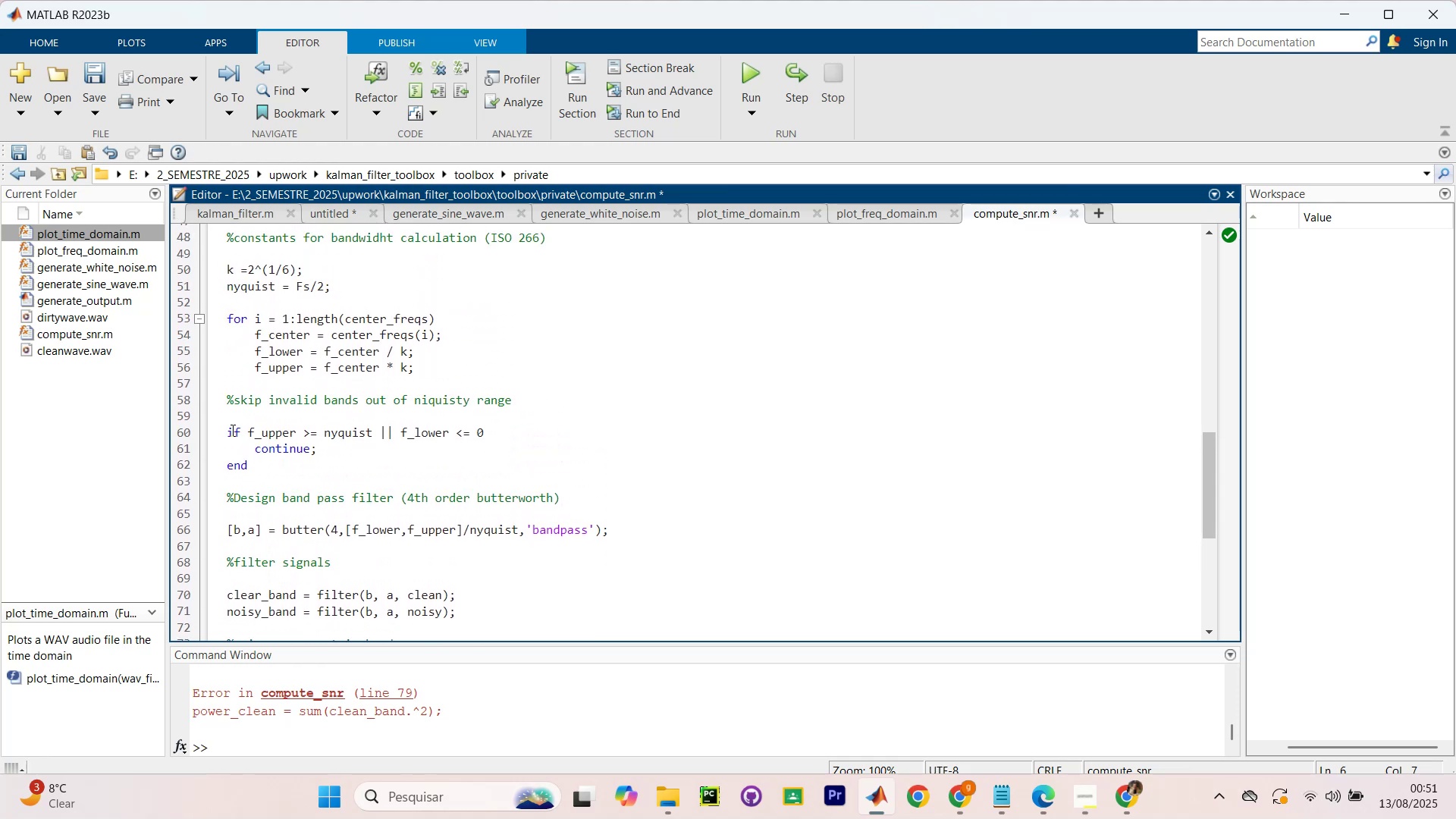 
left_click([224, 436])
 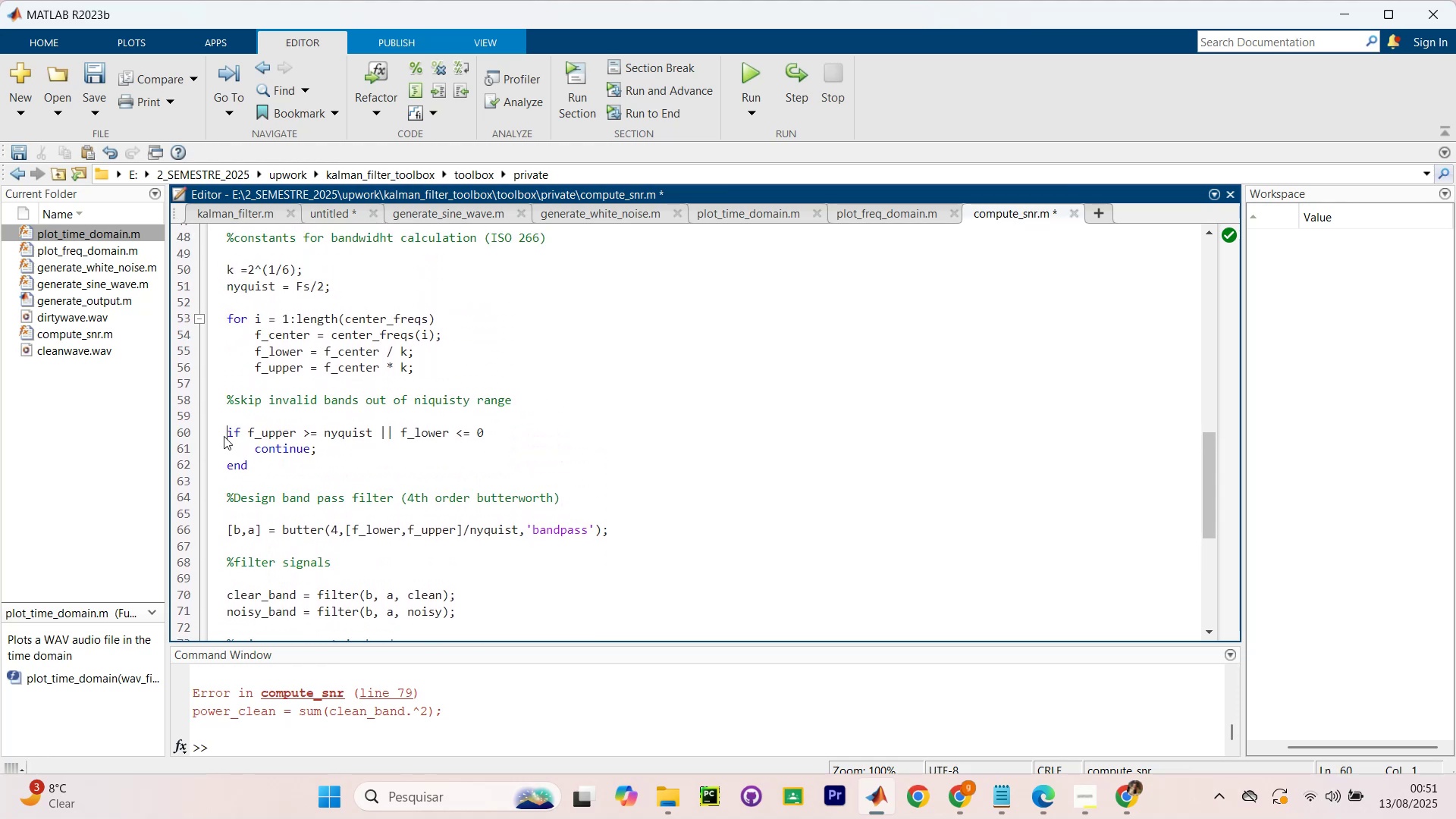 
key(Tab)
 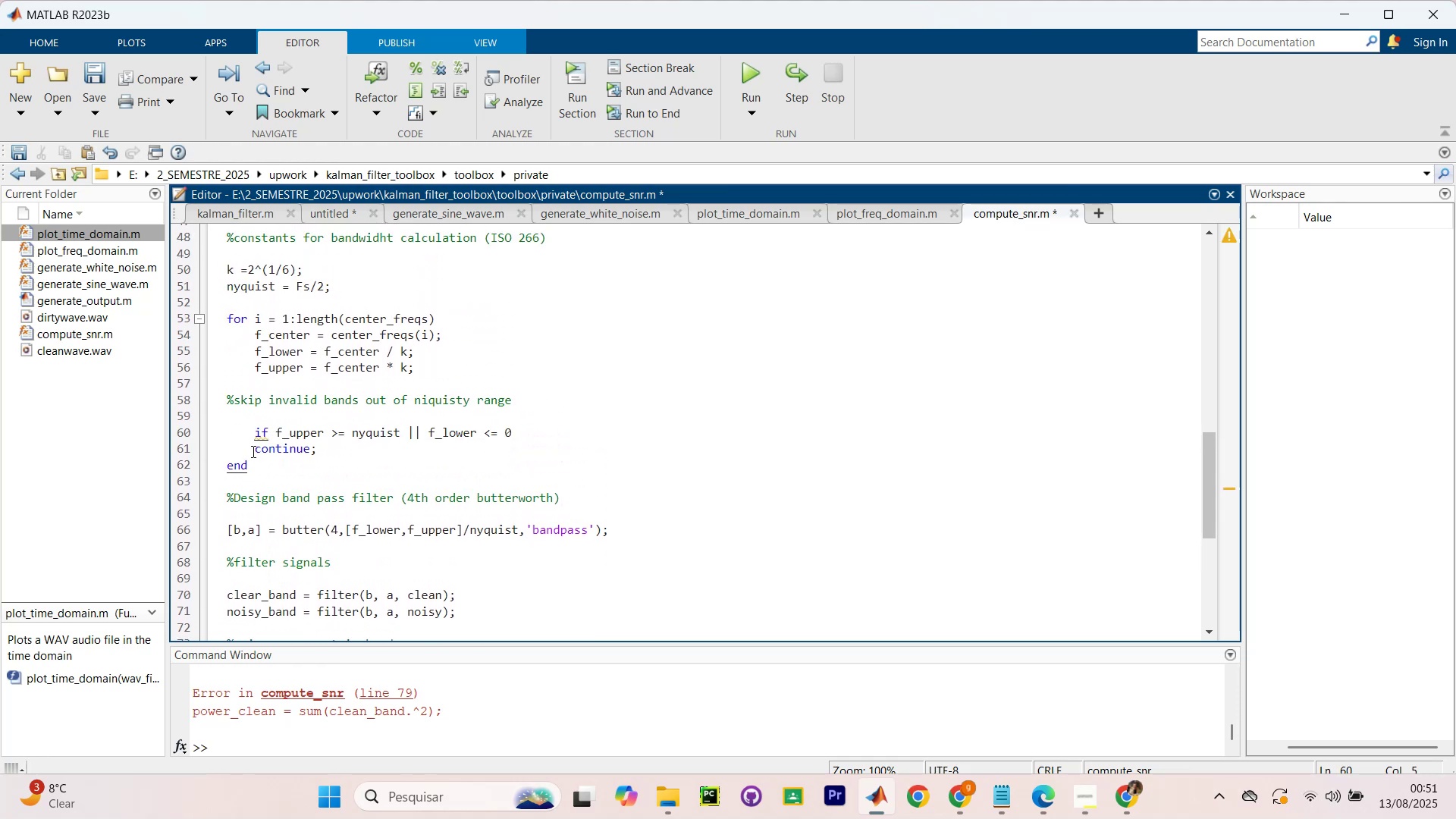 
left_click([254, 453])
 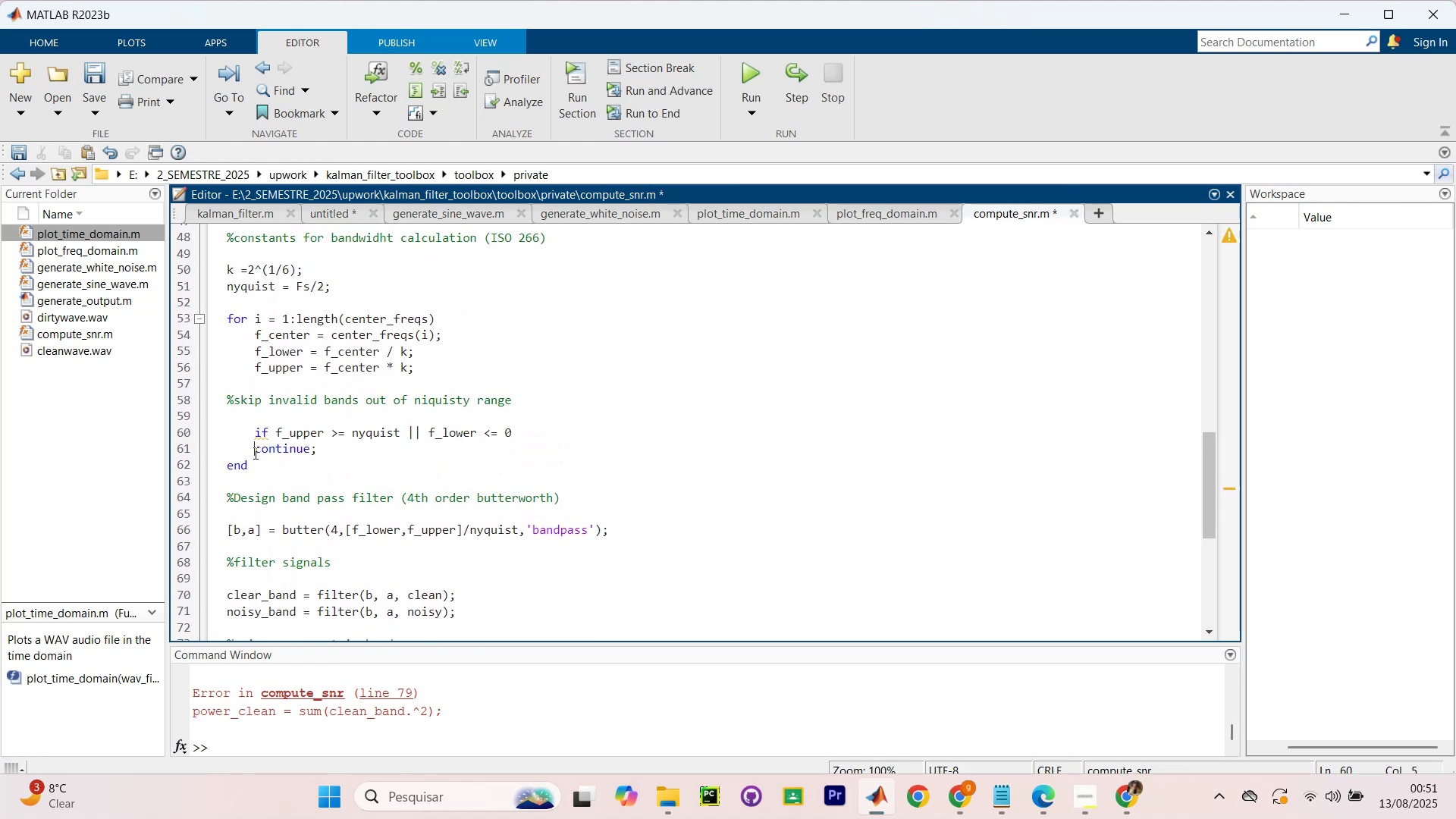 
key(Tab)
 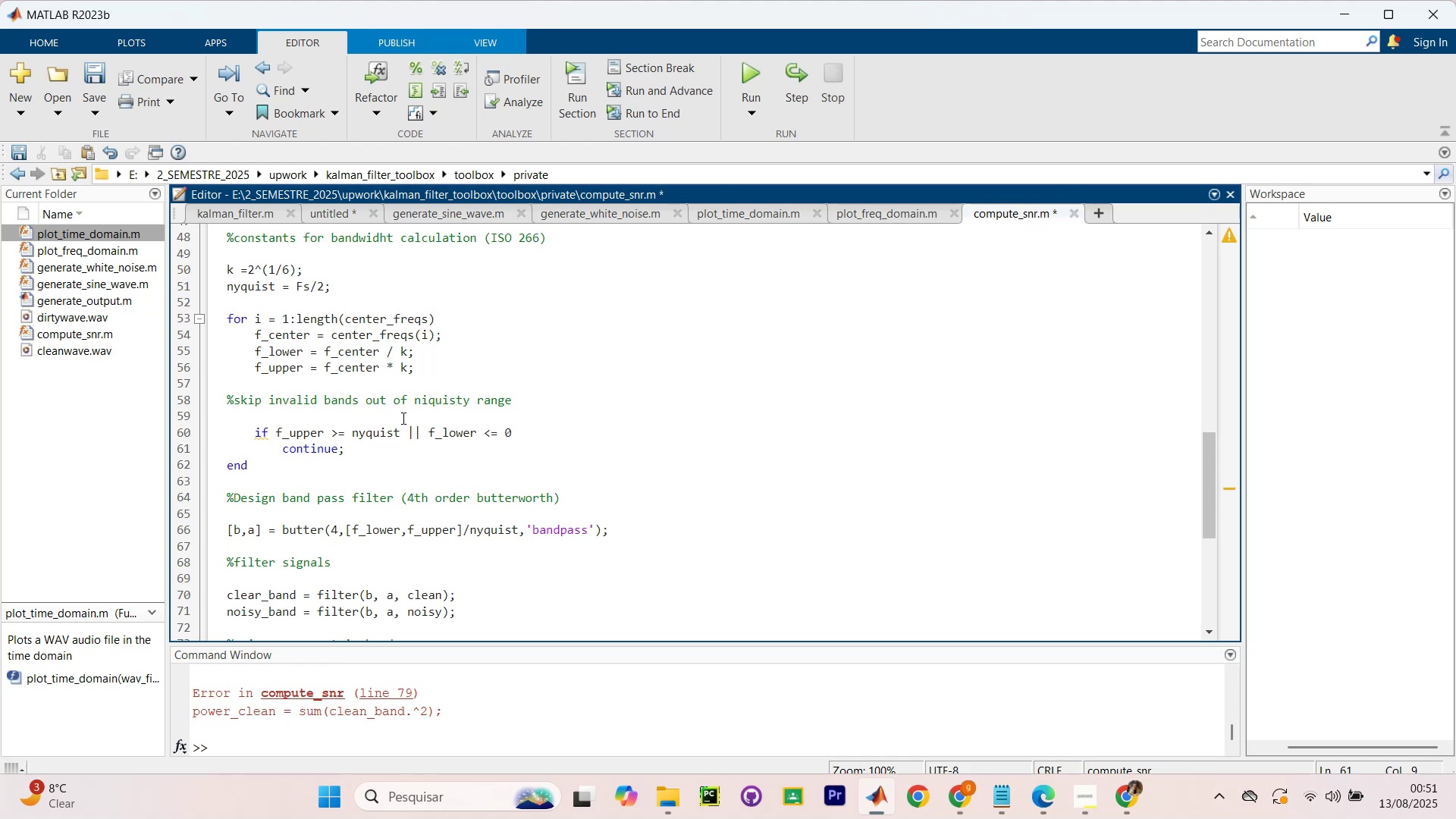 
scroll: coordinate [508, 395], scroll_direction: none, amount: 0.0
 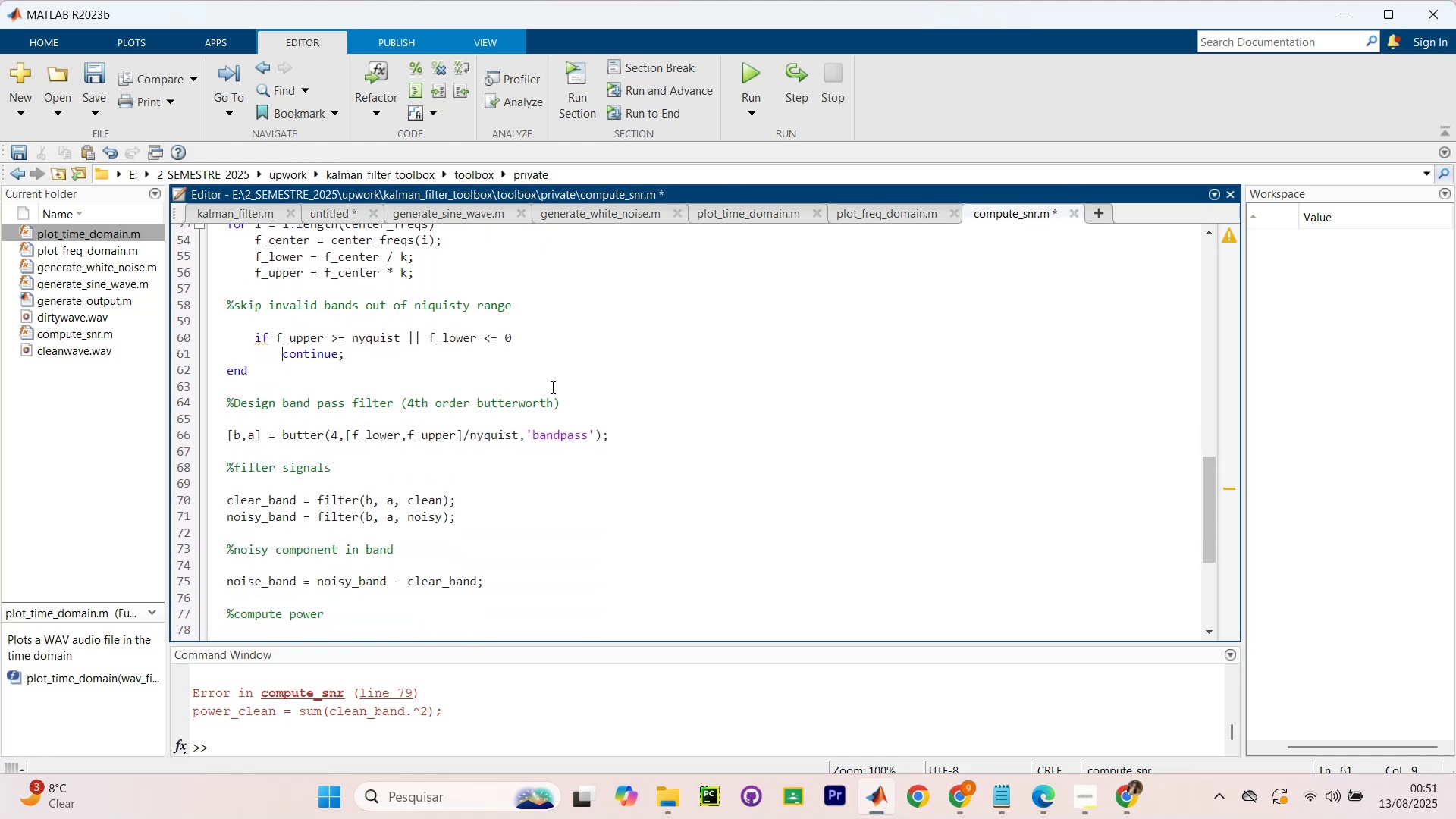 
scroll: coordinate [555, 381], scroll_direction: down, amount: 1.0
 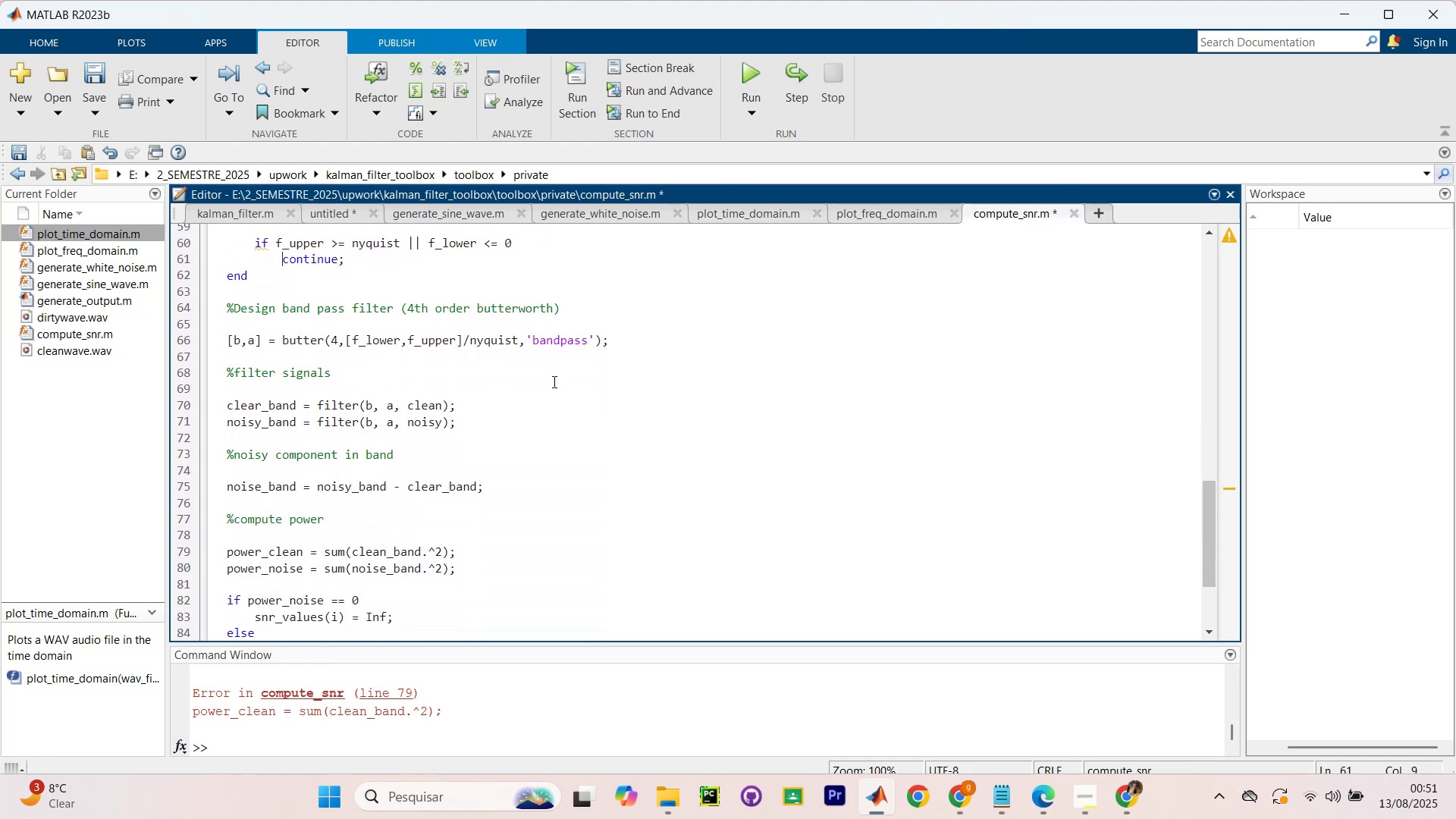 
scroll: coordinate [548, 384], scroll_direction: up, amount: 1.0
 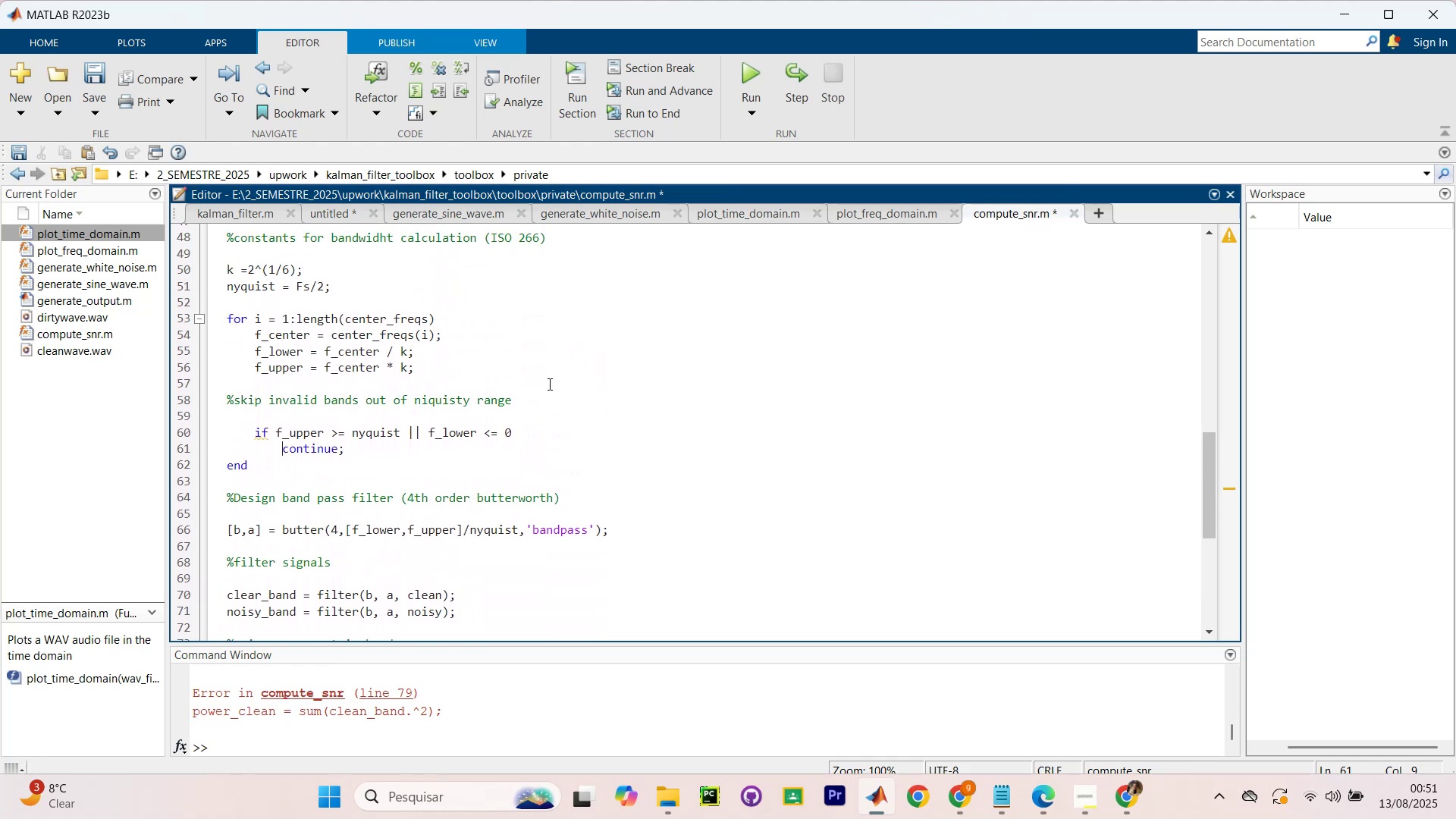 
scroll: coordinate [547, 384], scroll_direction: none, amount: 0.0
 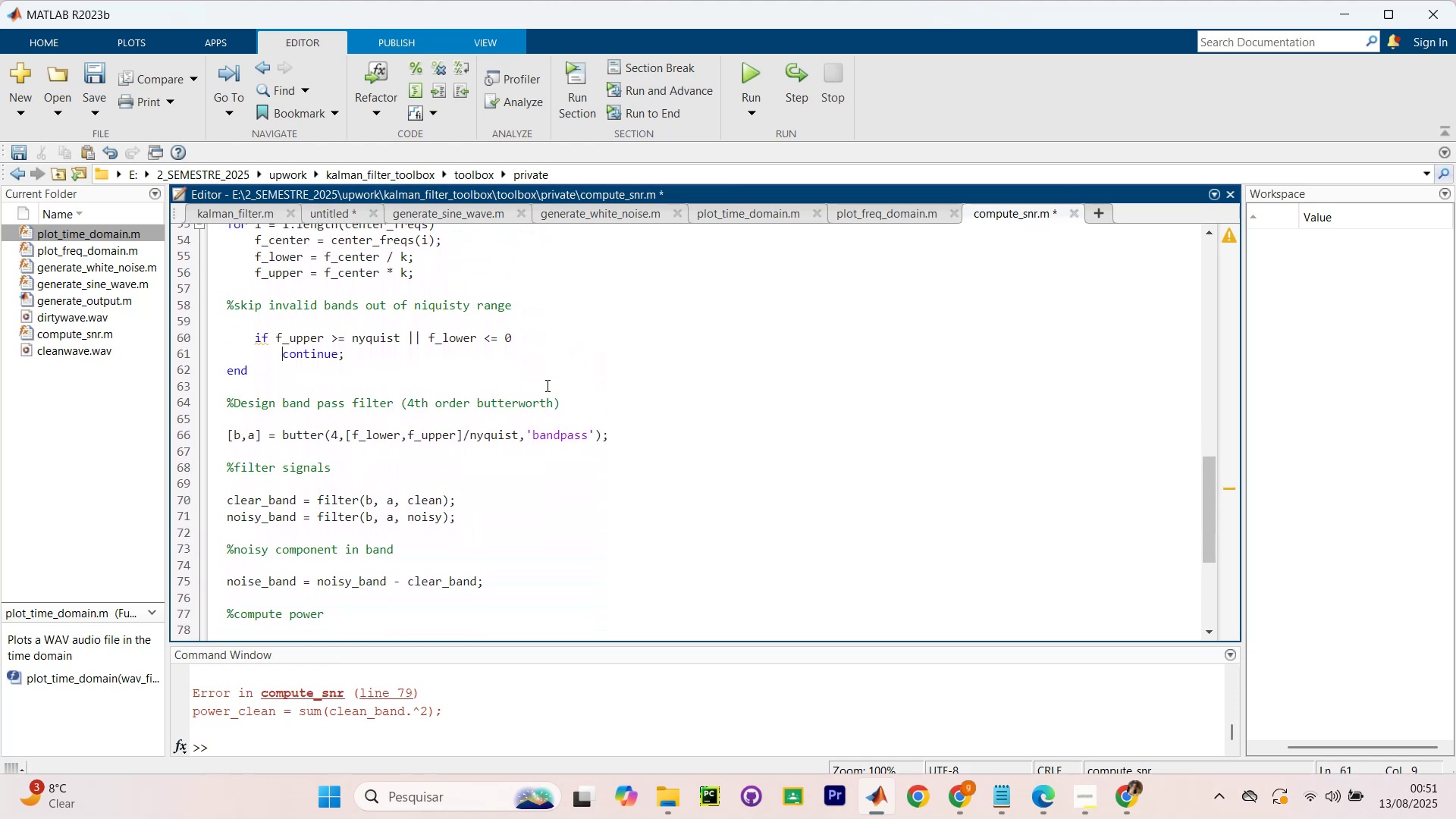 
scroll: coordinate [542, 388], scroll_direction: down, amount: 1.0
 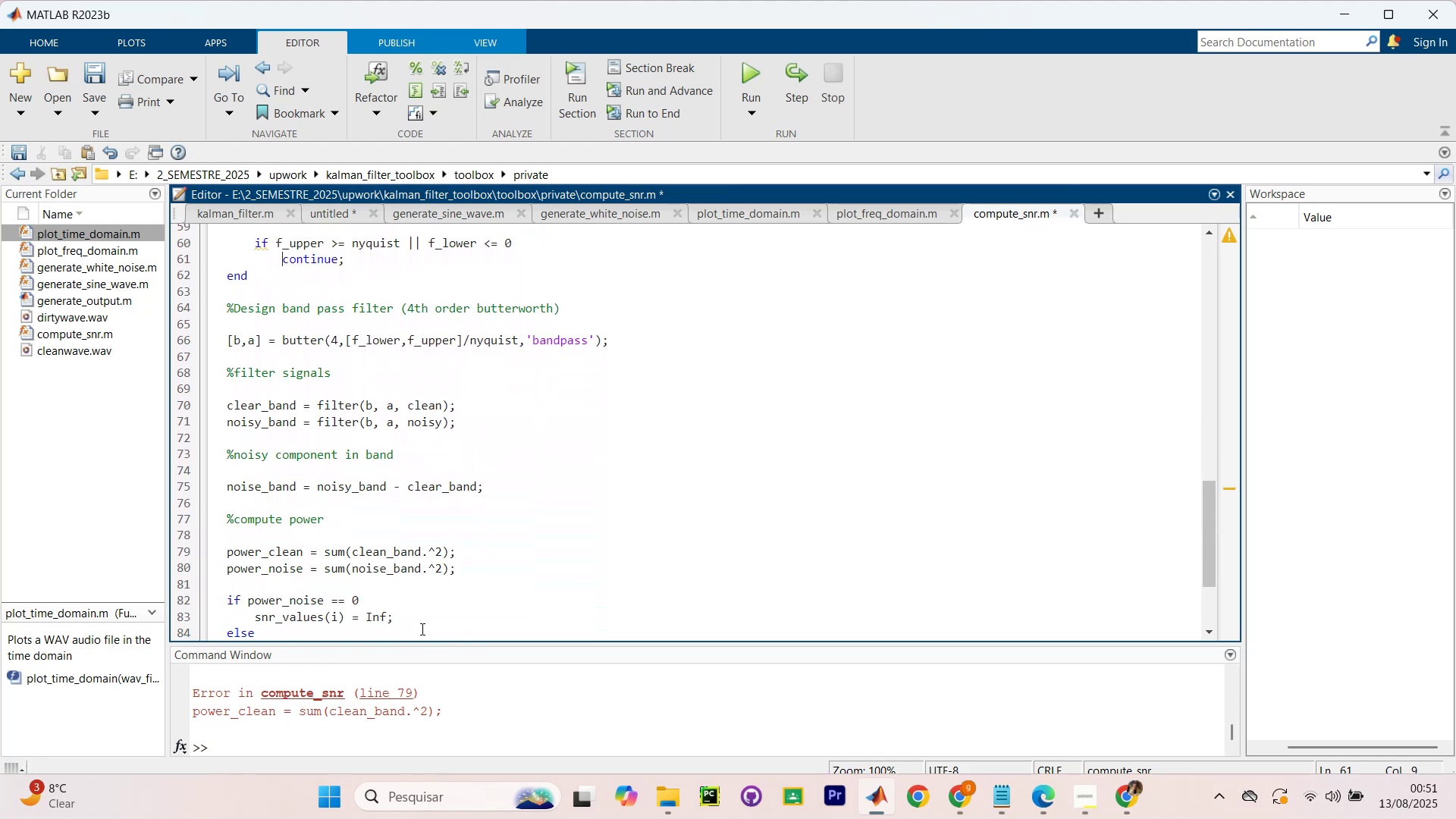 
left_click([416, 739])
 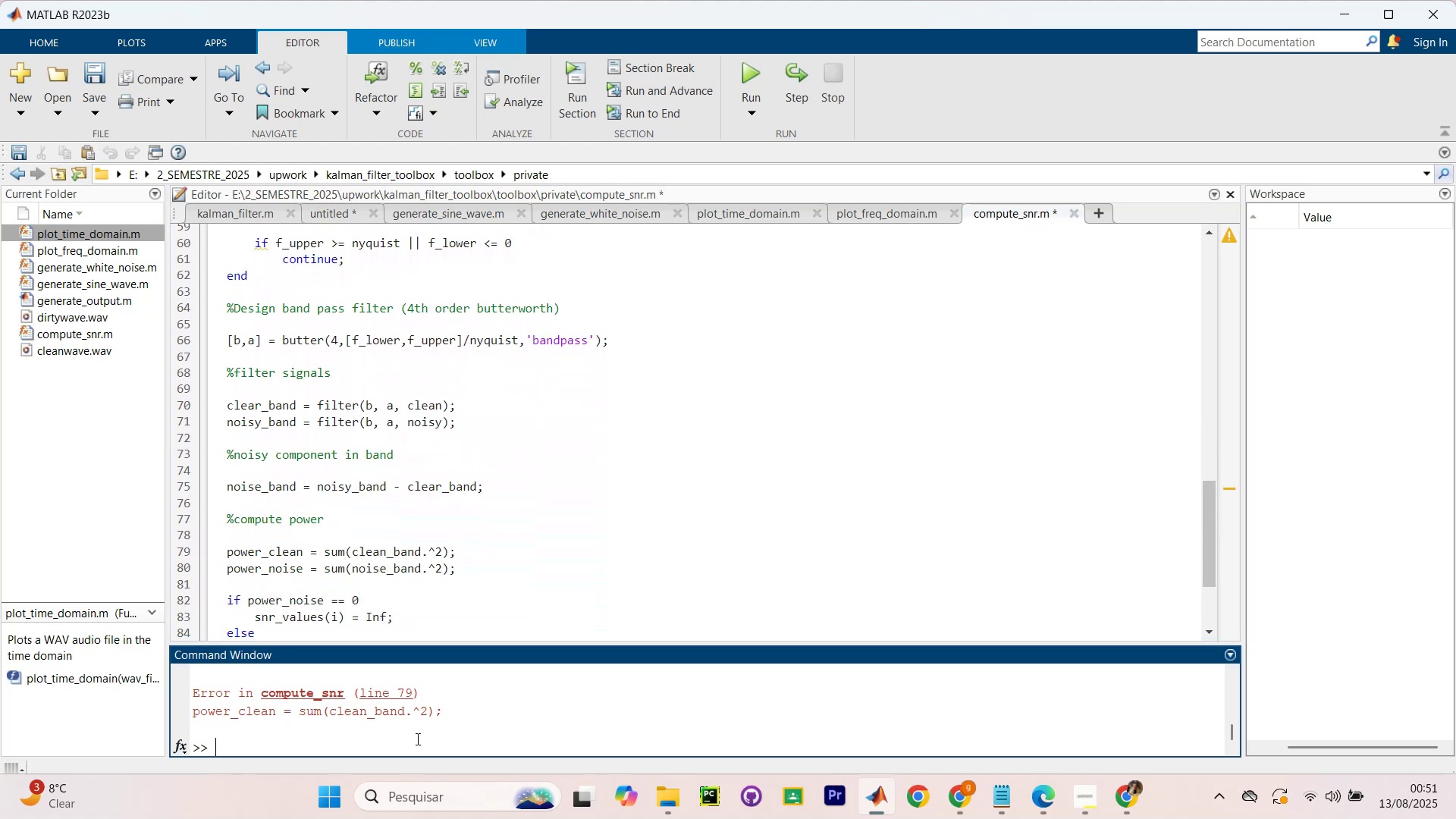 
key(Control+V)
 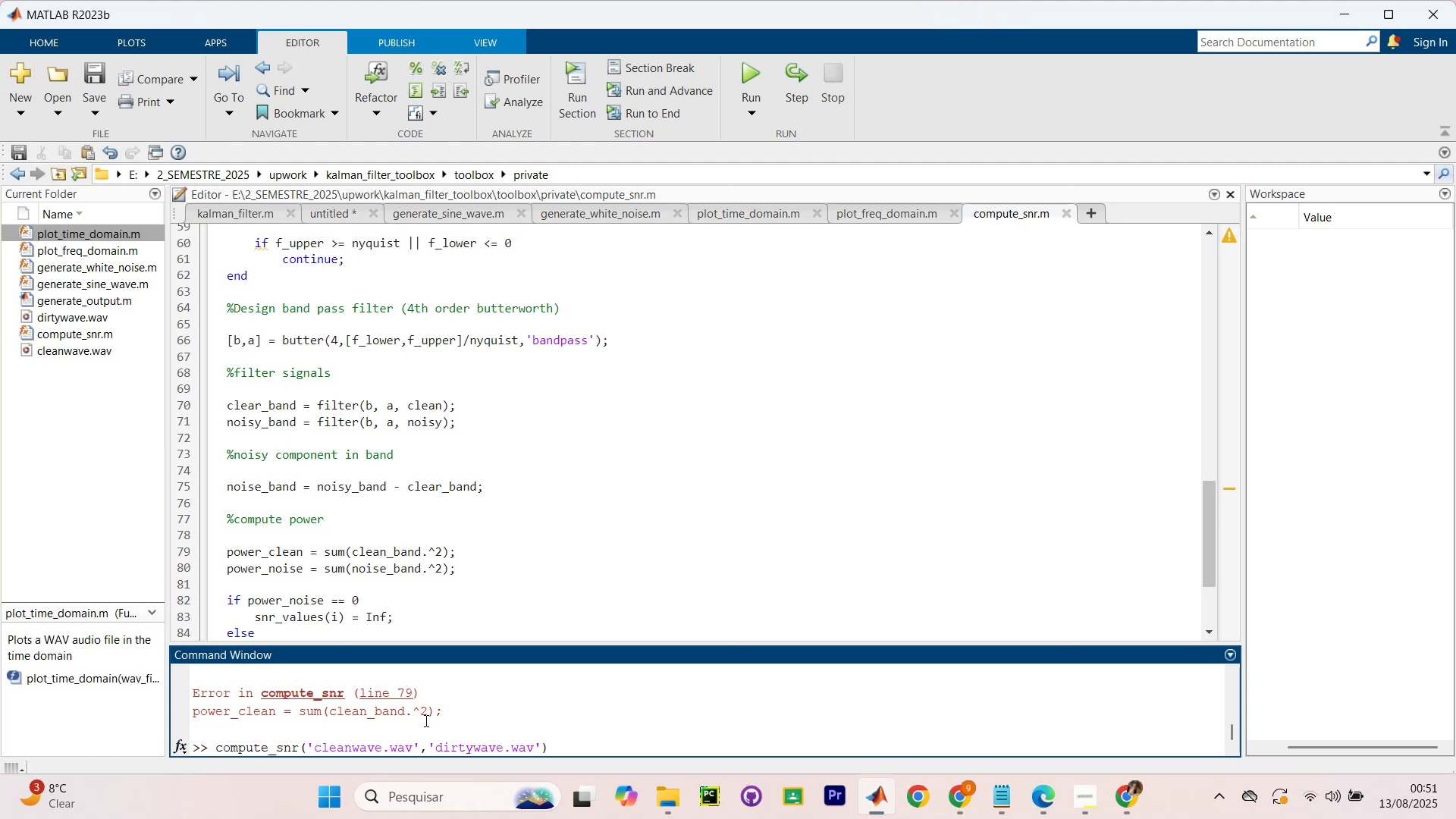 
key(NumpadEnter)
 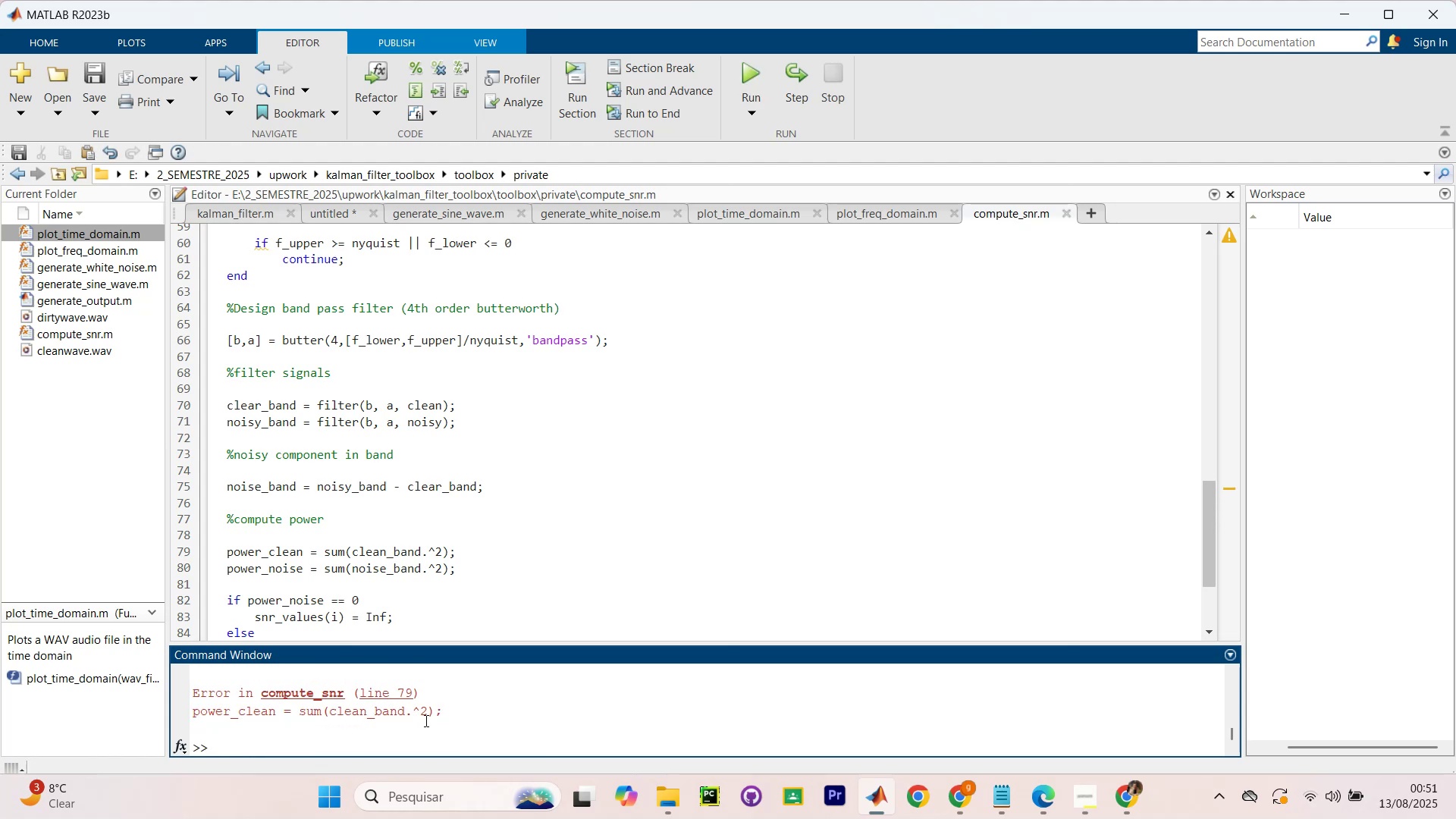 
scroll: coordinate [432, 714], scroll_direction: none, amount: 0.0
 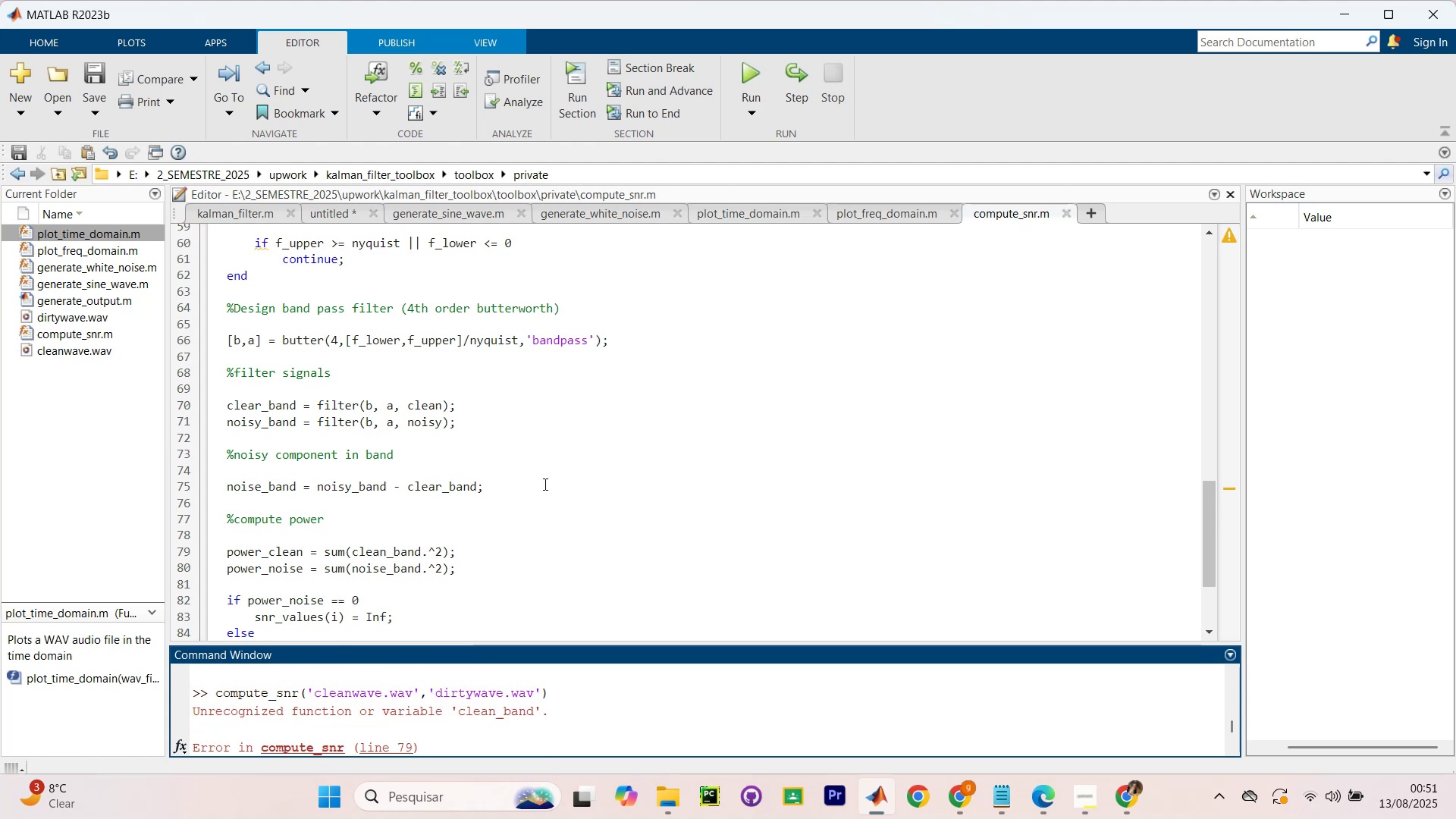 
scroll: coordinate [498, 461], scroll_direction: up, amount: 2.0
 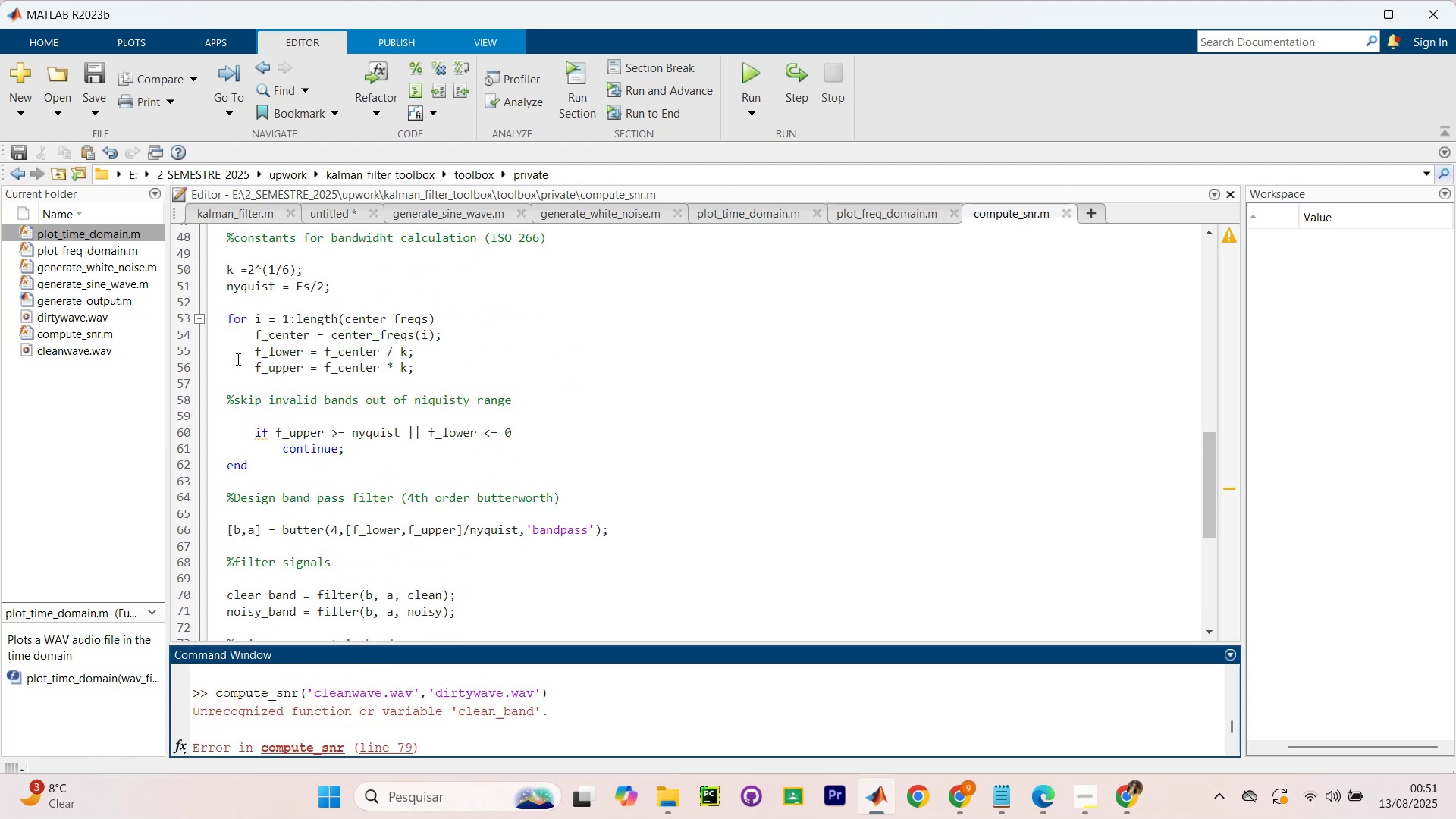 
left_click([224, 397])
 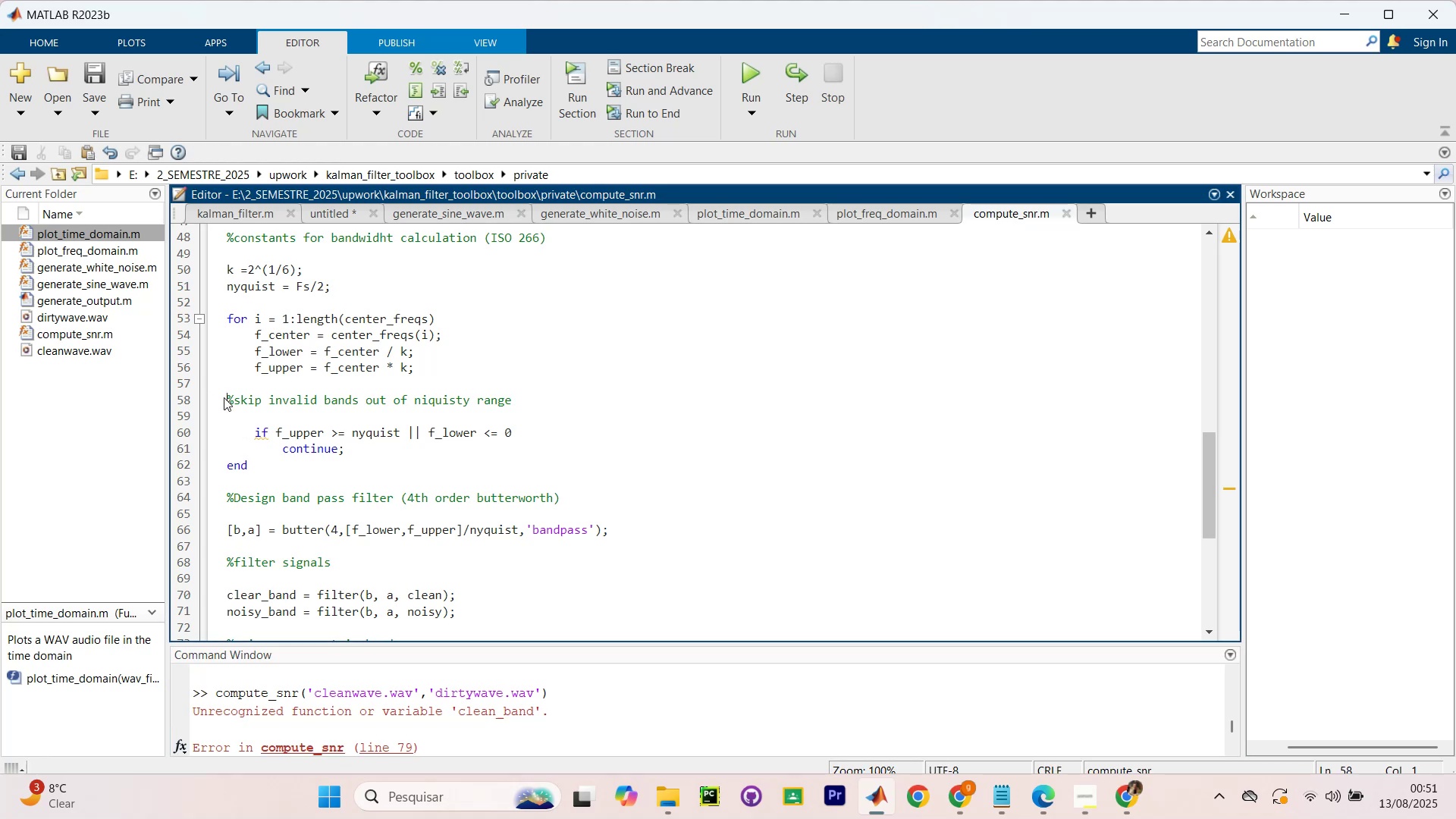 
key(Tab)
 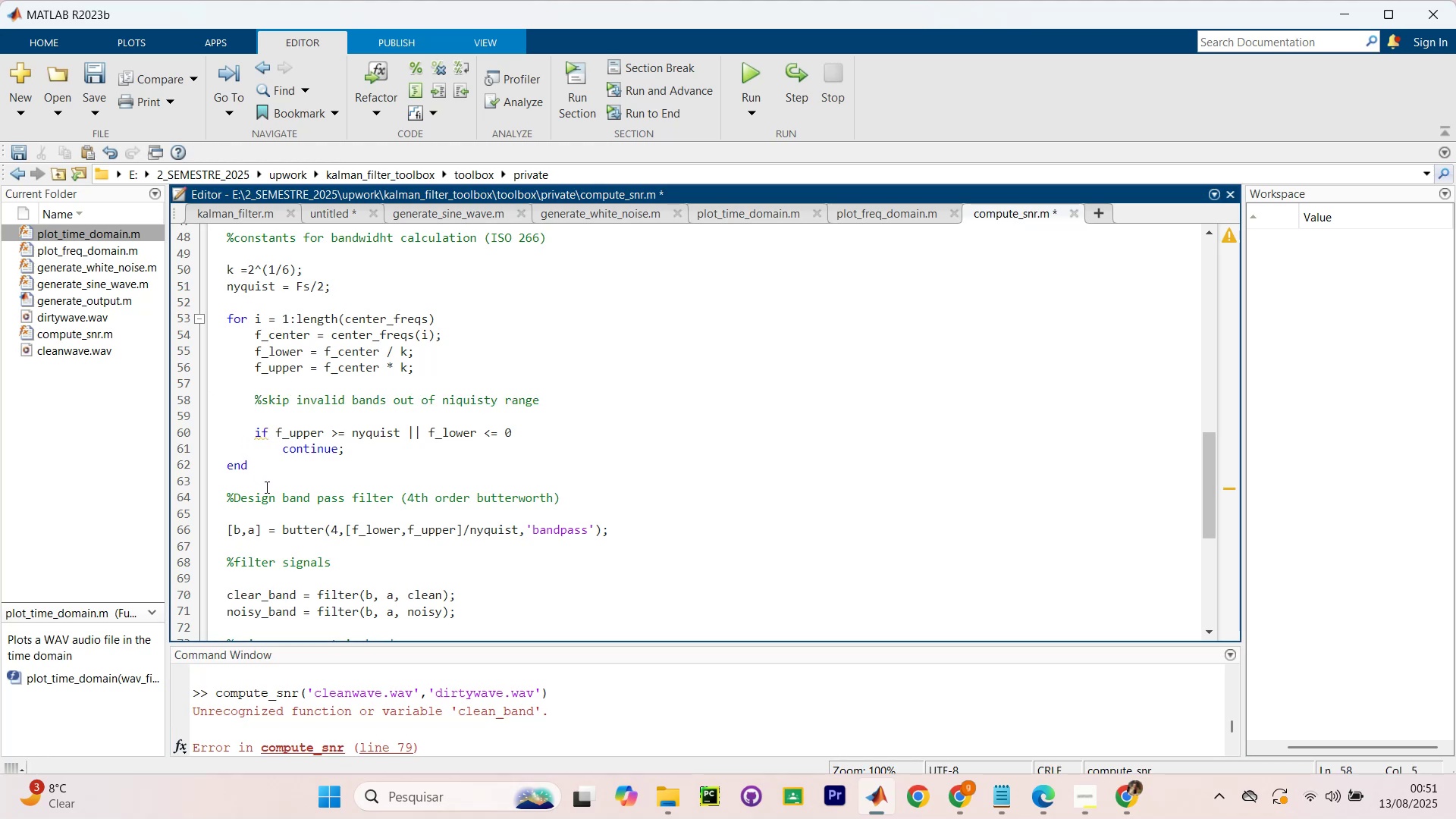 
wait(5.83)
 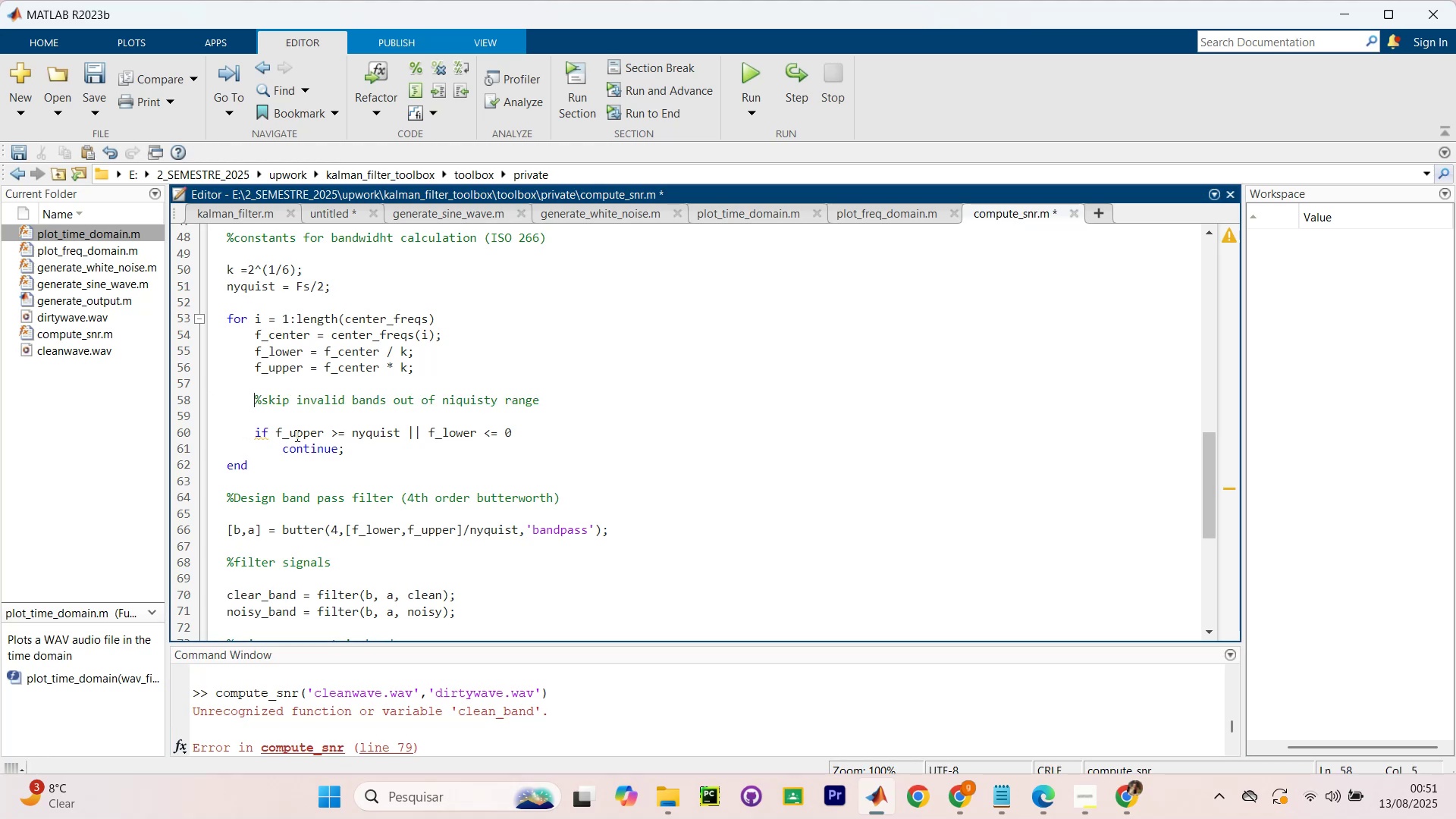 
mouse_move([246, 451])
 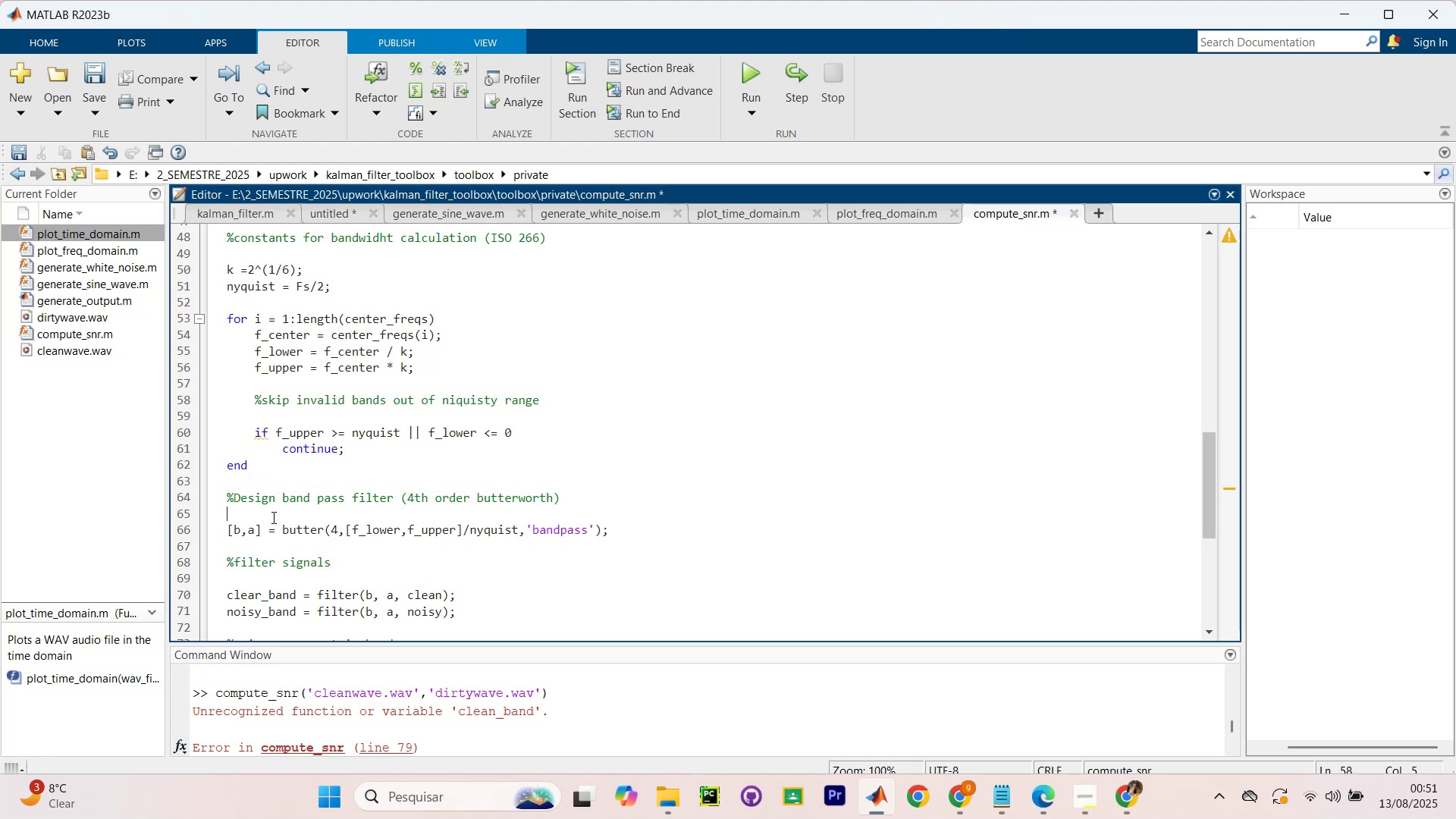 
left_click([272, 517])
 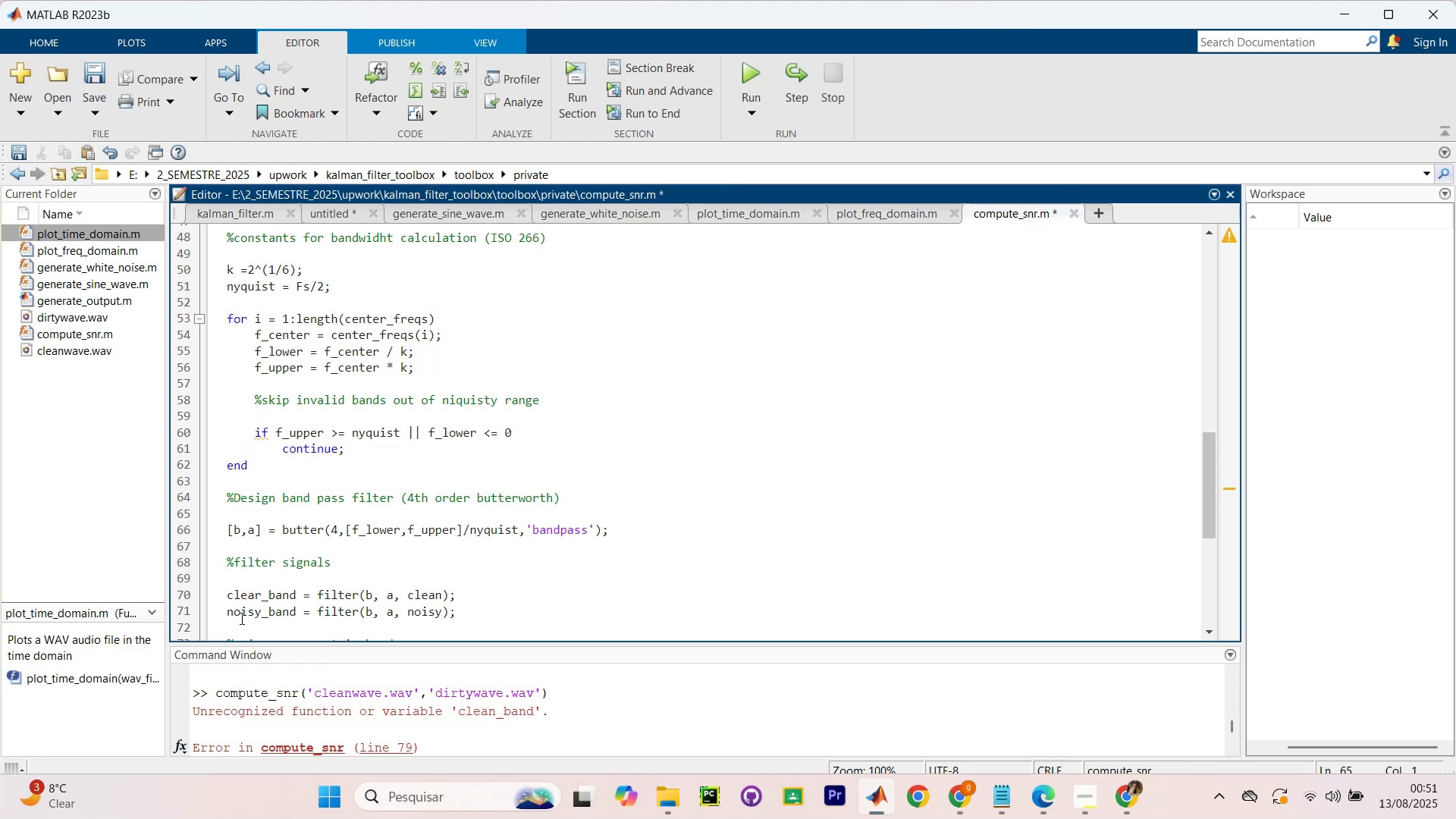 
wait(7.18)
 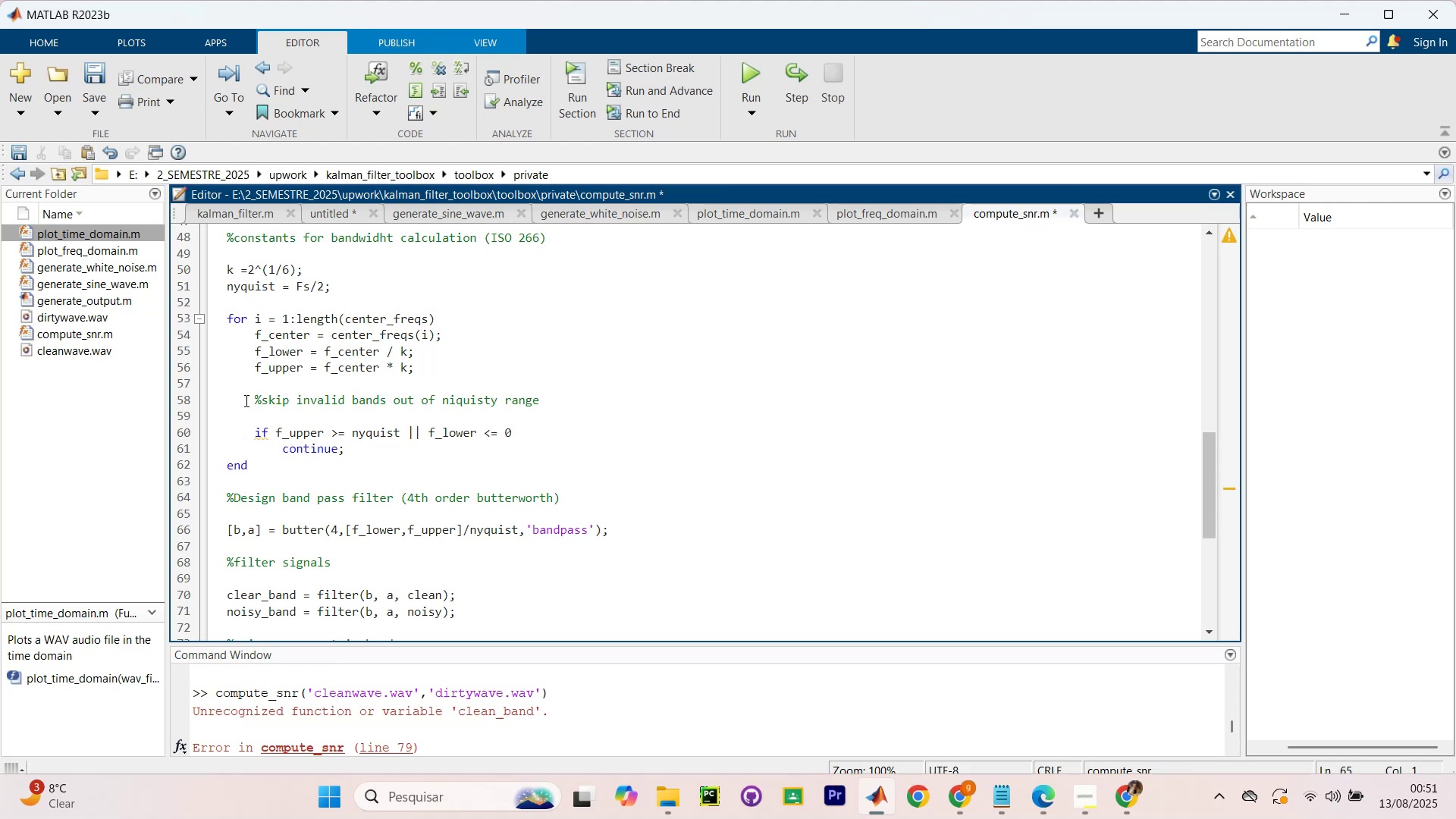 
scroll: coordinate [246, 594], scroll_direction: none, amount: 0.0
 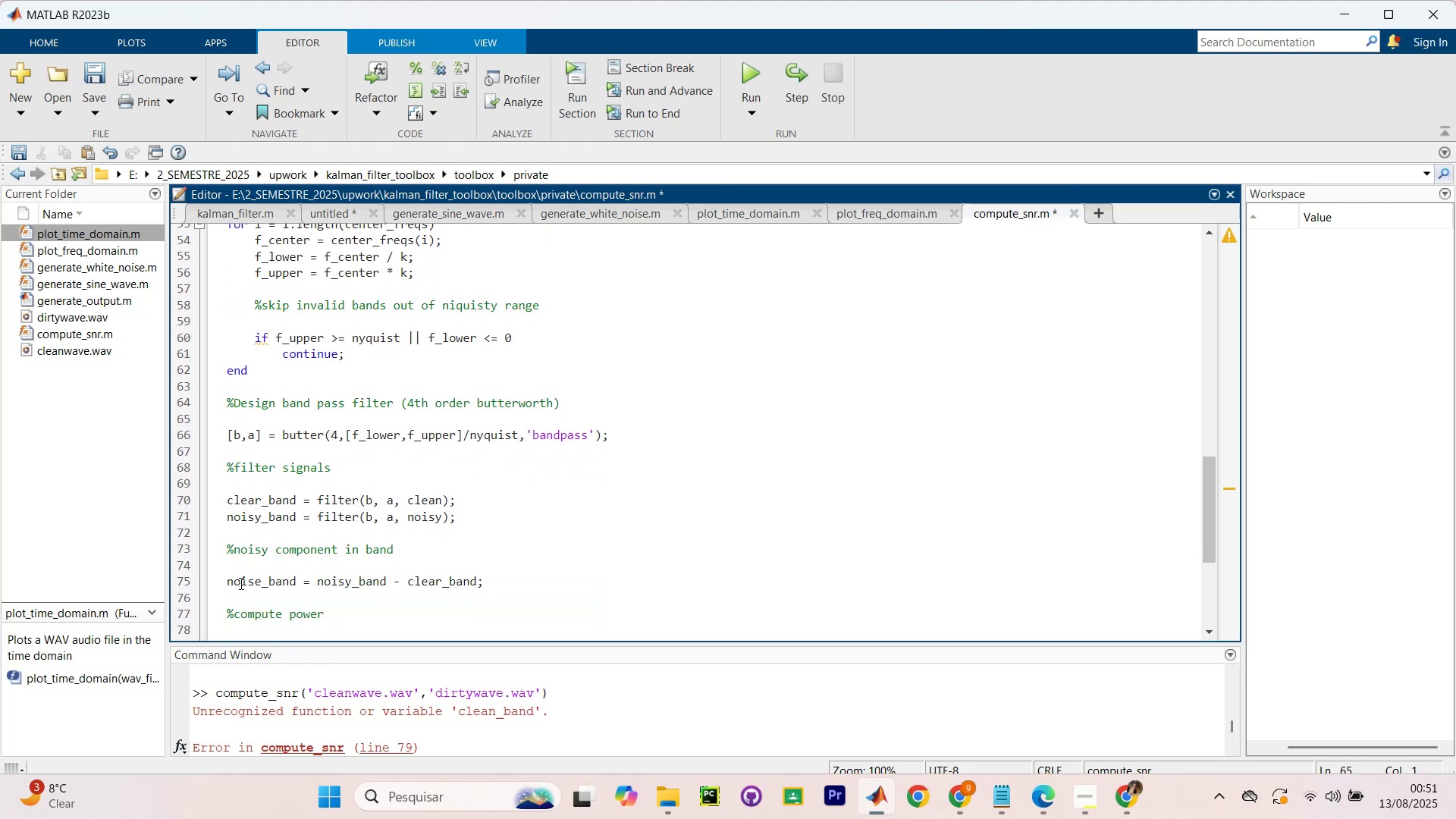 
scroll: coordinate [230, 563], scroll_direction: down, amount: 3.0
 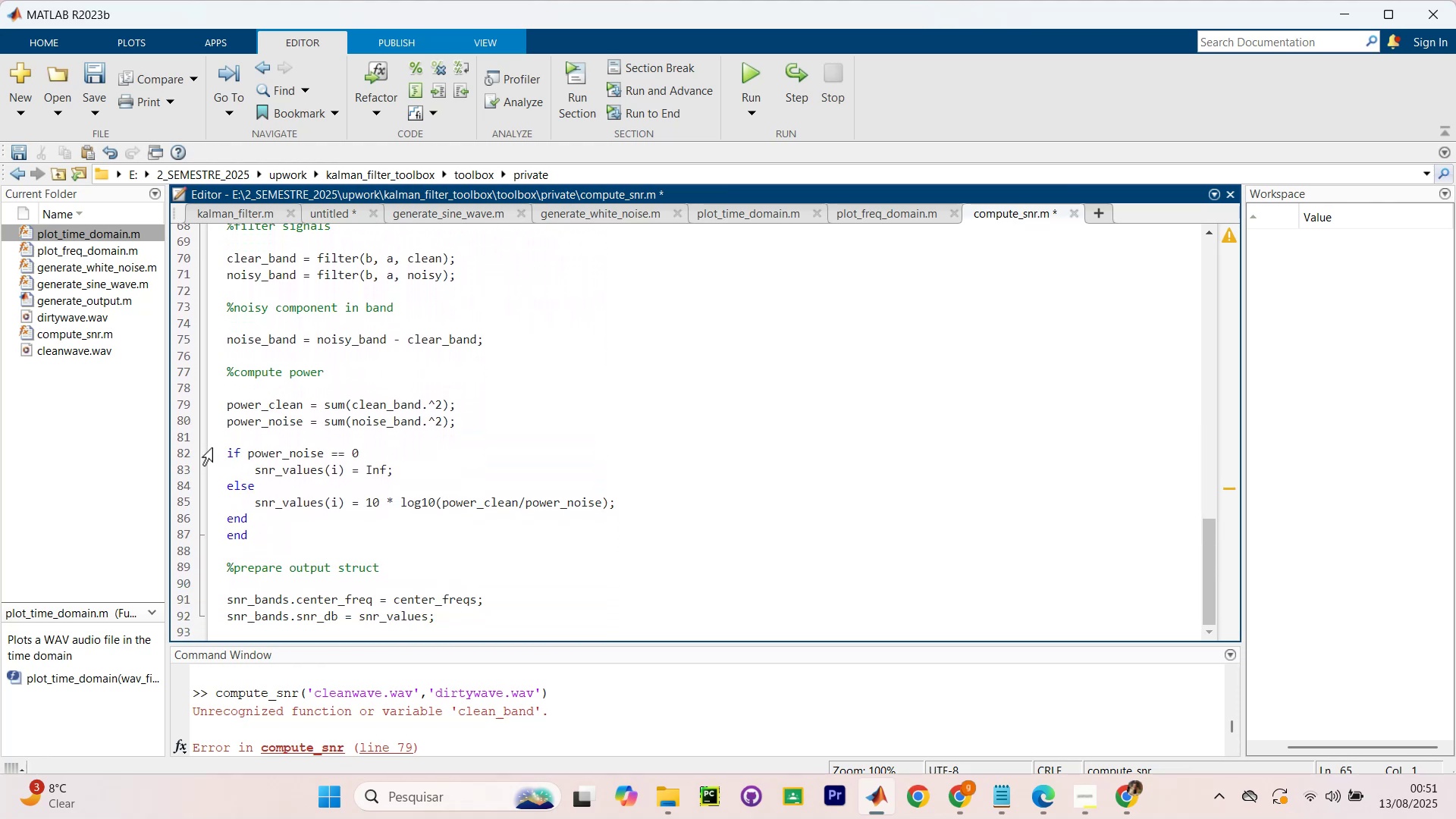 
left_click([224, 451])
 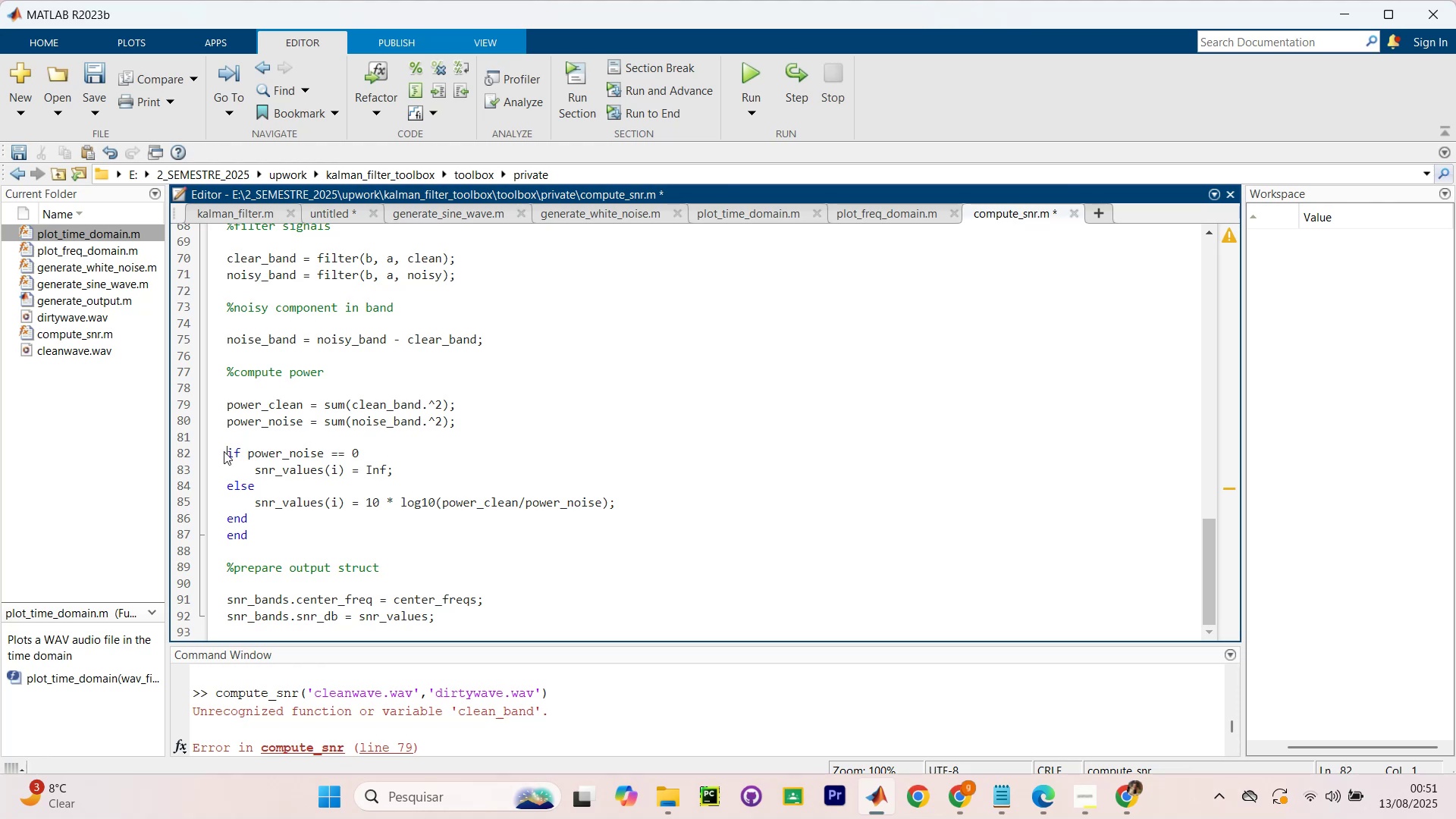 
key(Tab)
 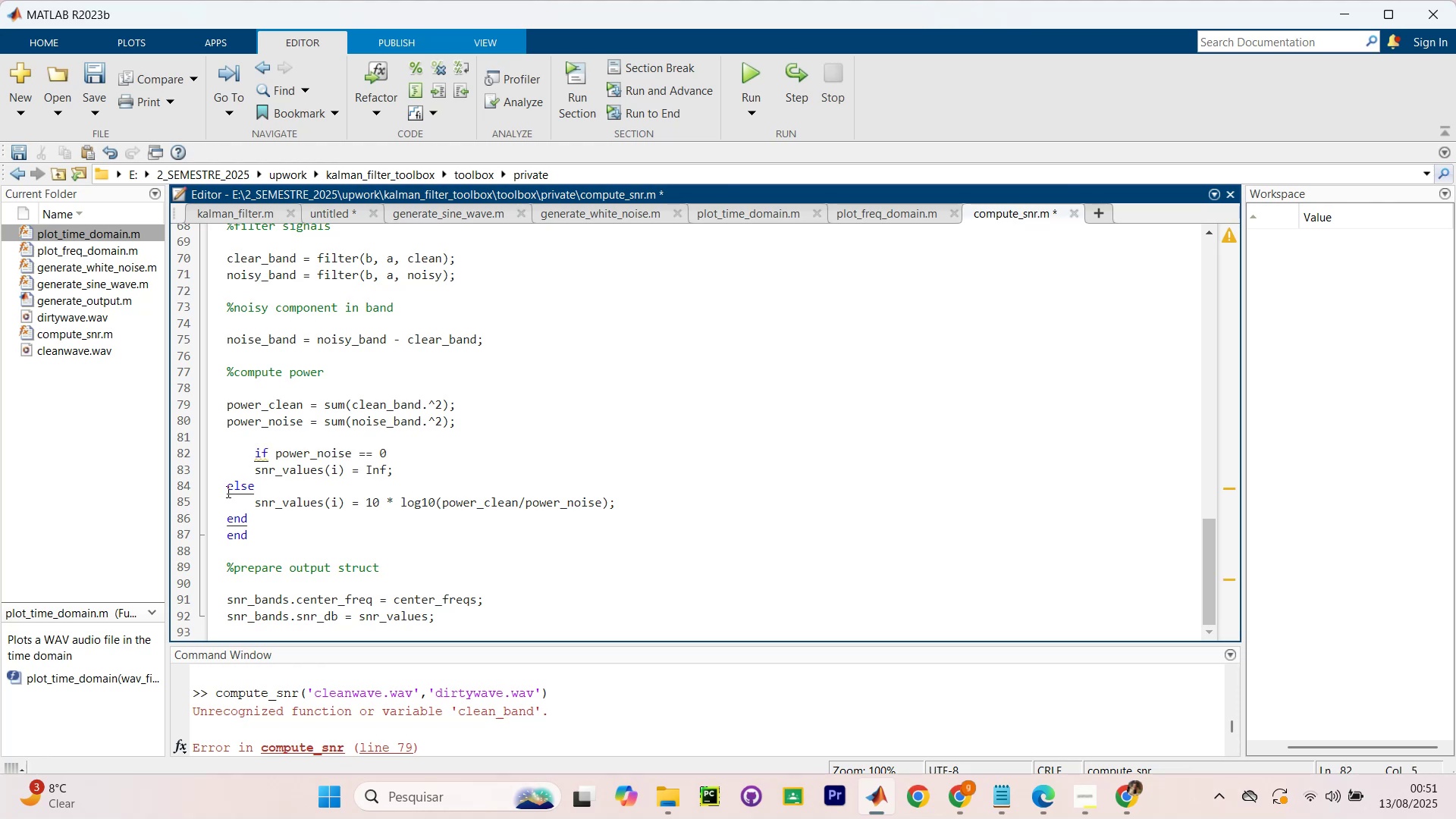 
left_click([227, 491])
 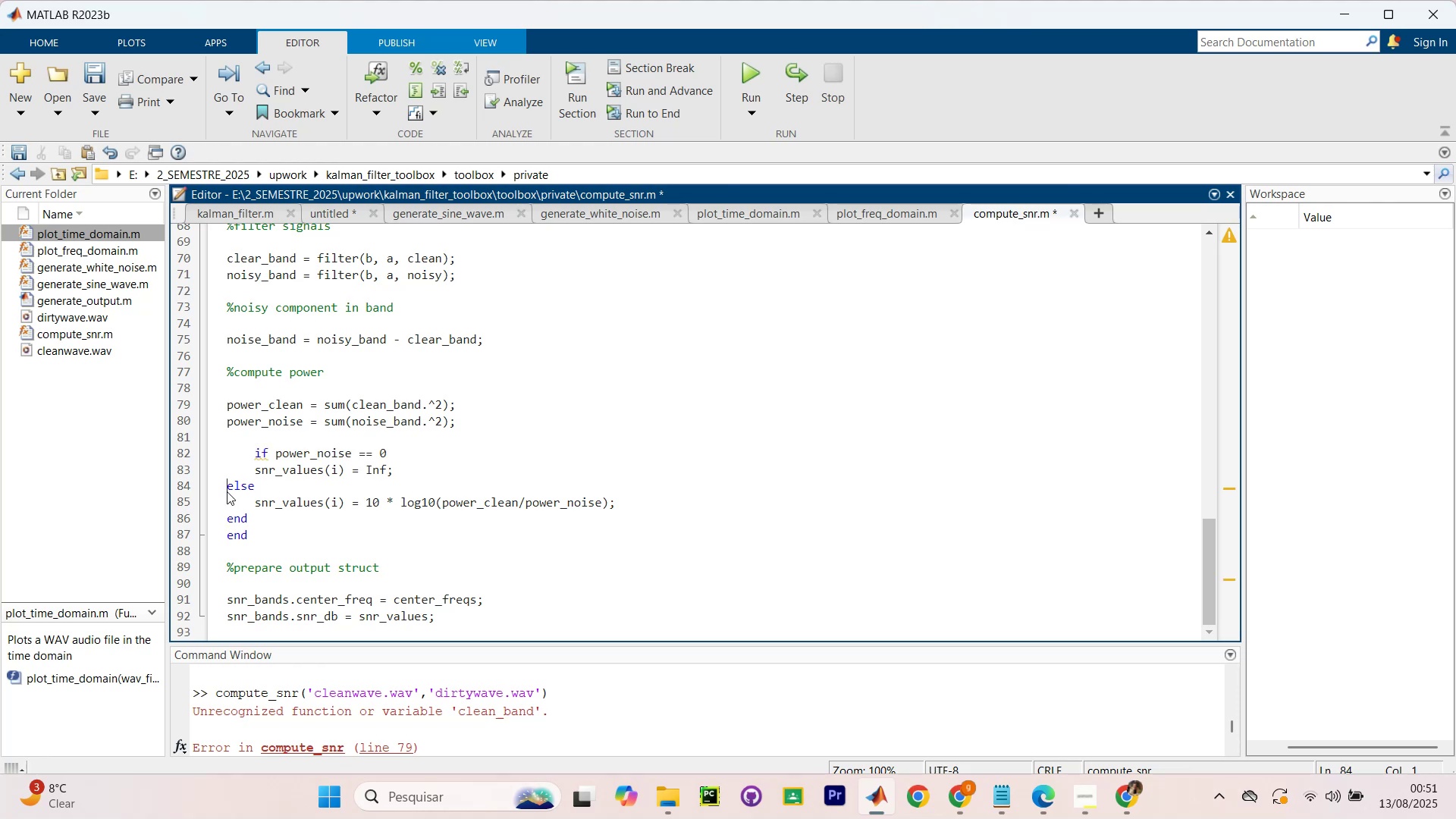 
key(Tab)
 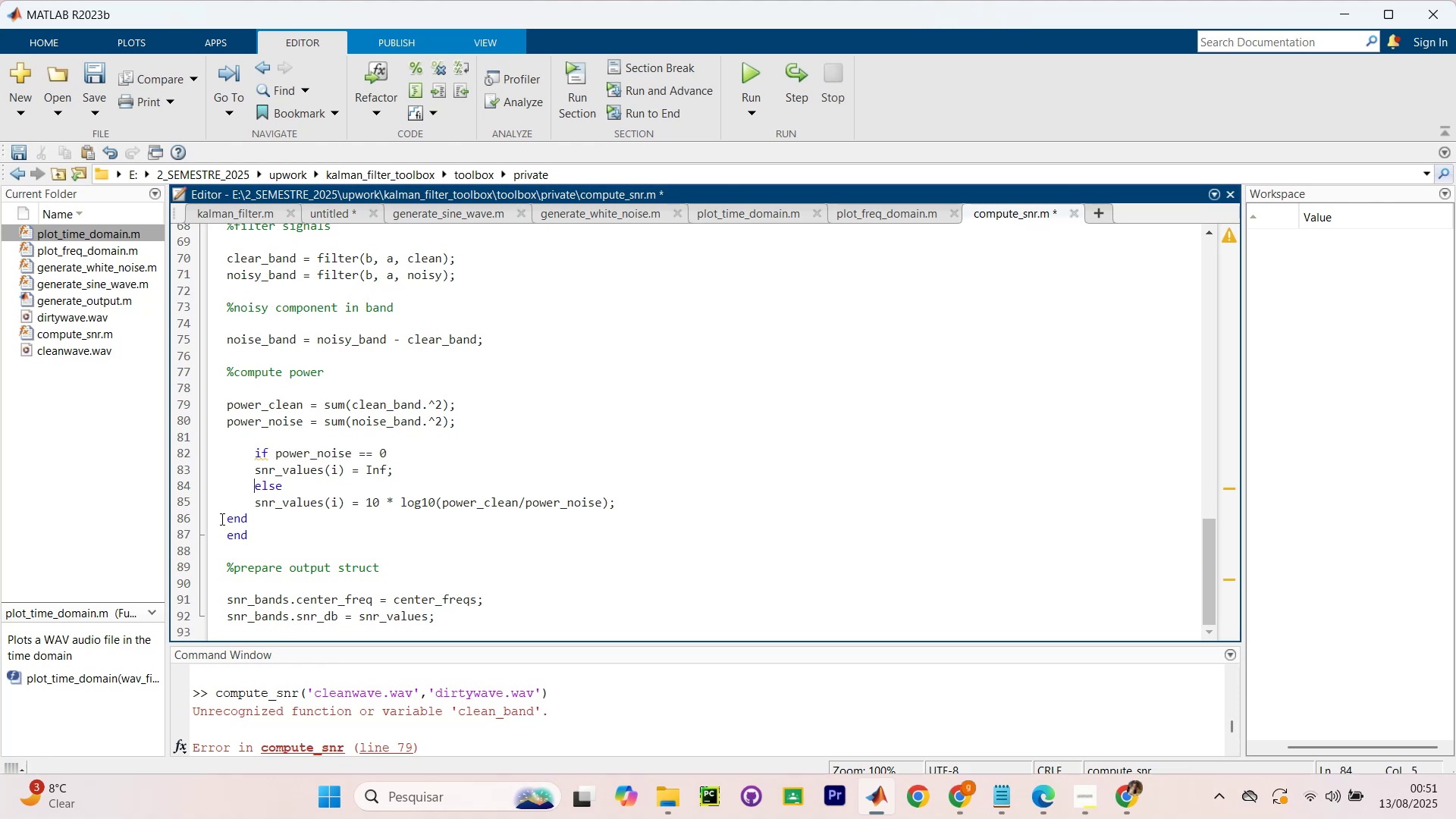 
left_click([221, 519])
 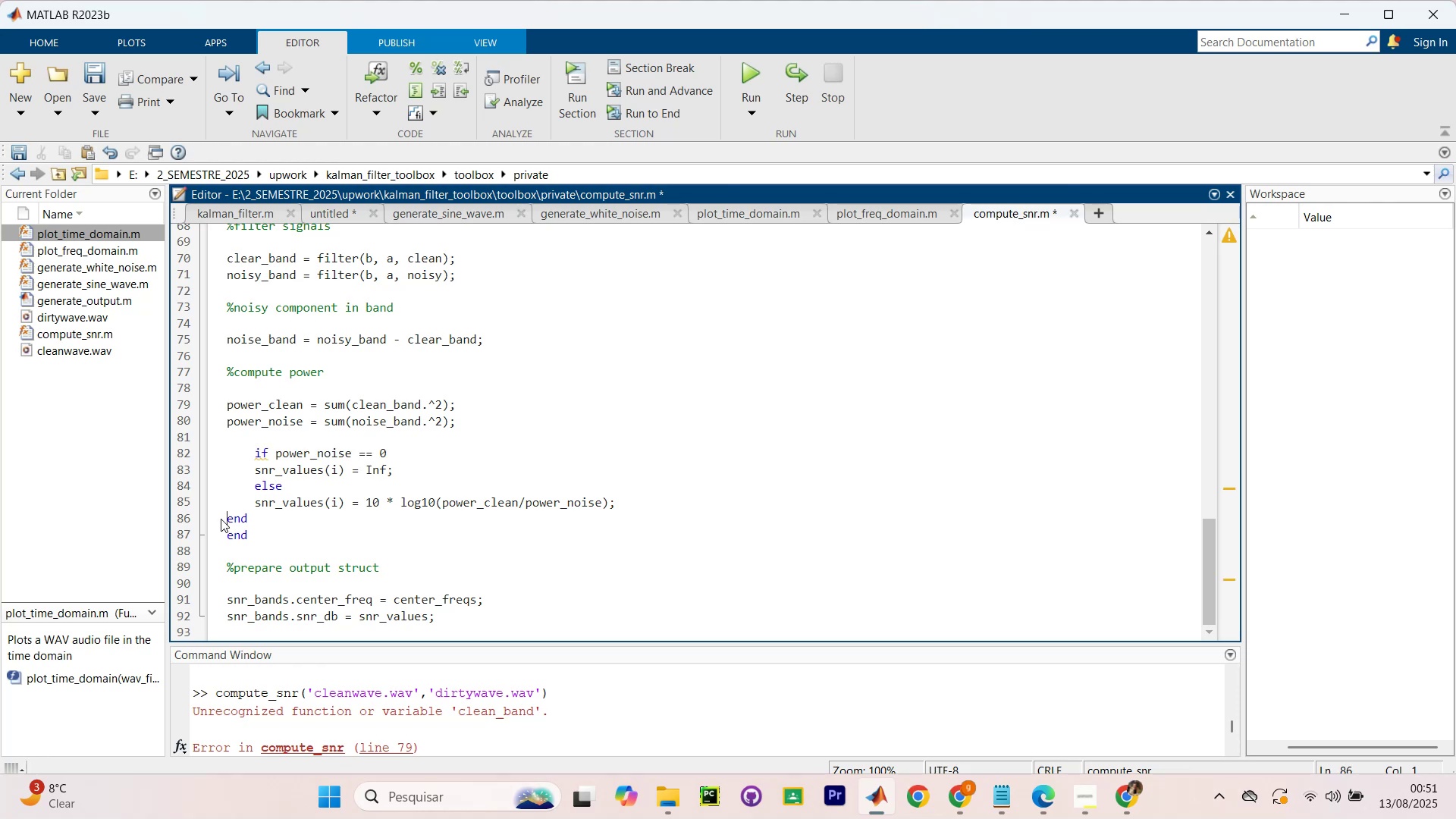 
key(Tab)
 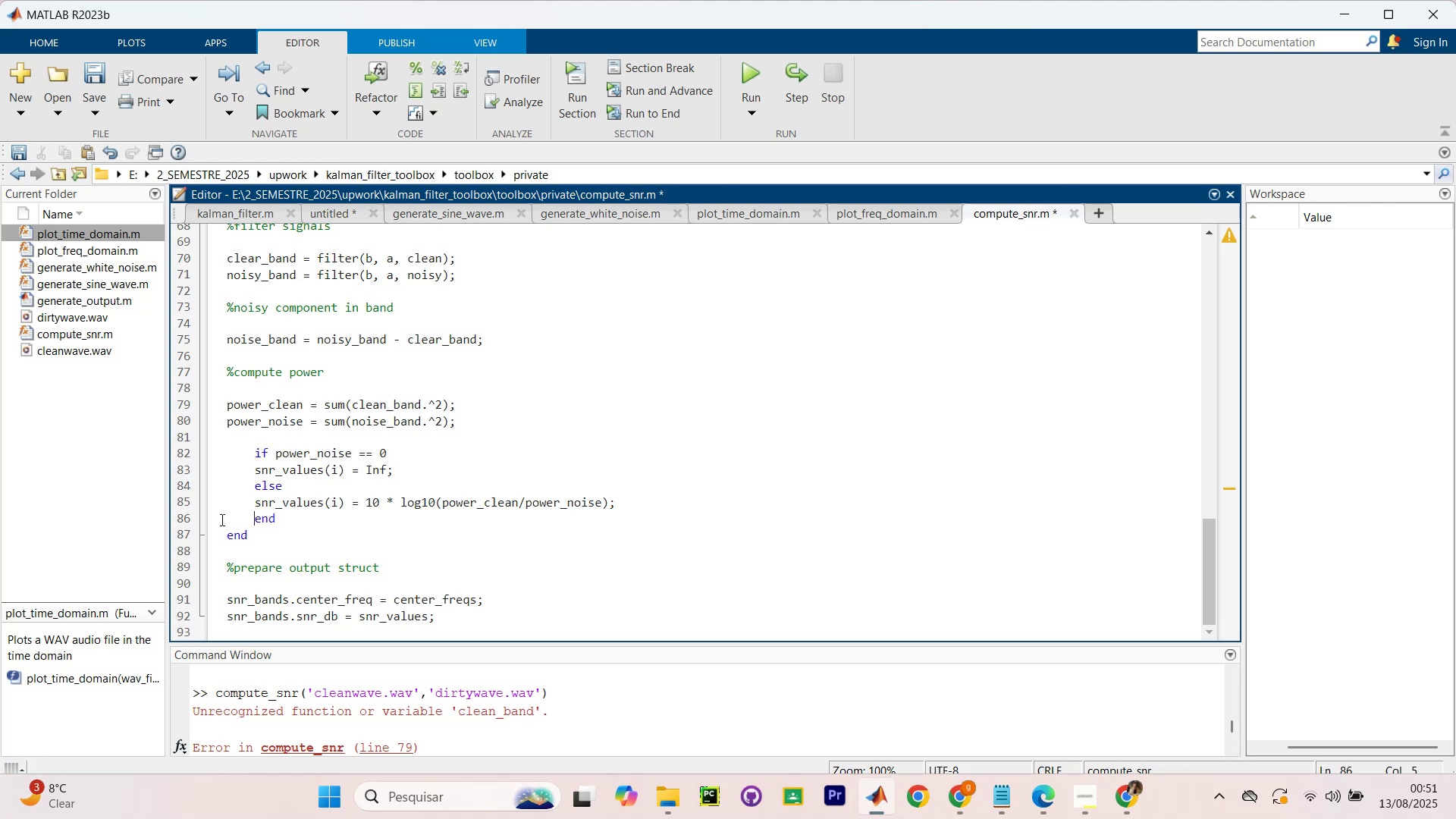 
scroll: coordinate [226, 489], scroll_direction: none, amount: 0.0
 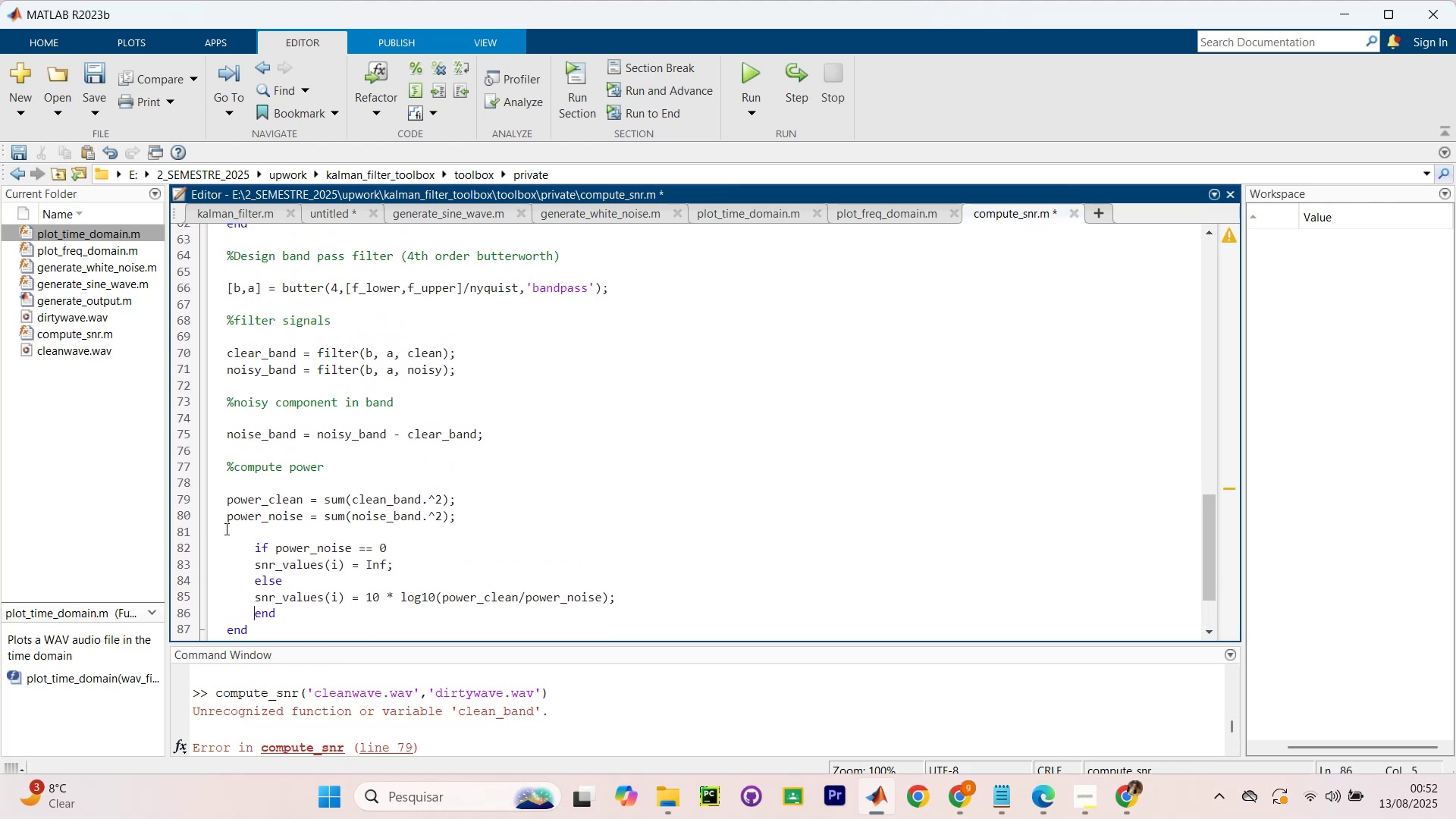 
left_click_drag(start_coordinate=[236, 534], to_coordinate=[198, 507])
 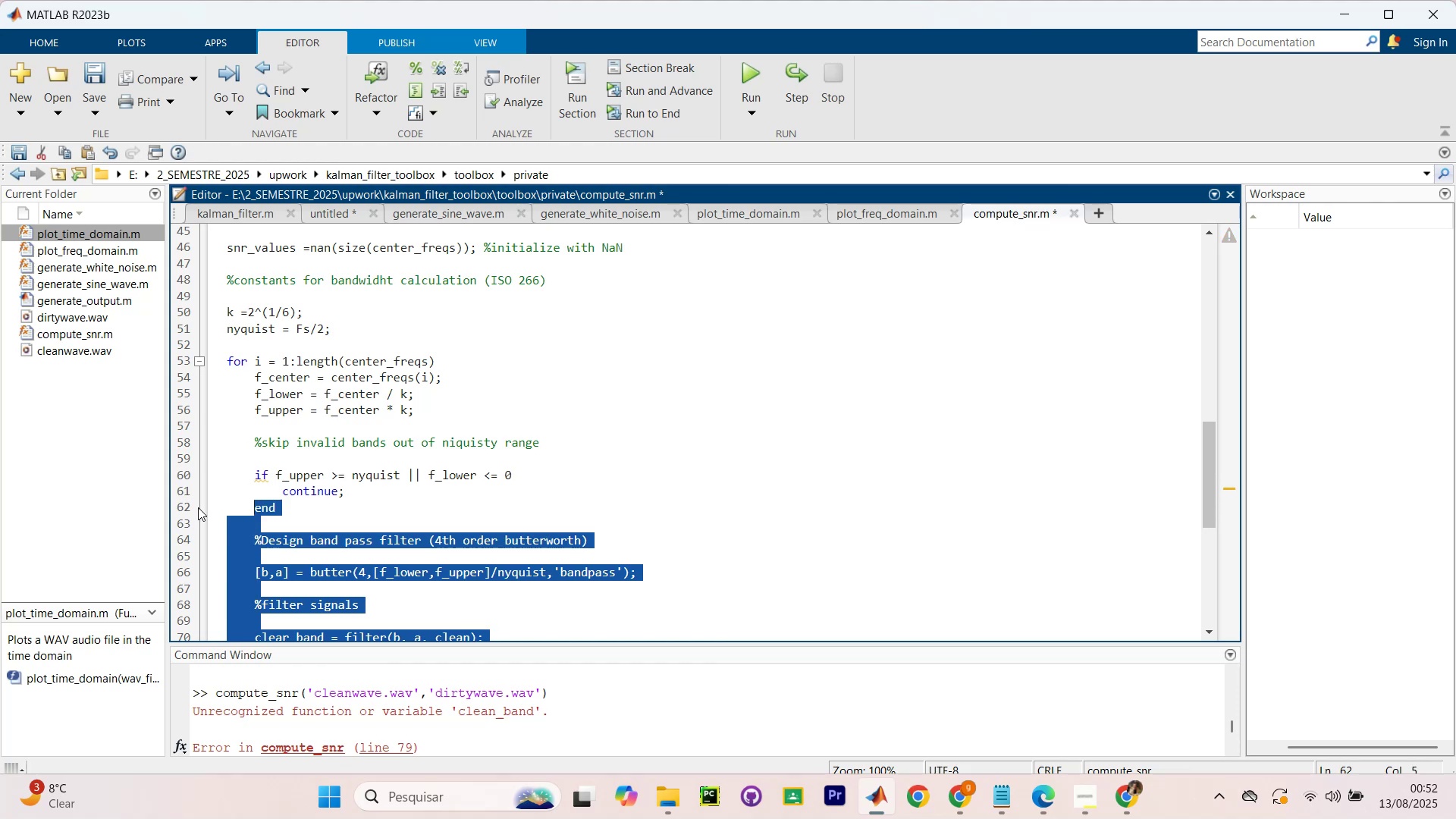 
scroll: coordinate [268, 394], scroll_direction: up, amount: 3.0
 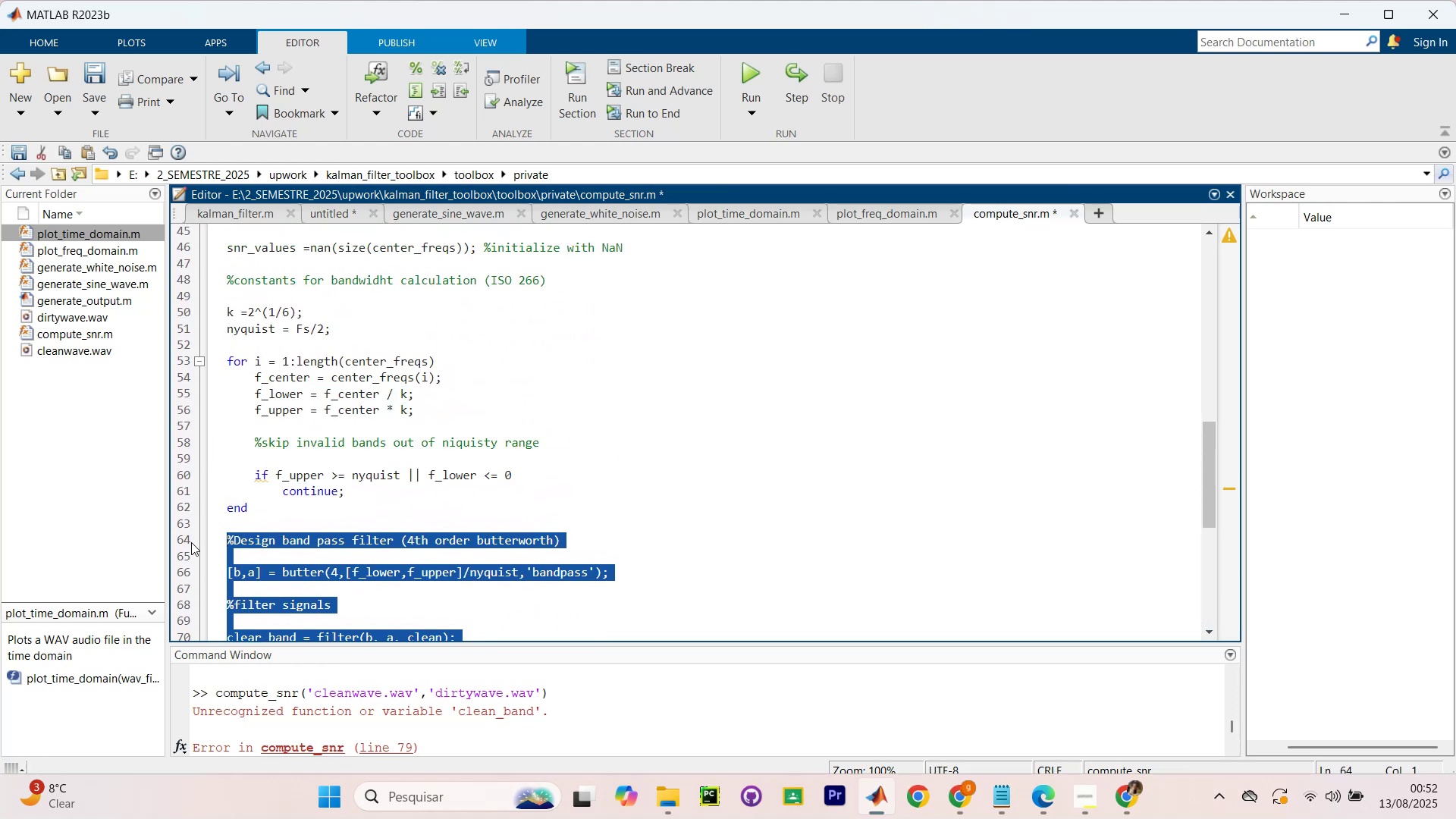 
key(Tab)
 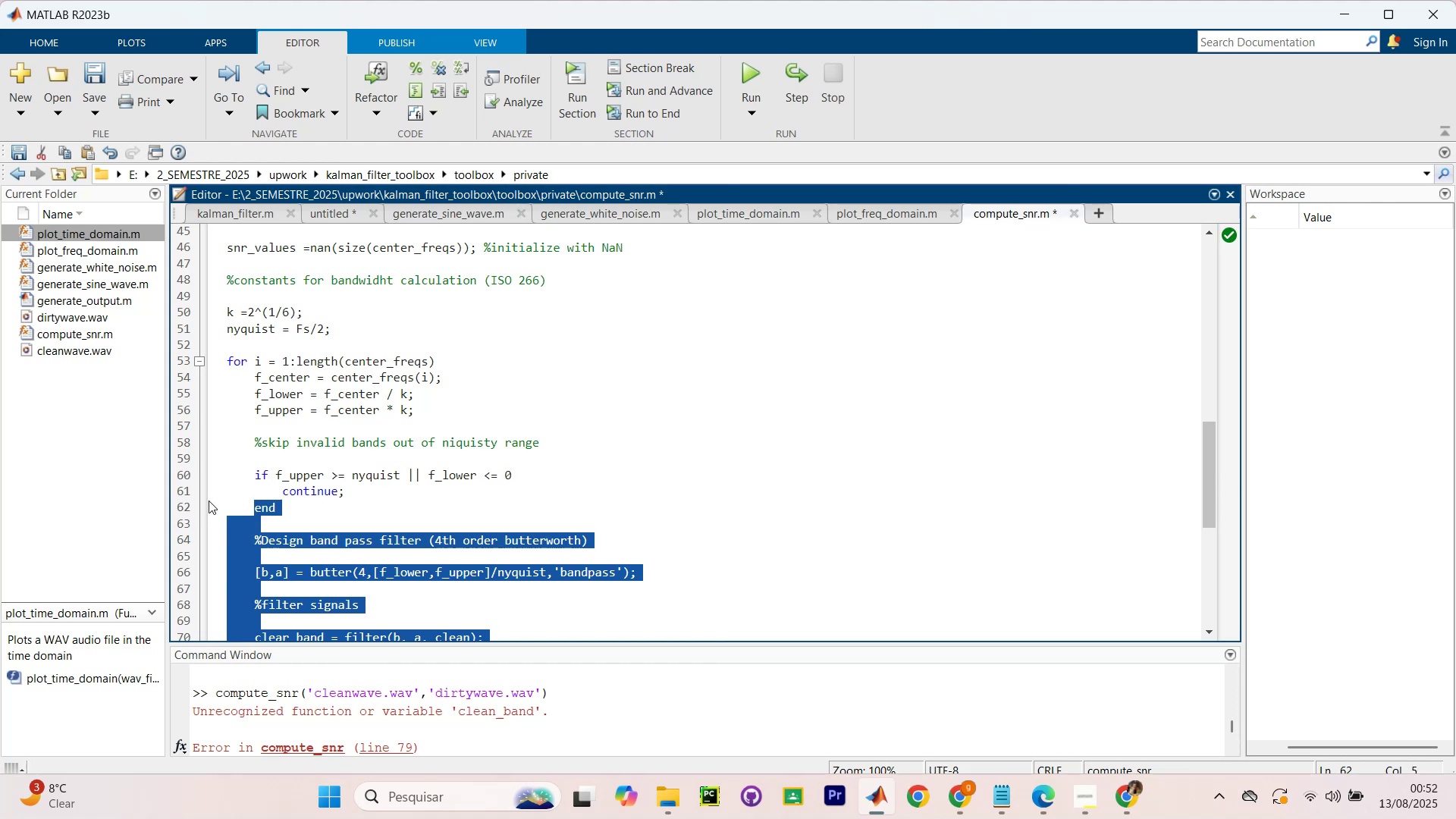 
left_click([215, 490])
 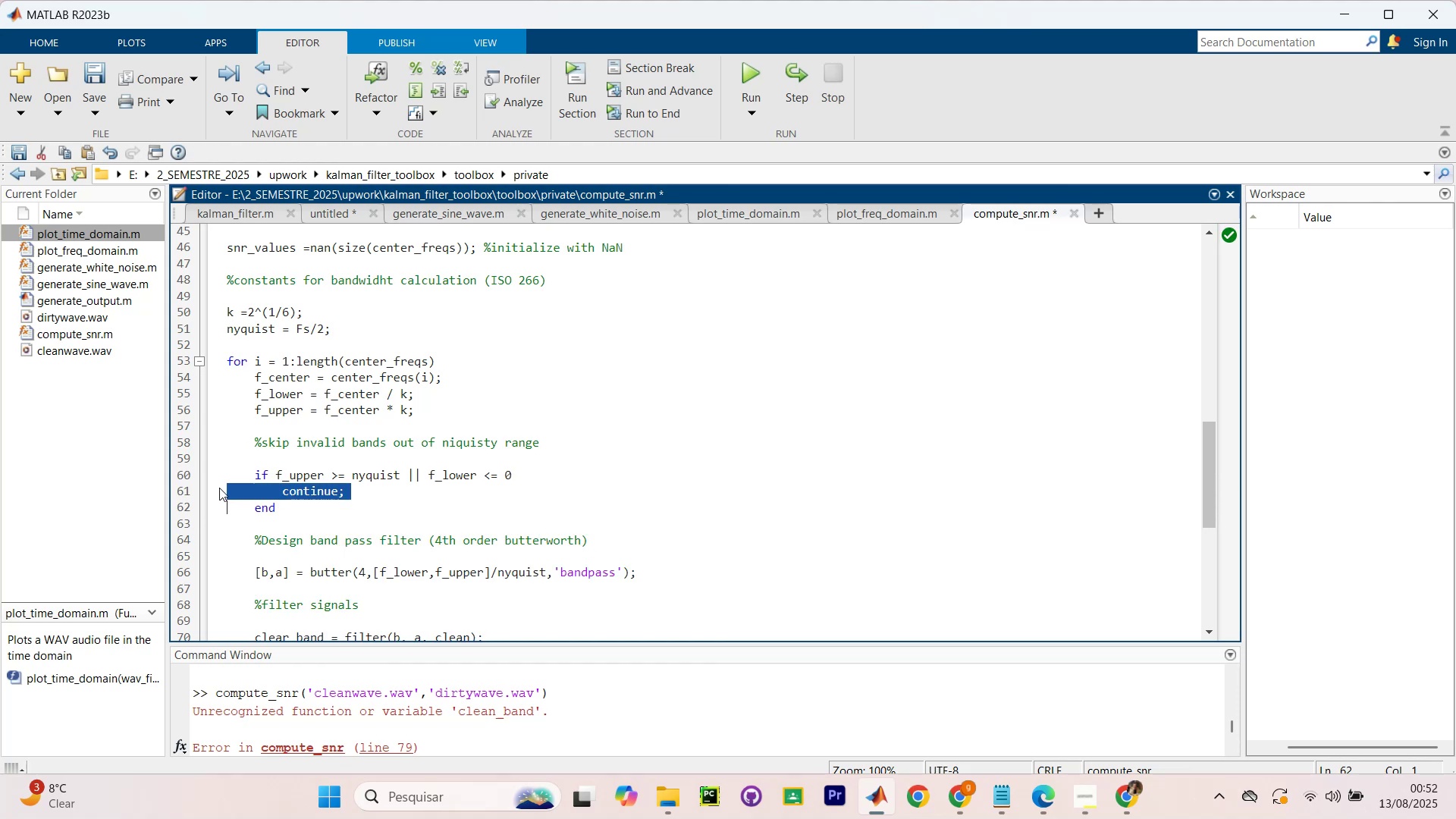 
scroll: coordinate [248, 467], scroll_direction: down, amount: 8.0
 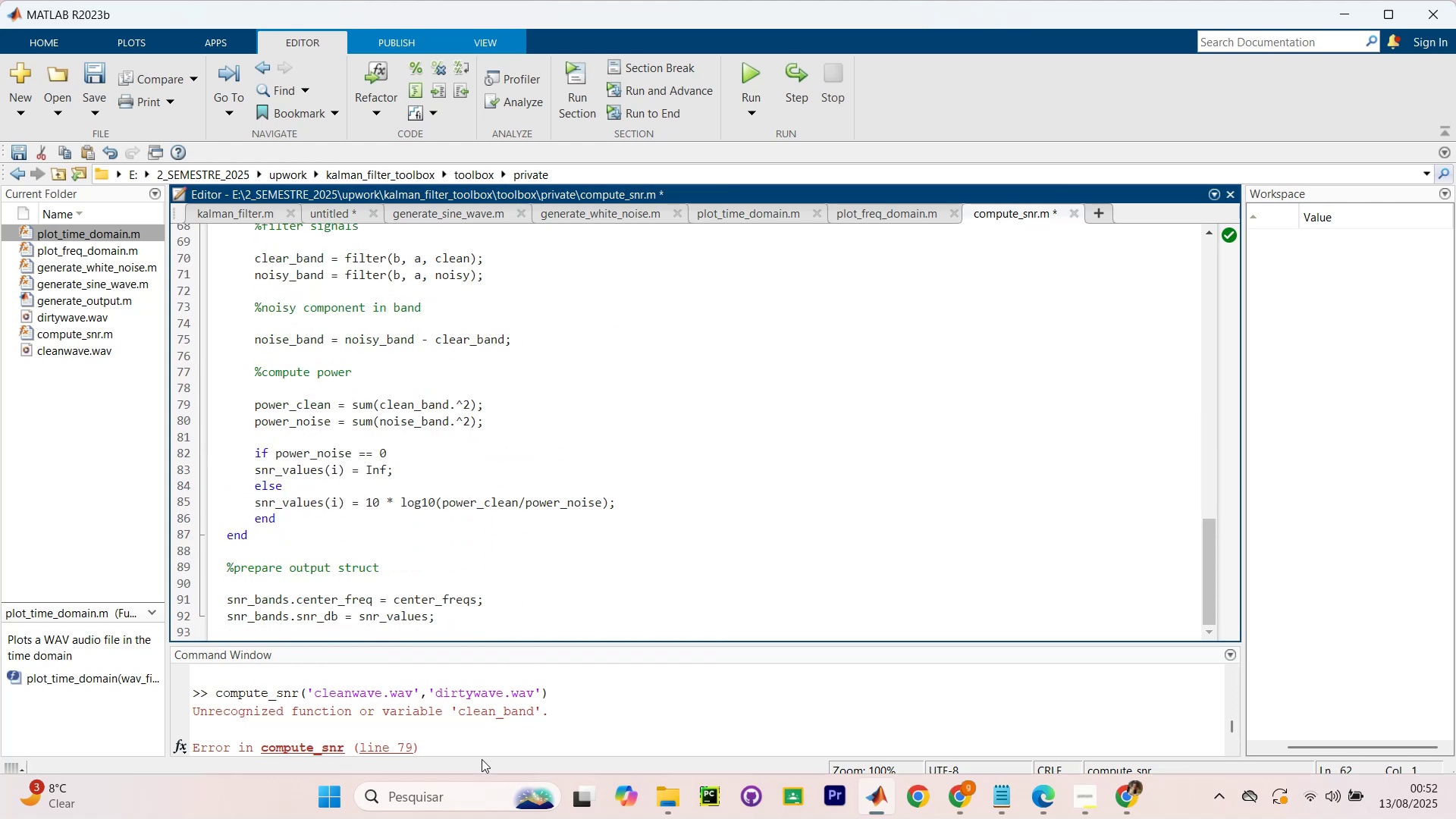 
left_click([485, 748])
 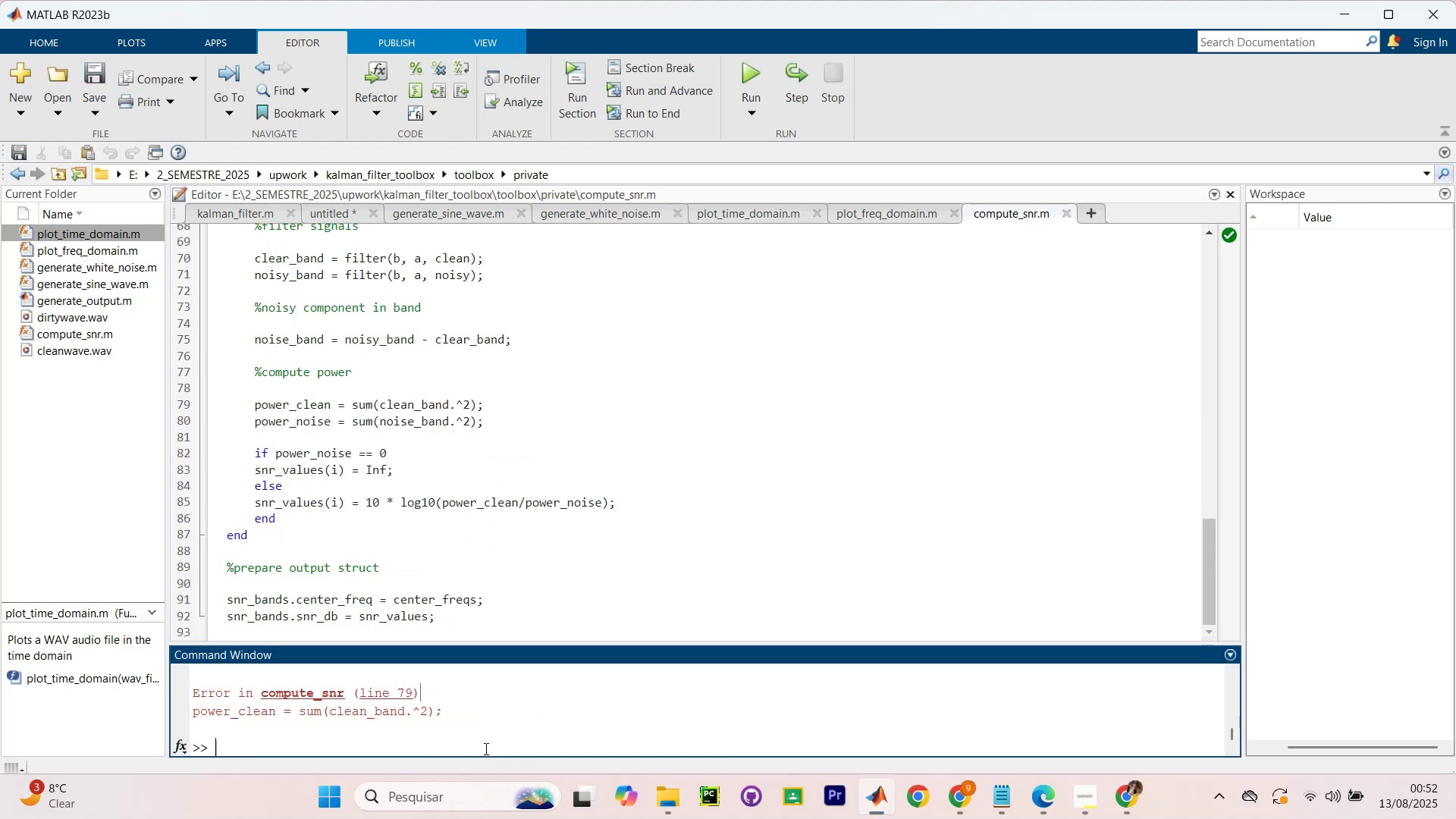 
scroll: coordinate [484, 746], scroll_direction: down, amount: 5.0
 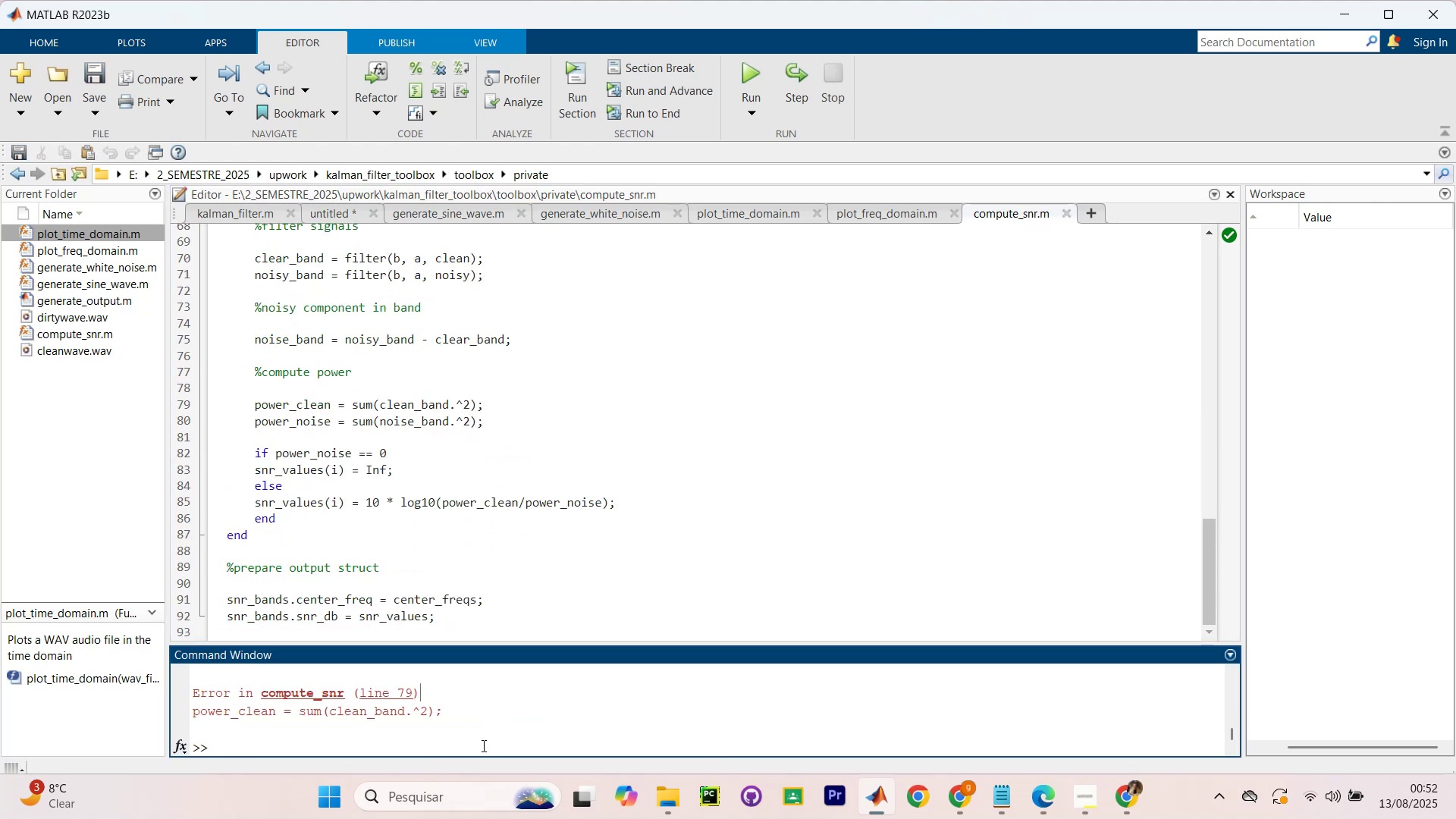 
key(Control+V)
 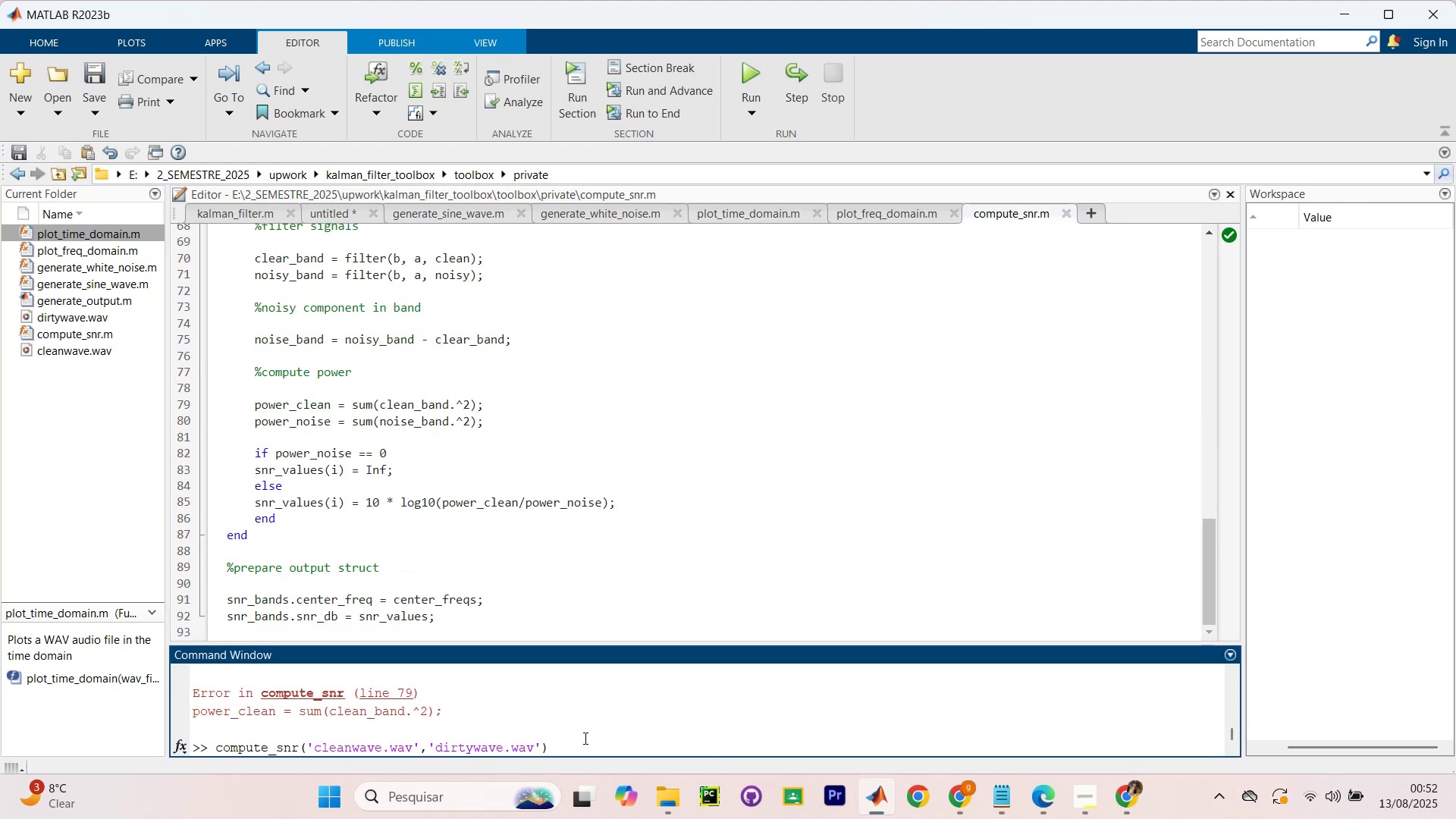 
key(NumpadEnter)
 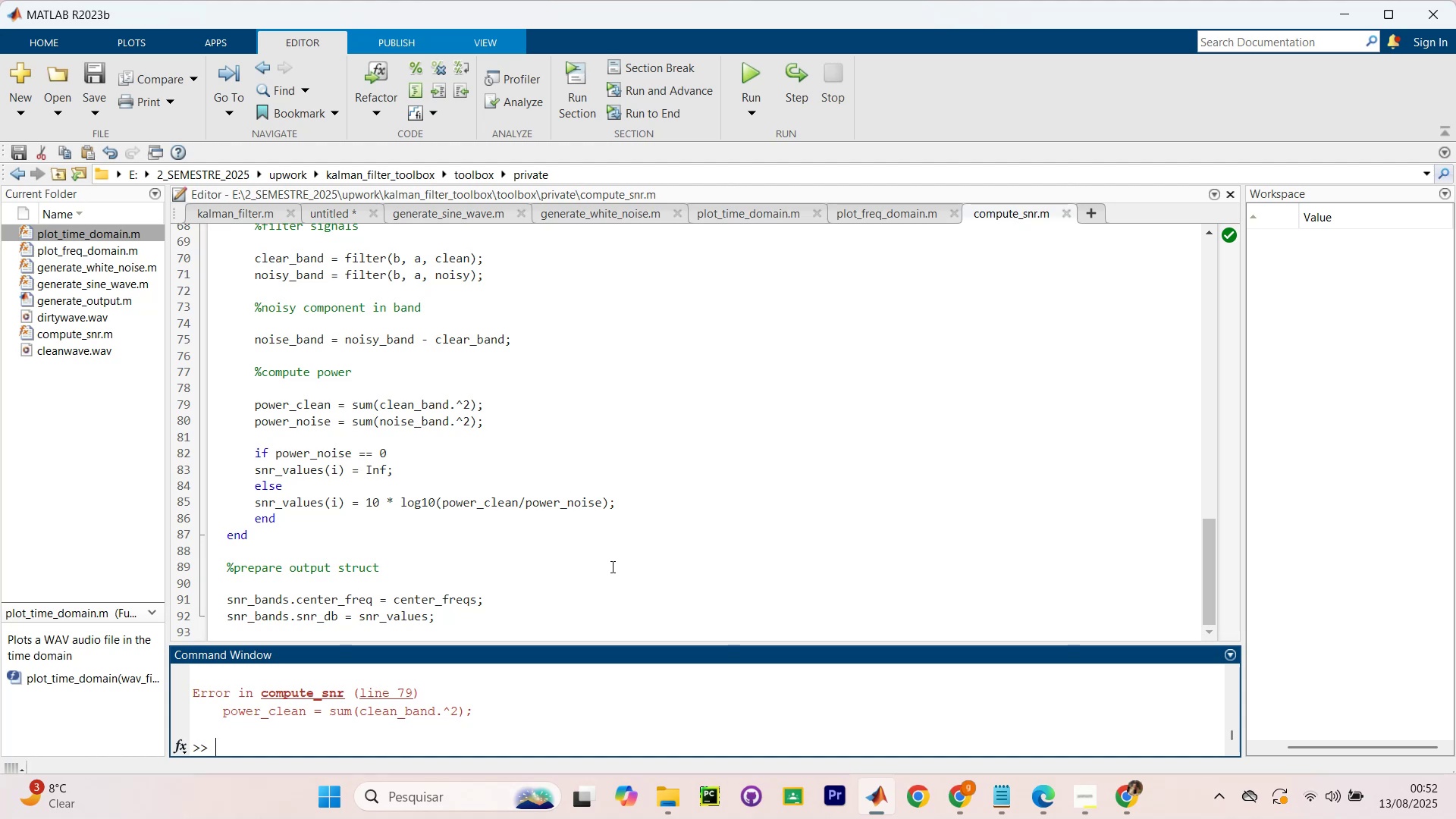 
wait(10.95)
 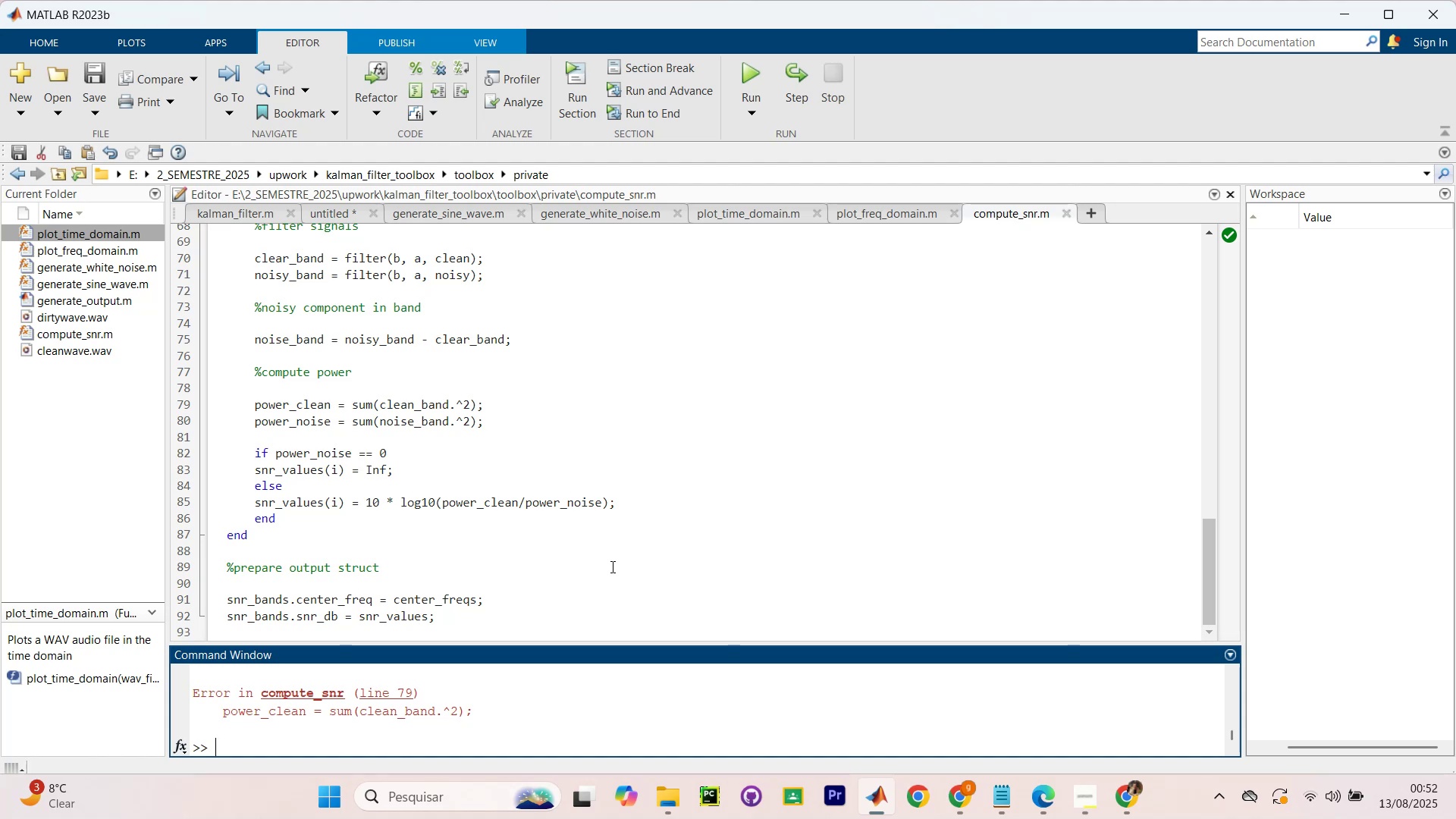 
left_click_drag(start_coordinate=[413, 644], to_coordinate=[382, 485])
 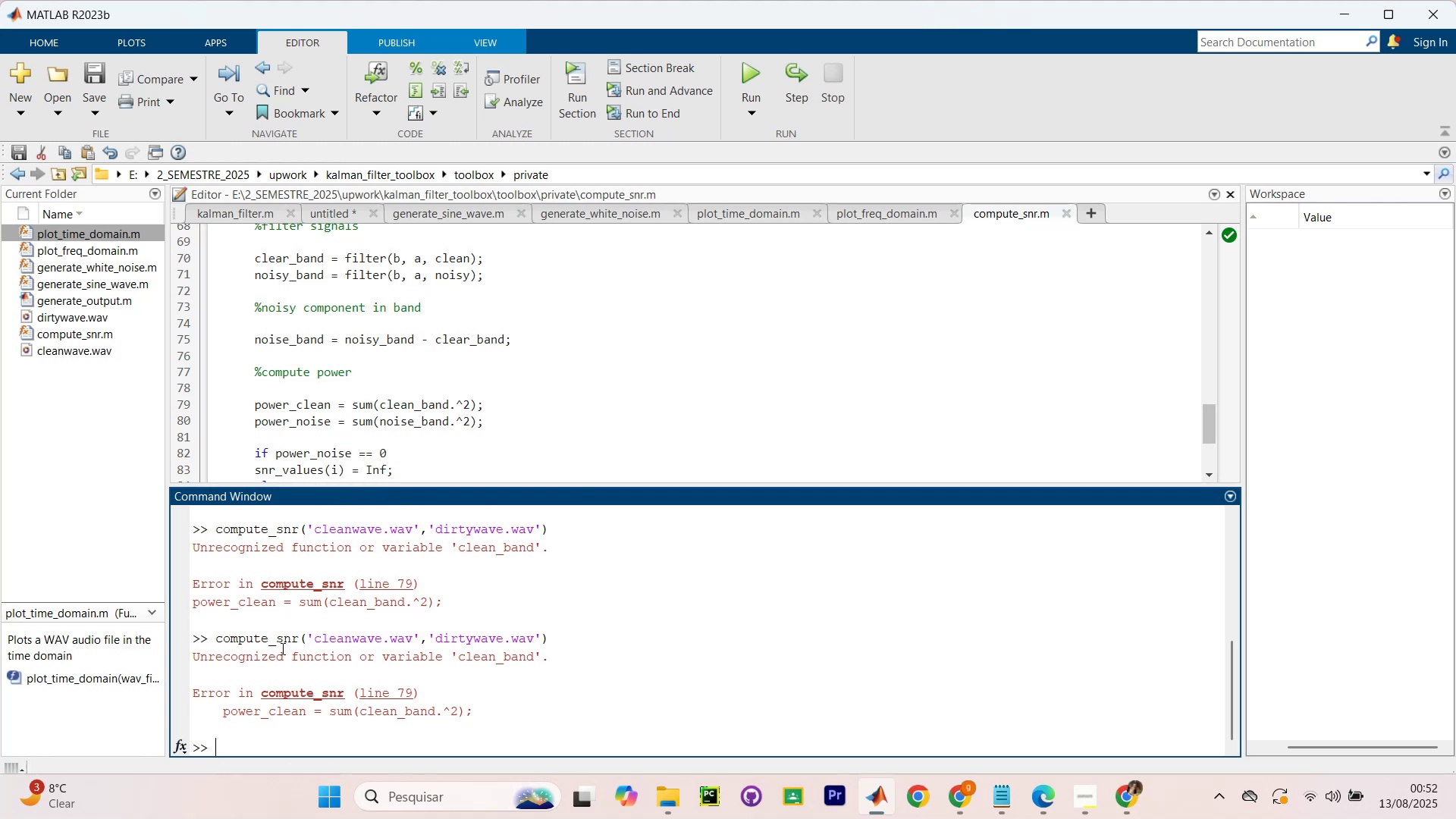 
left_click_drag(start_coordinate=[245, 649], to_coordinate=[475, 647])
 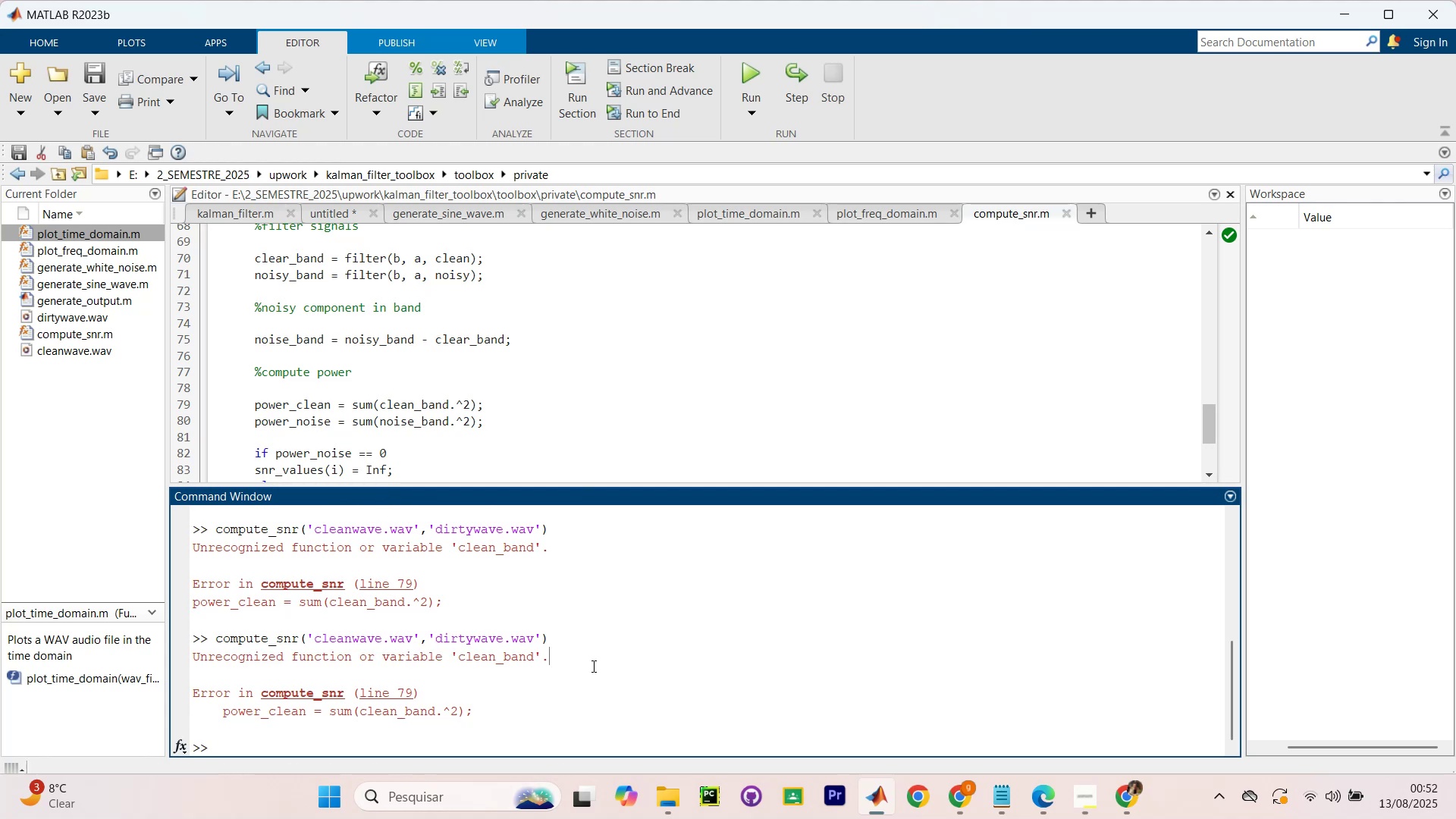 
key(Control+F)
 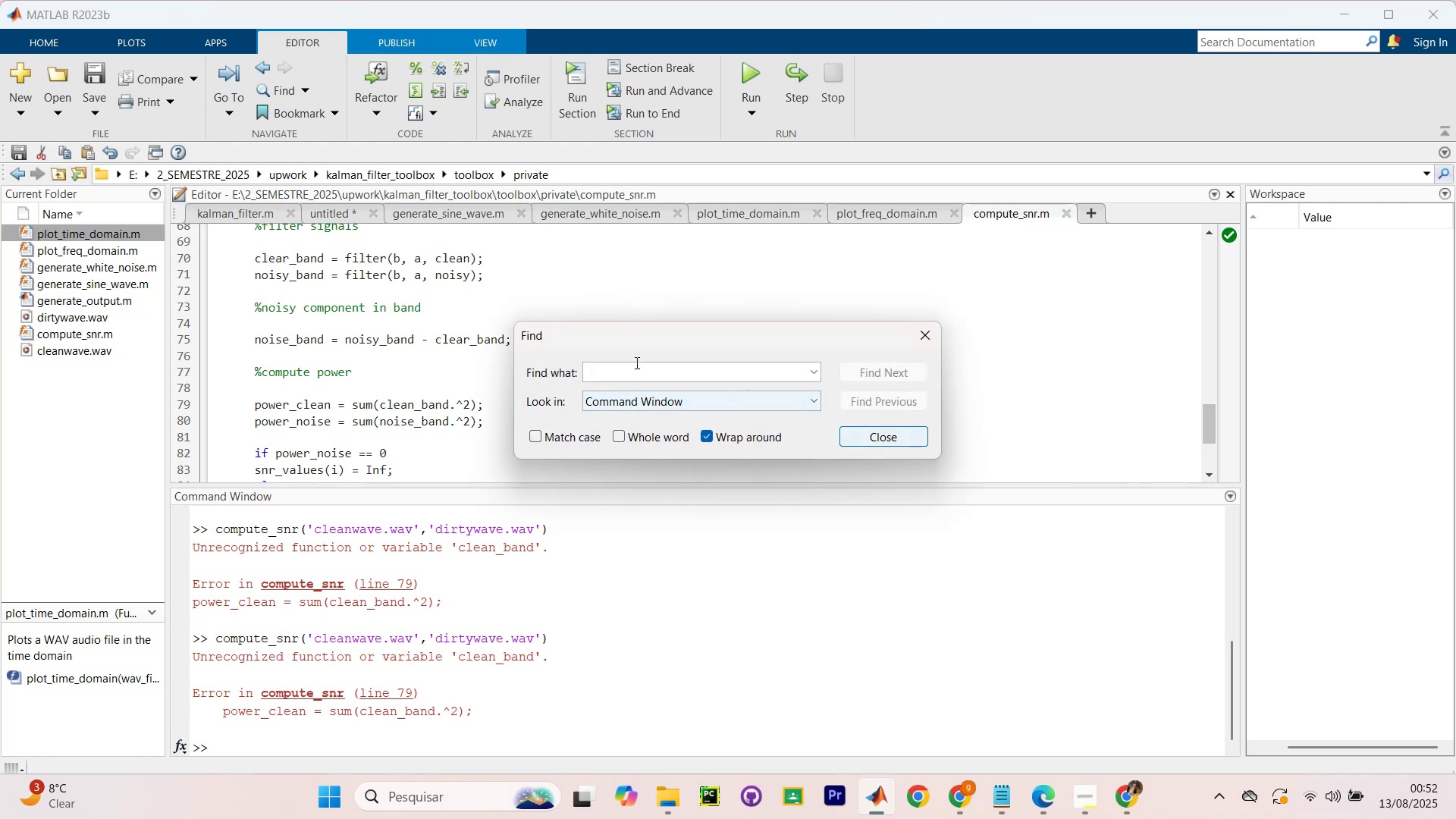 
left_click([635, 378])
 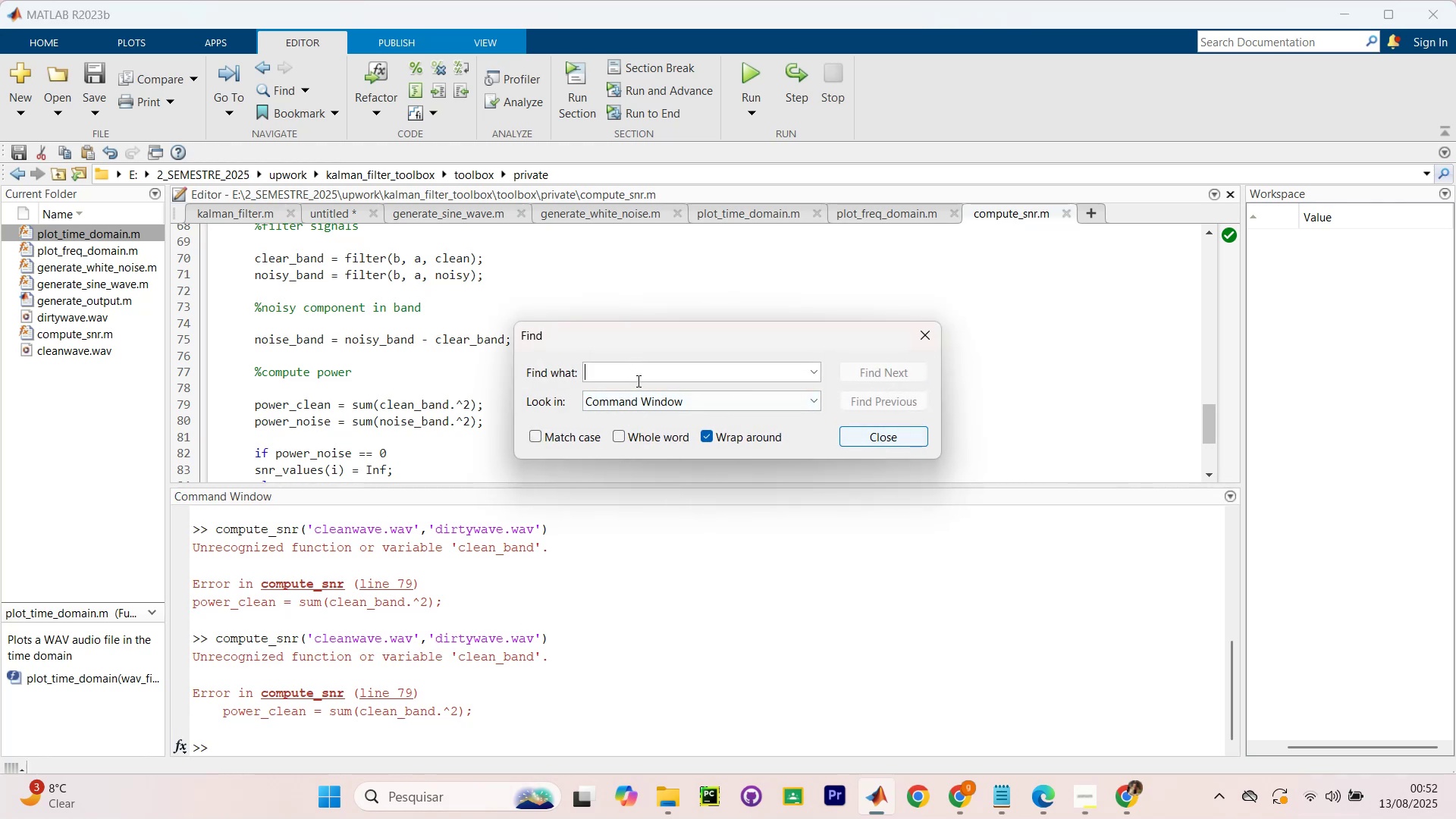 
type(clean_band)
 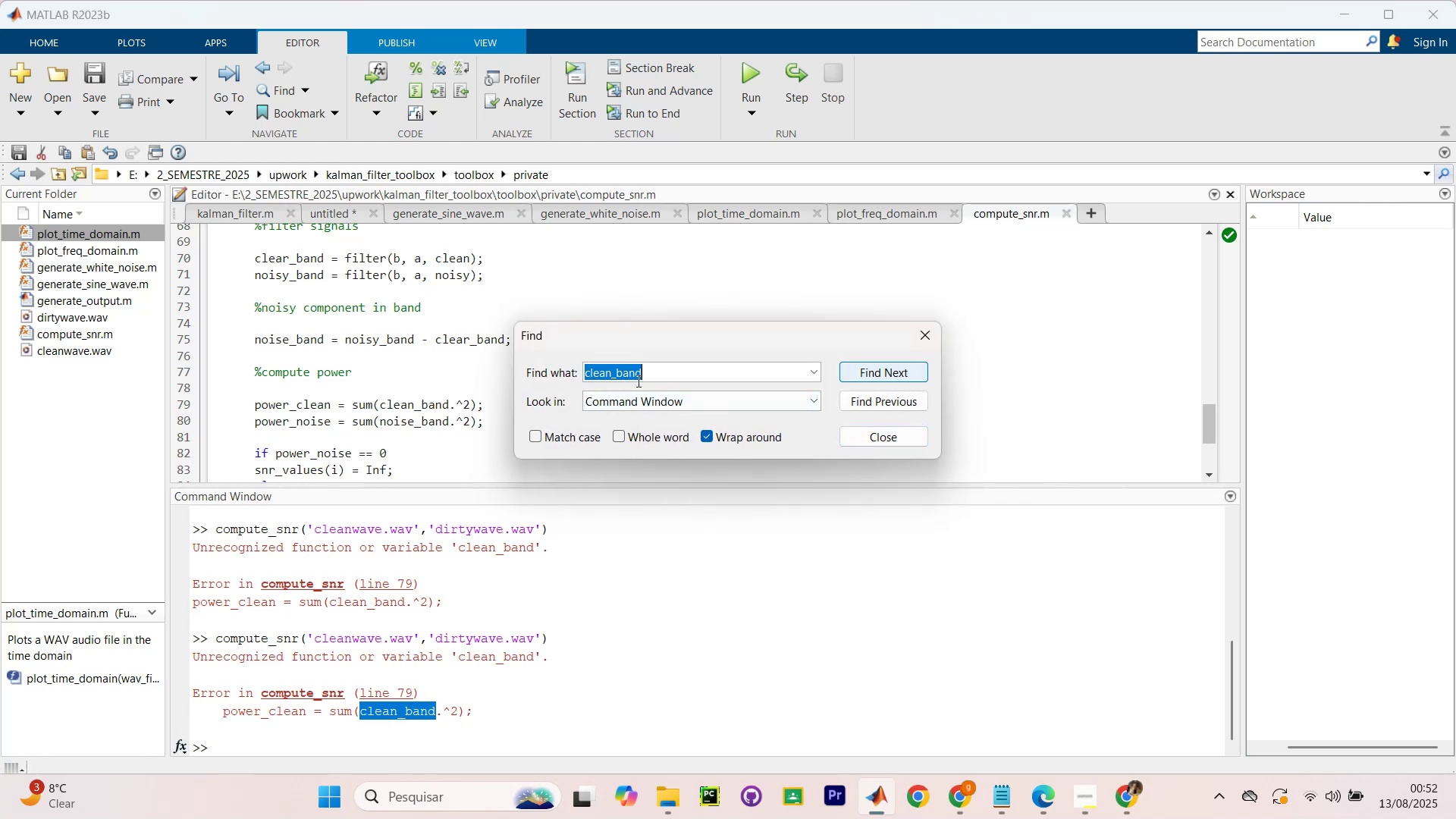 
 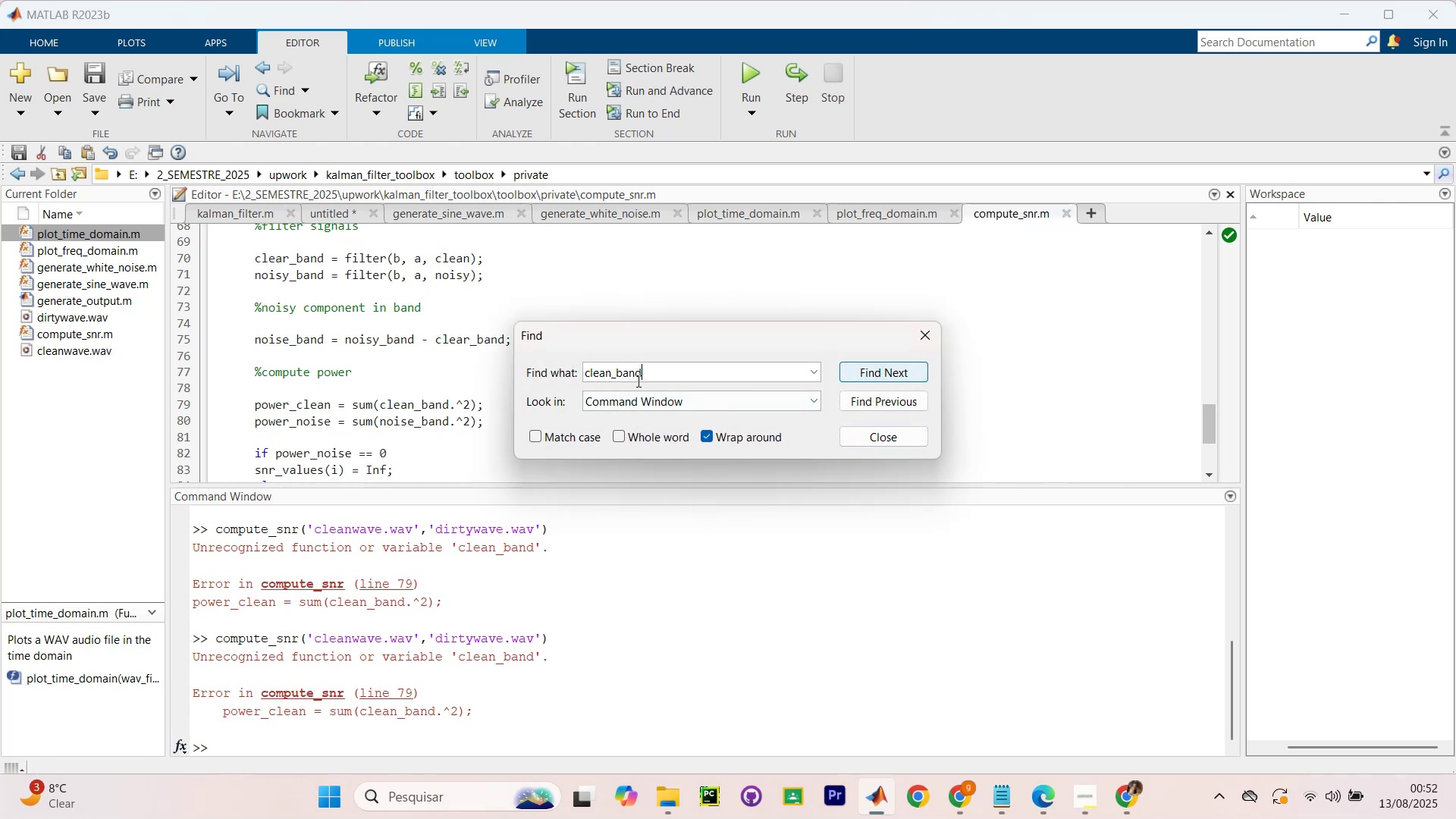 
key(Enter)
 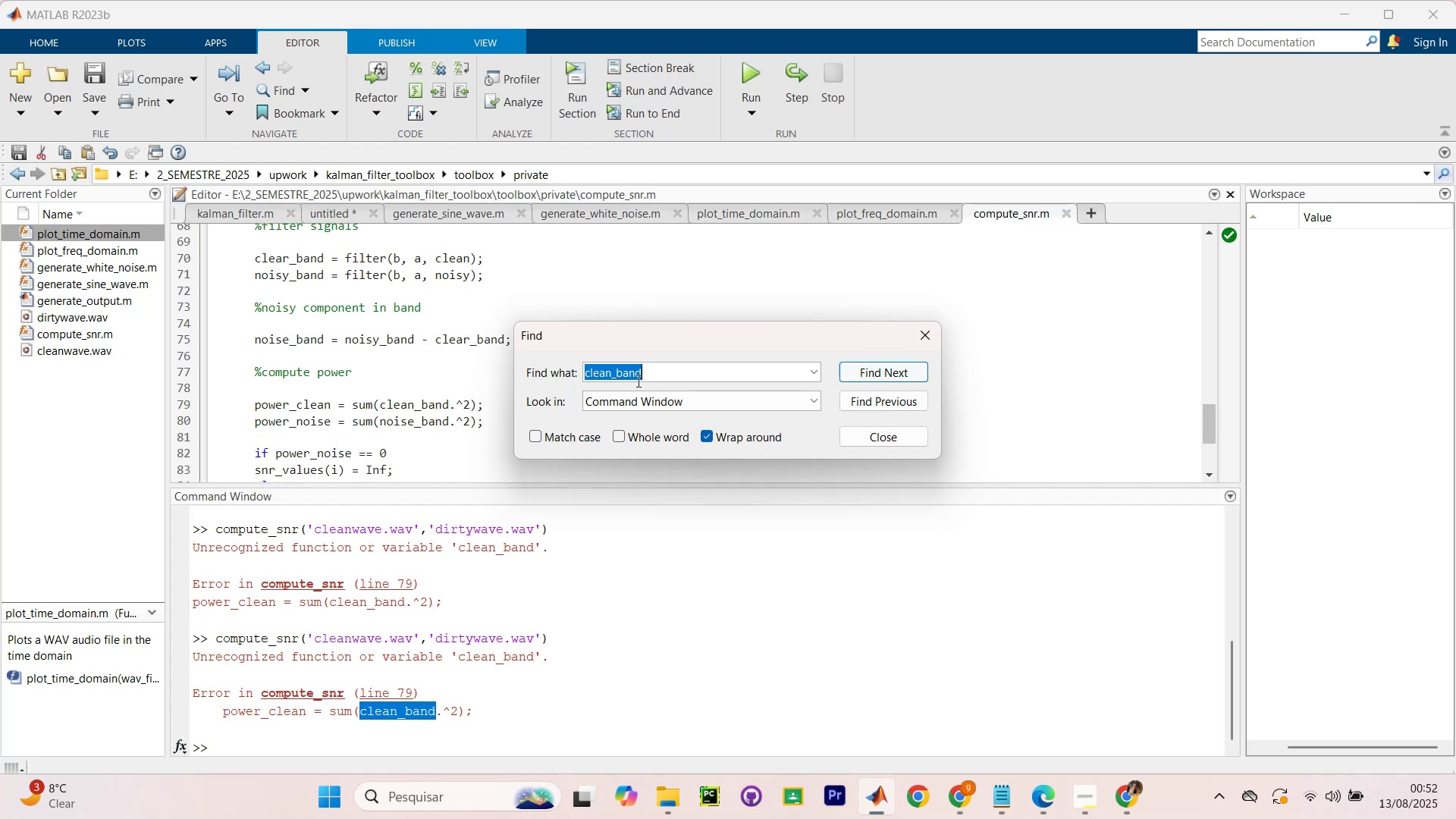 
key(Enter)
 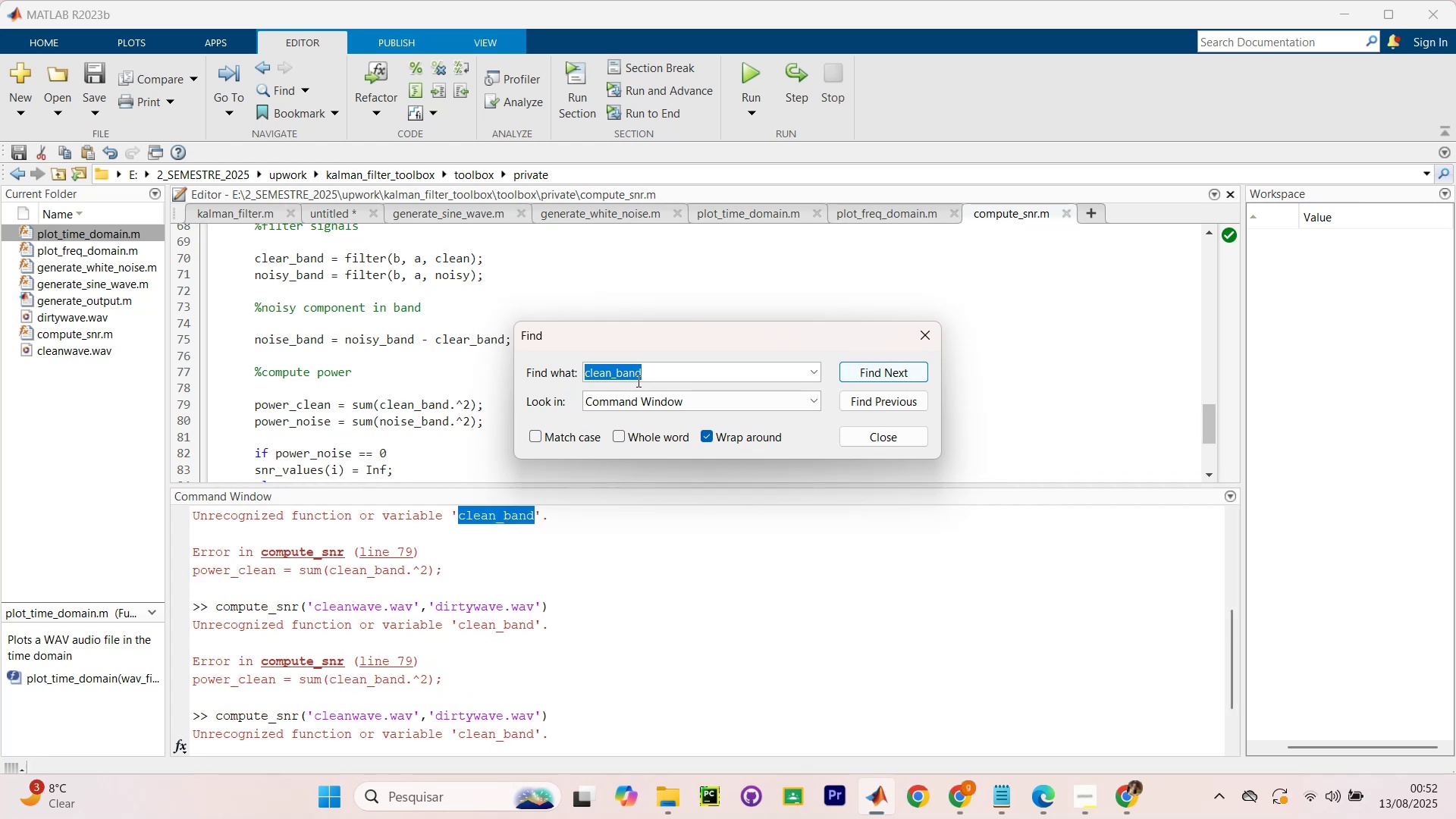 
key(Enter)
 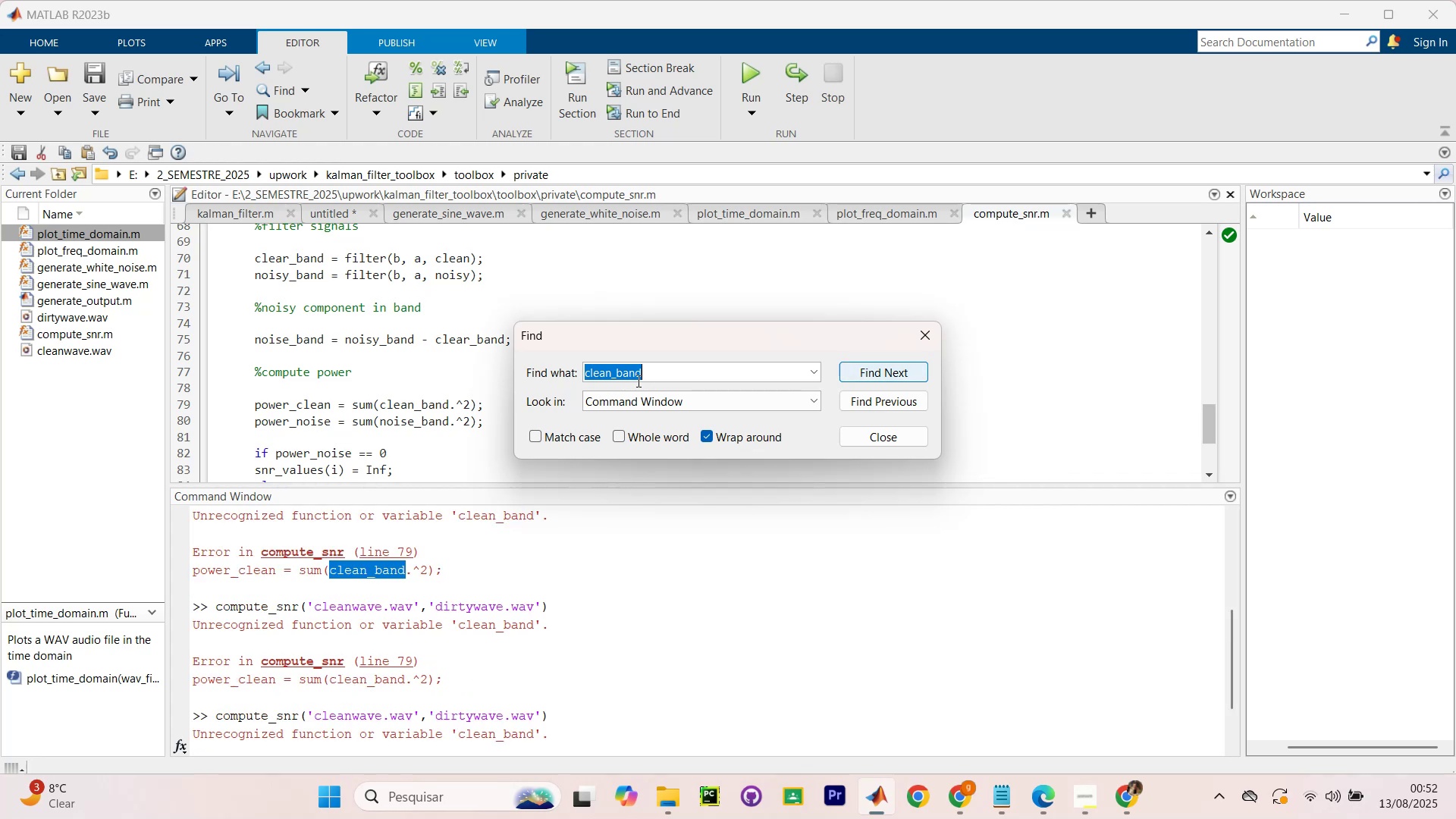 
key(Enter)
 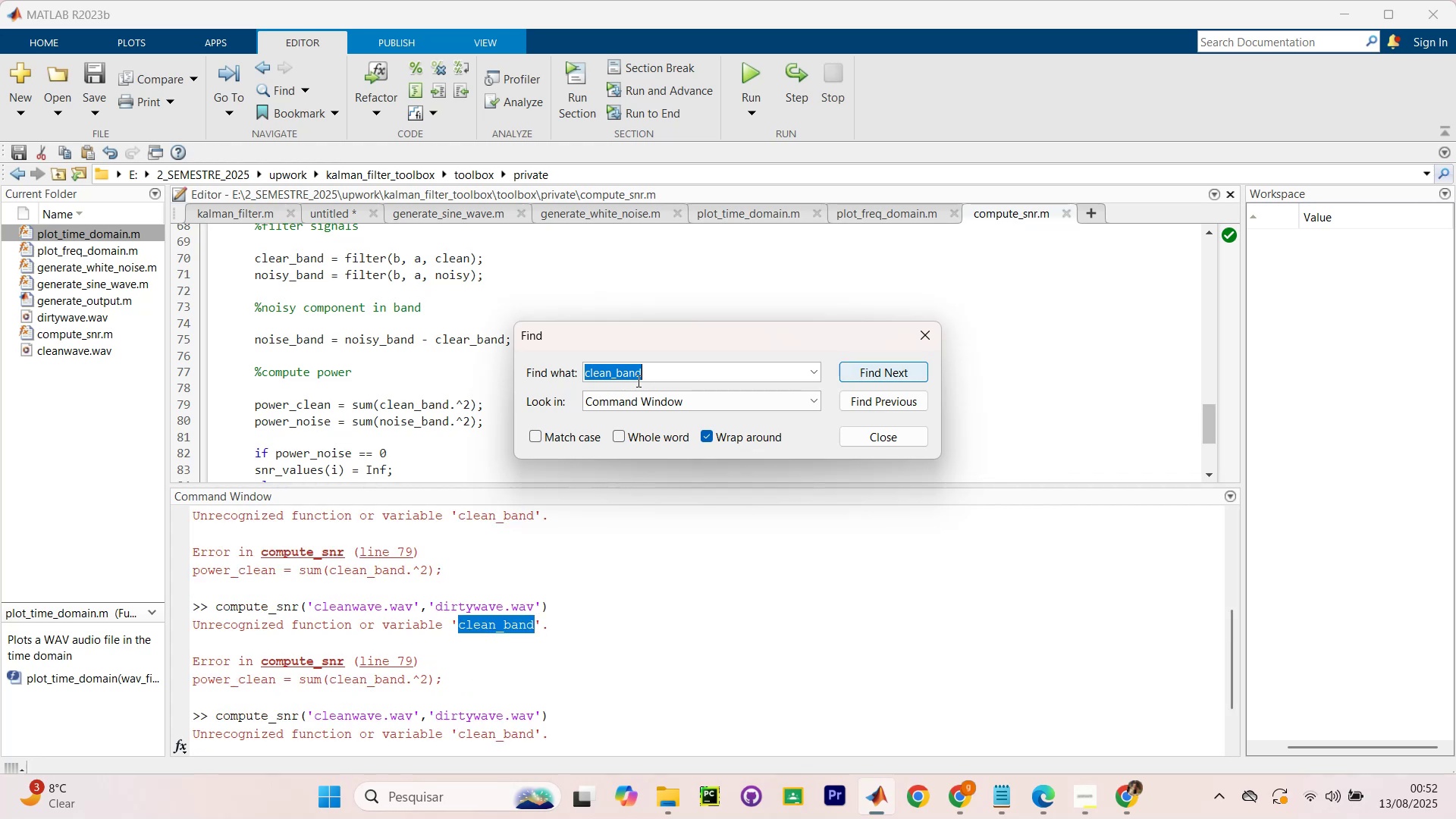 
key(Enter)
 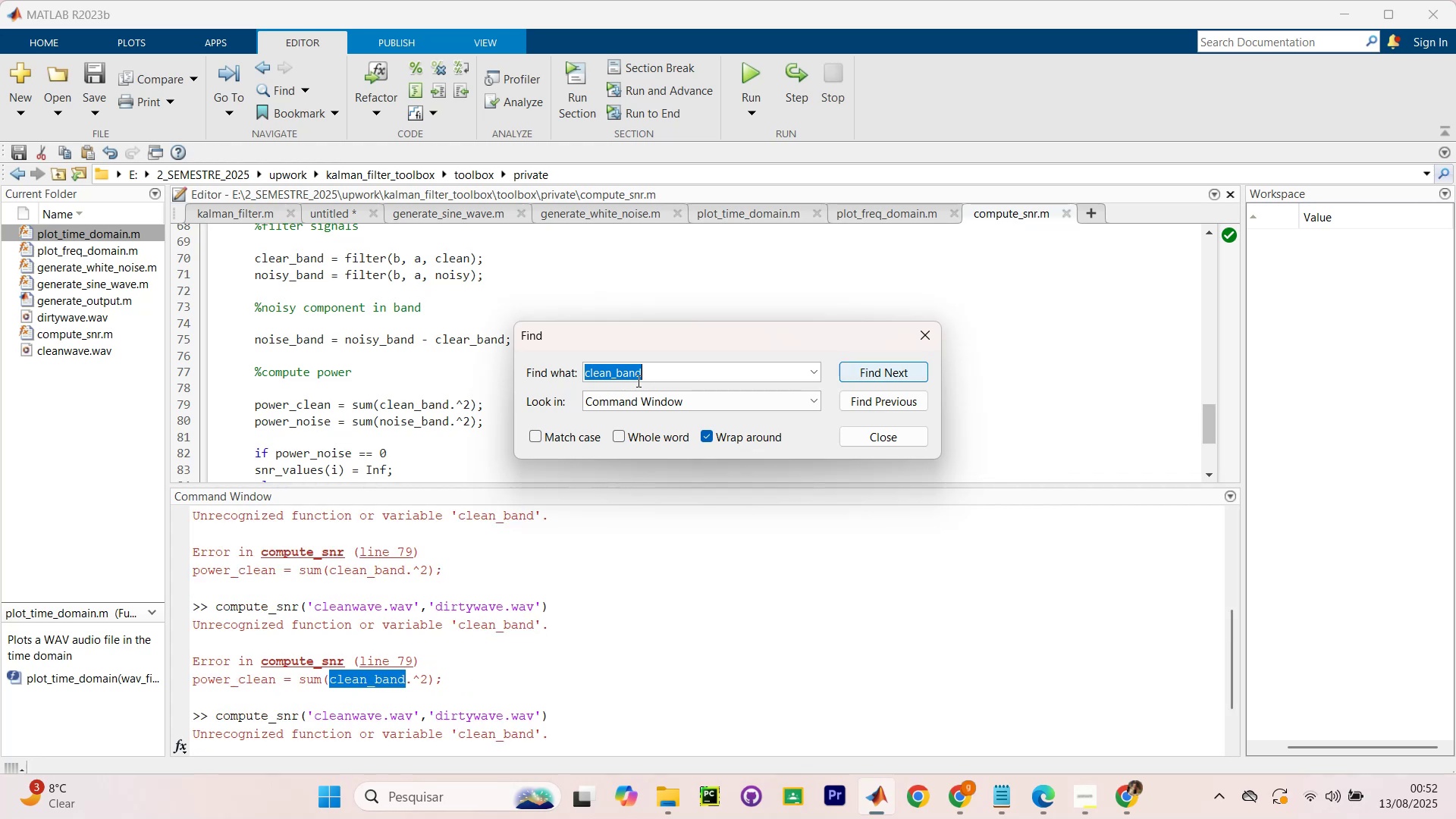 
key(Enter)
 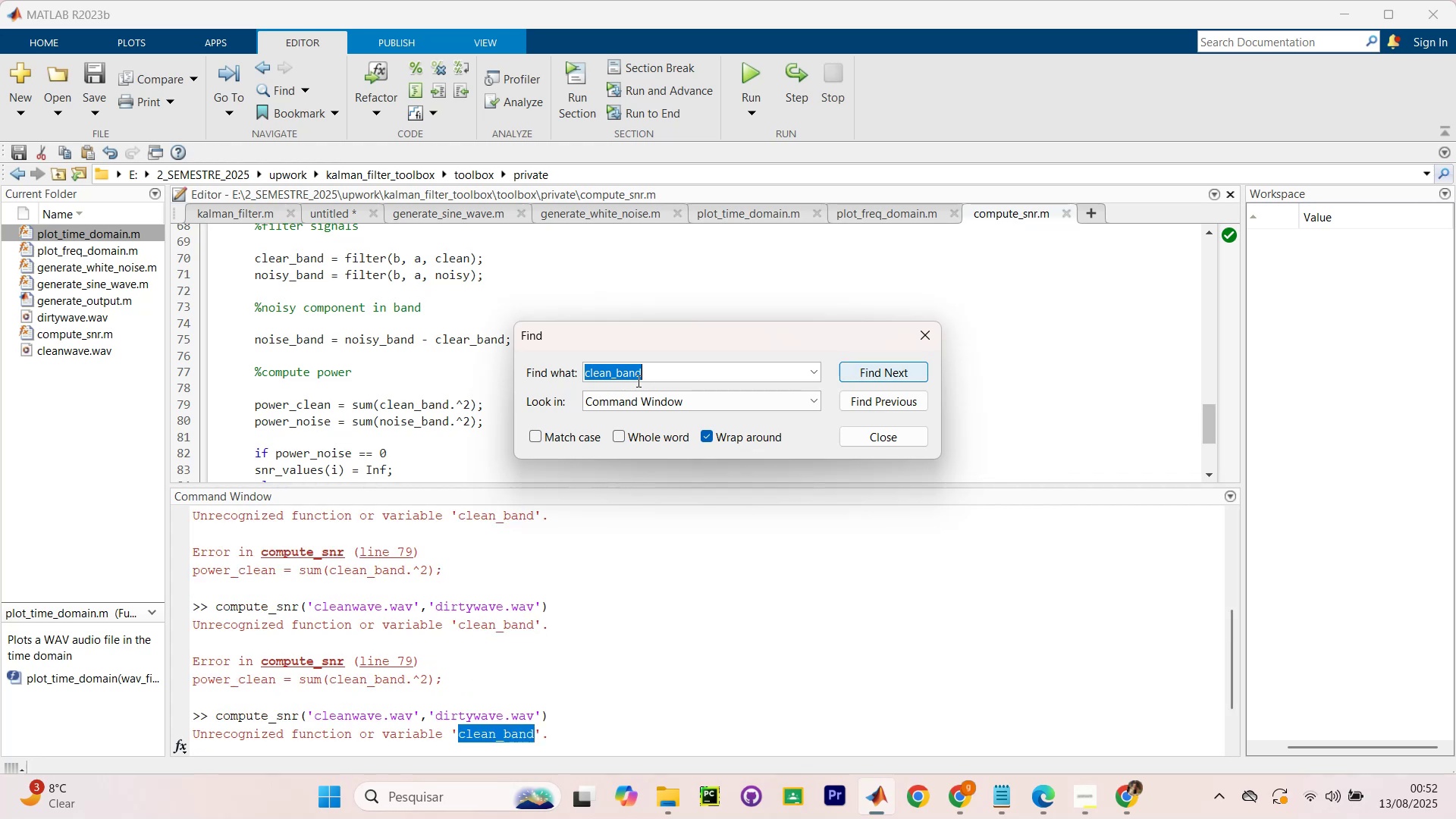 
key(Enter)
 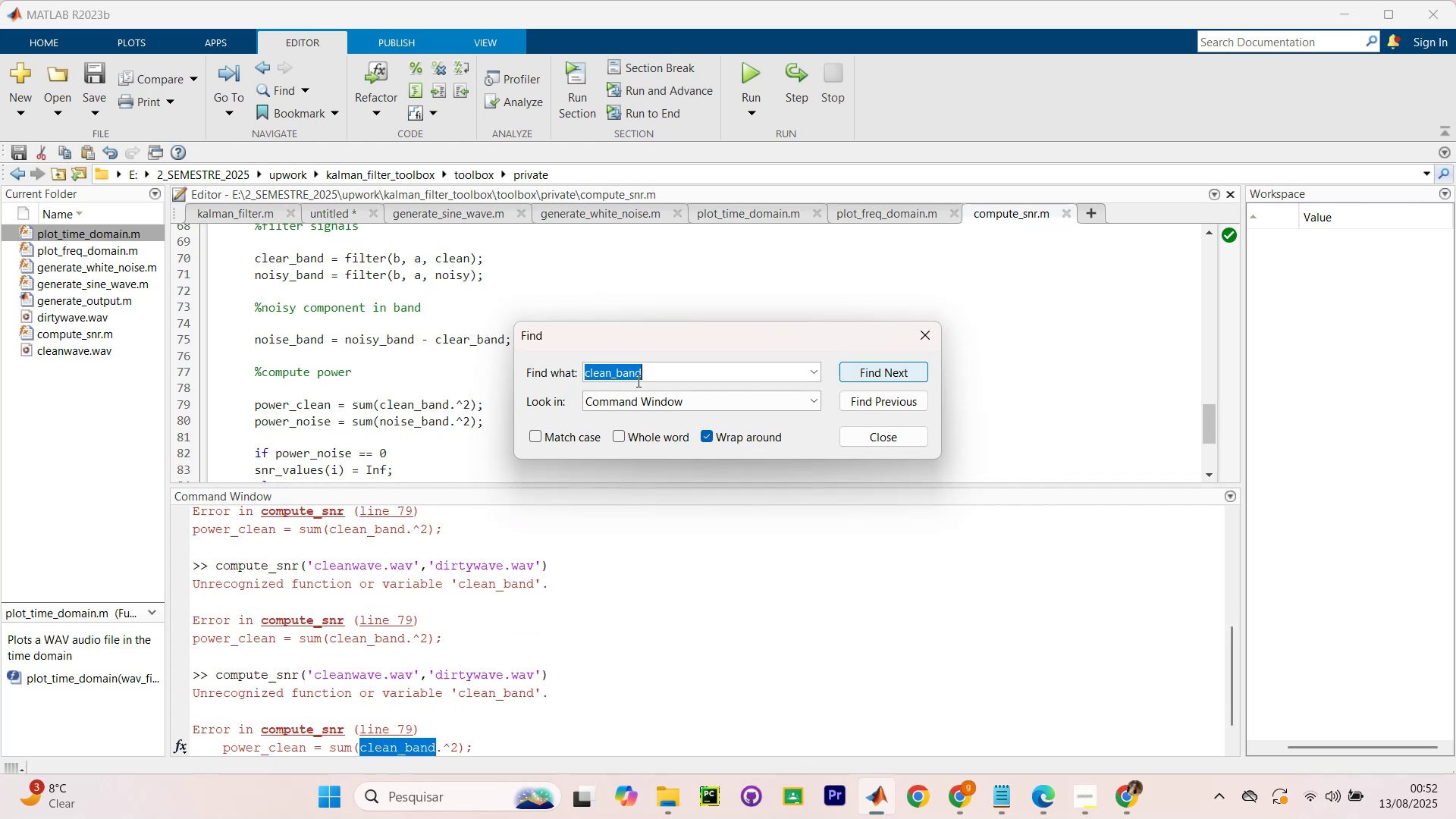 
key(Enter)
 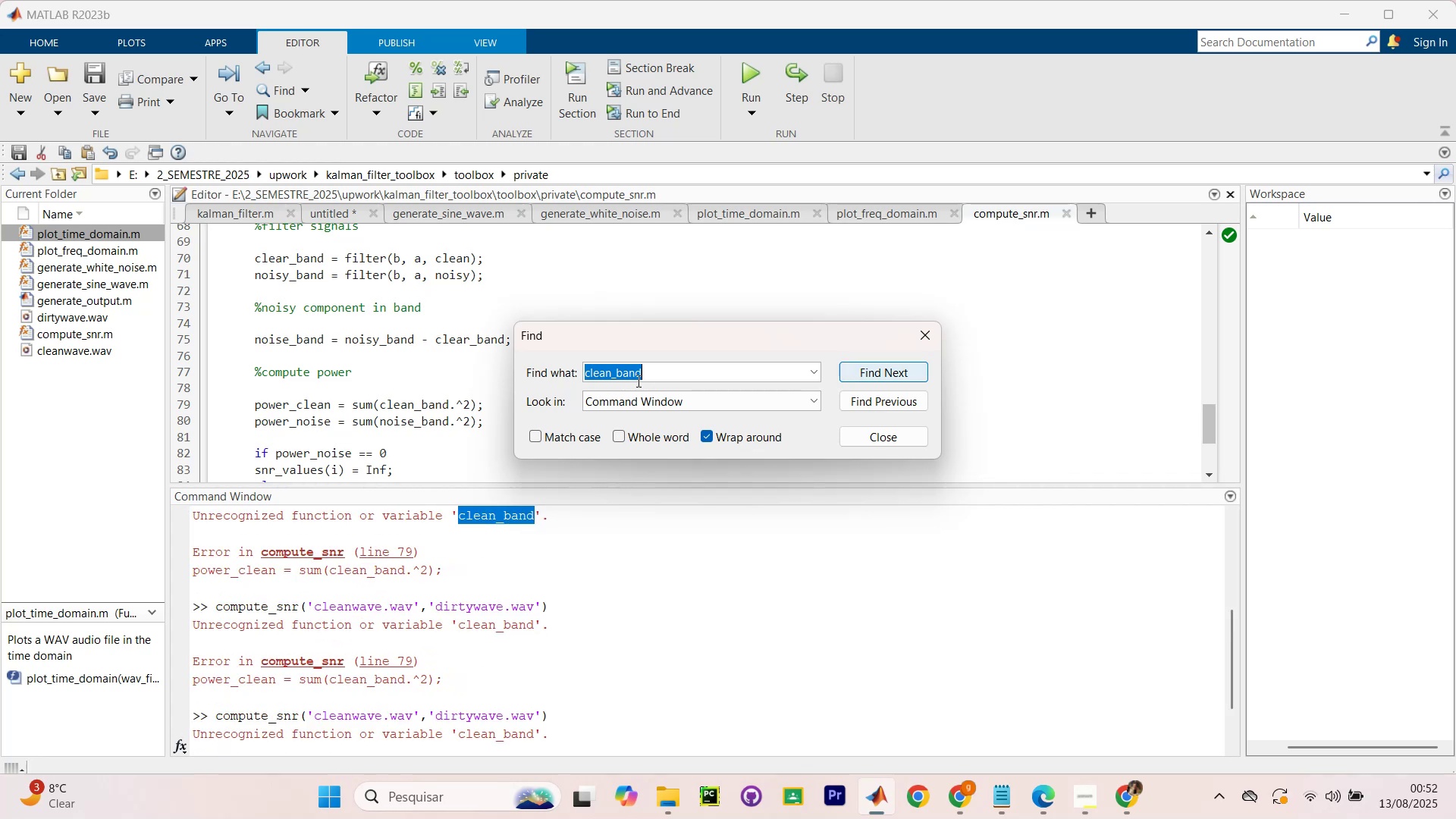 
key(Enter)
 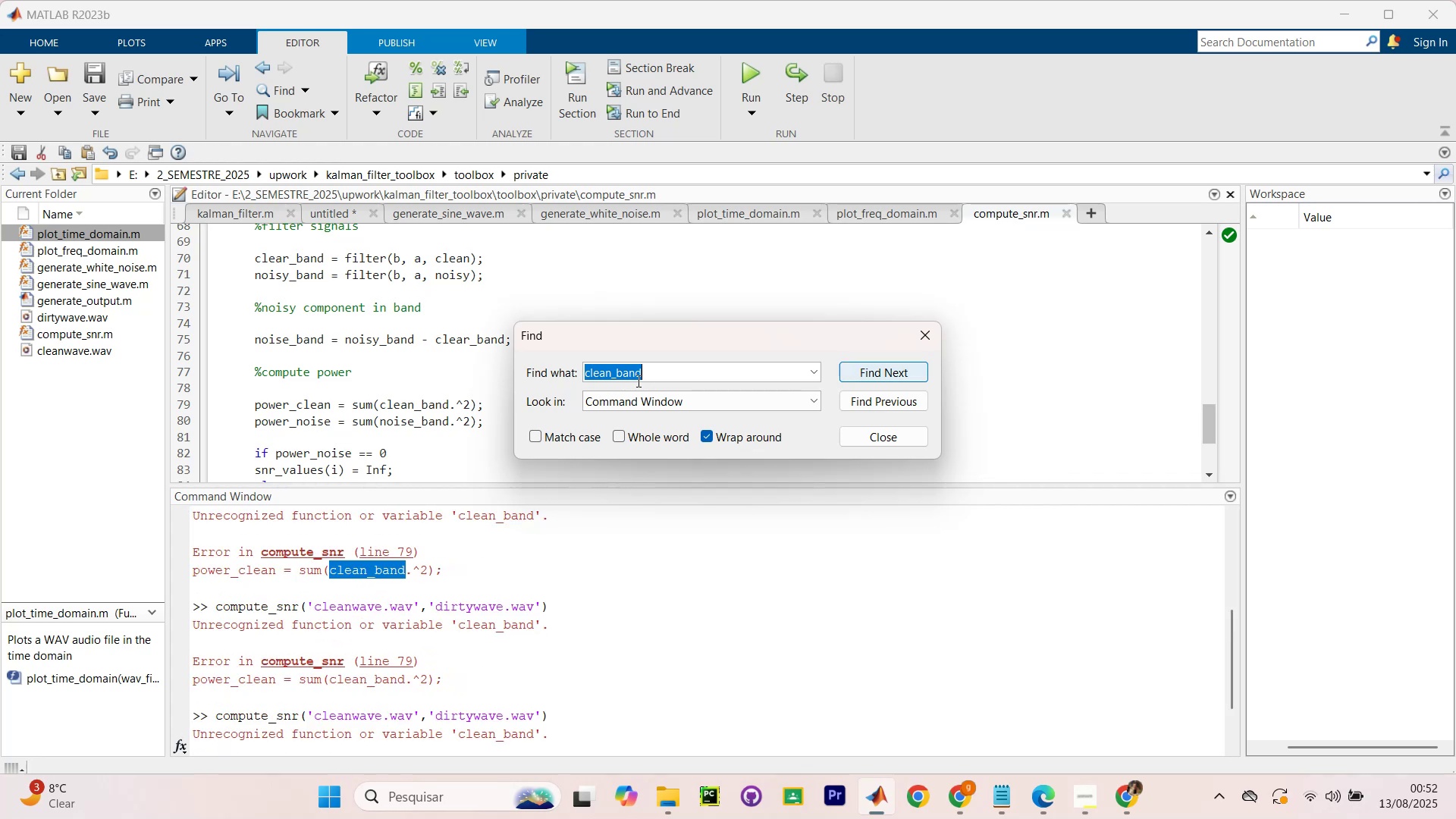 
key(Enter)
 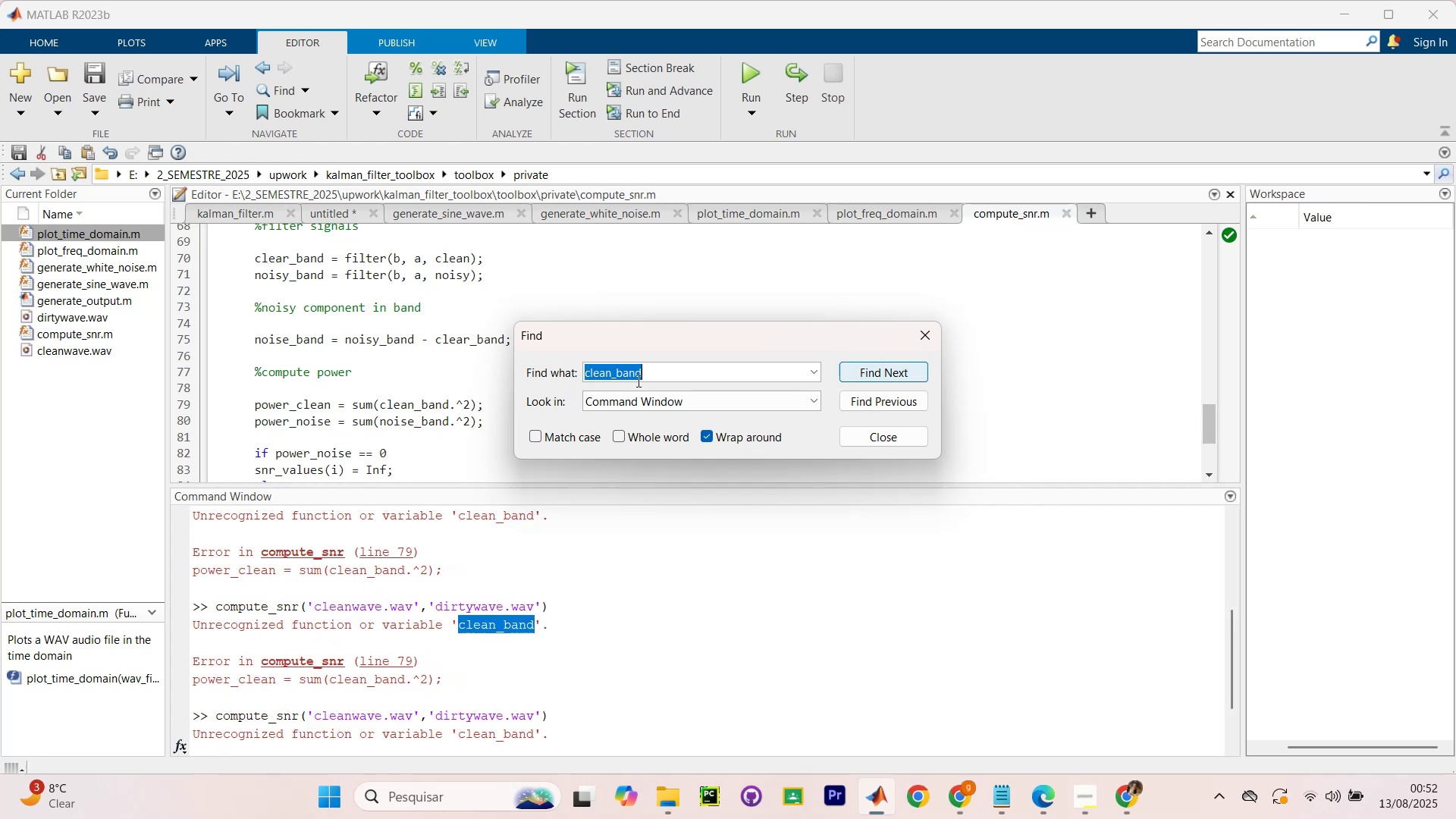 
key(Enter)
 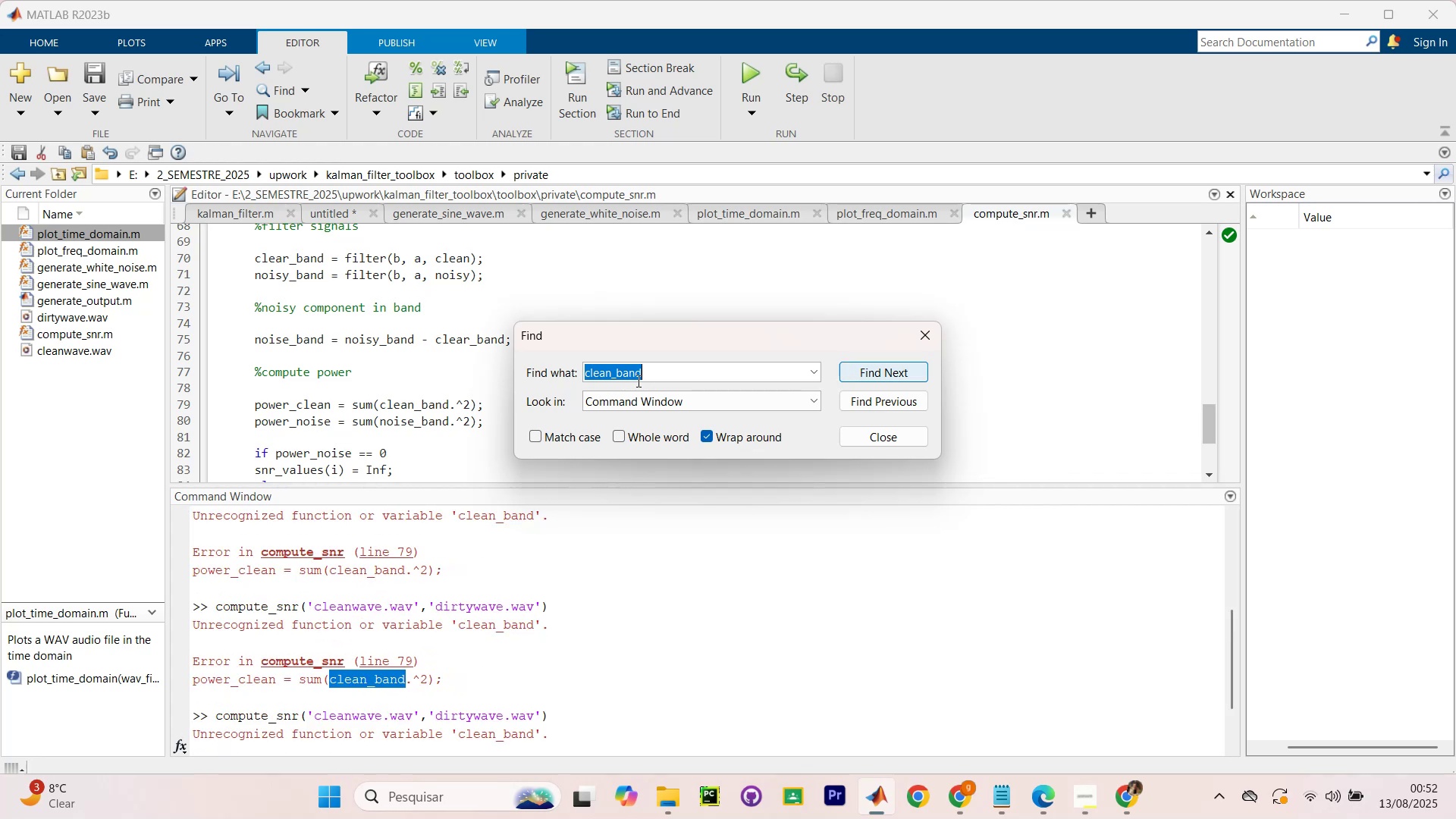 
key(Enter)
 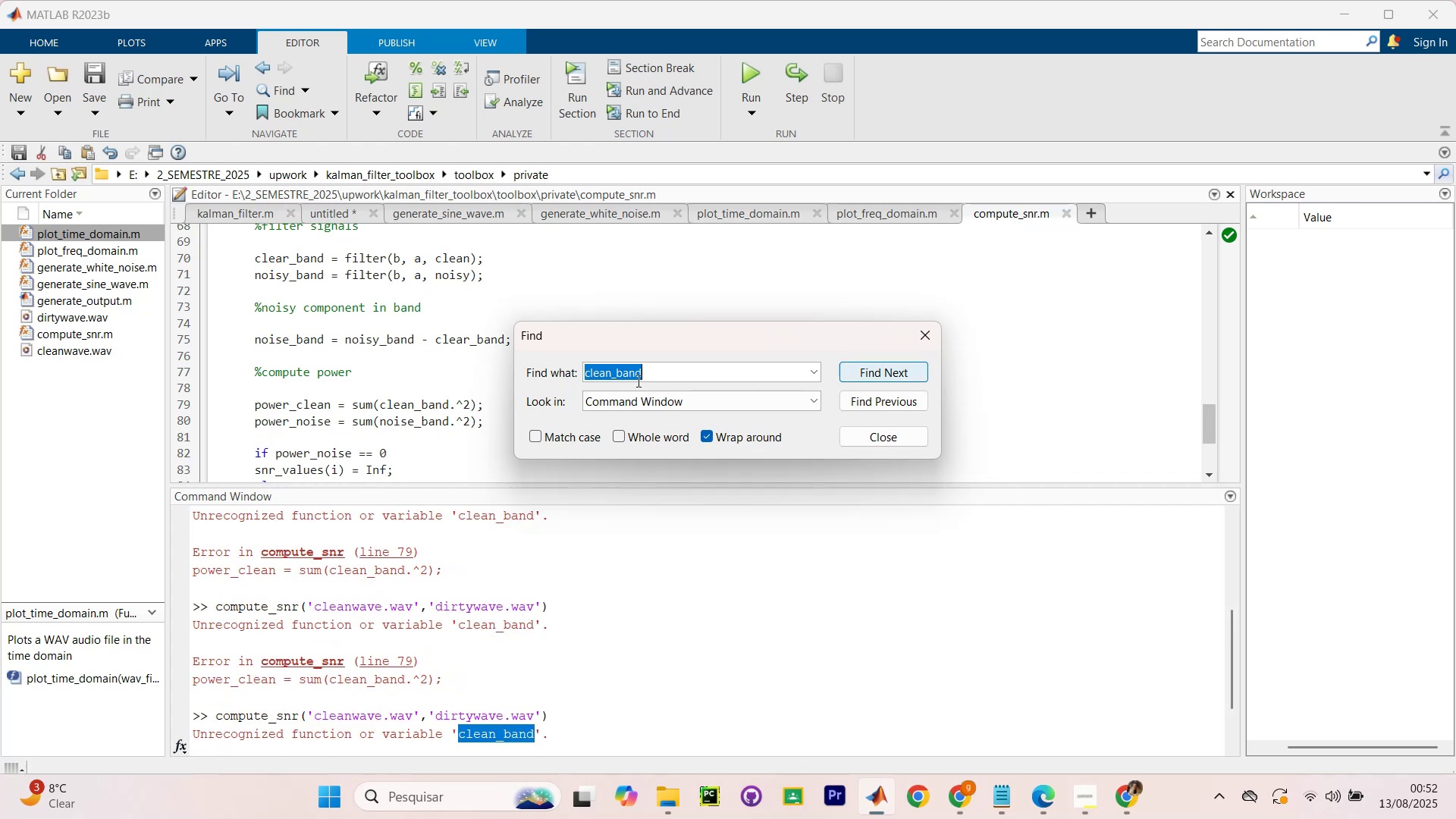 
key(Enter)
 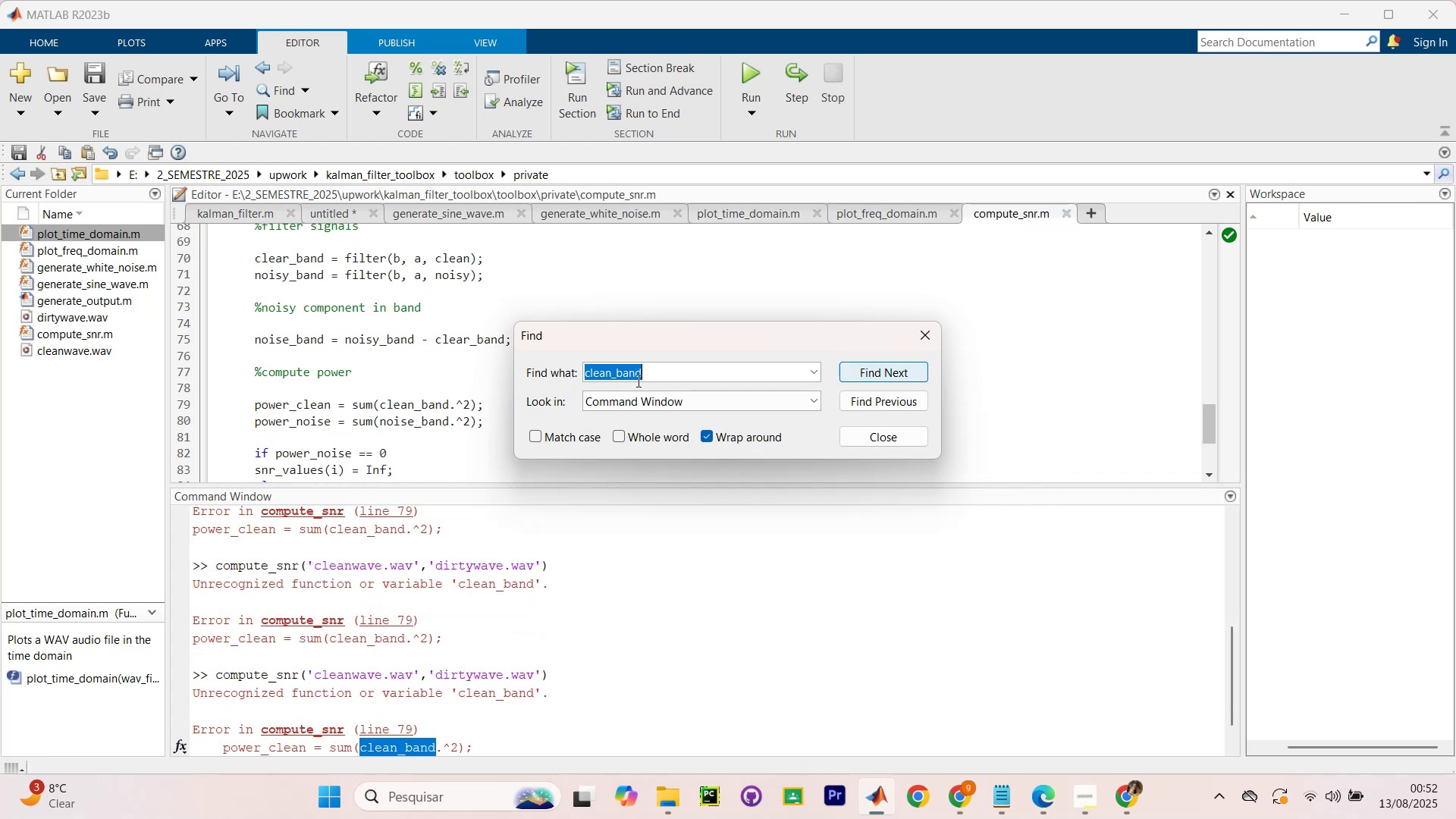 
key(Enter)
 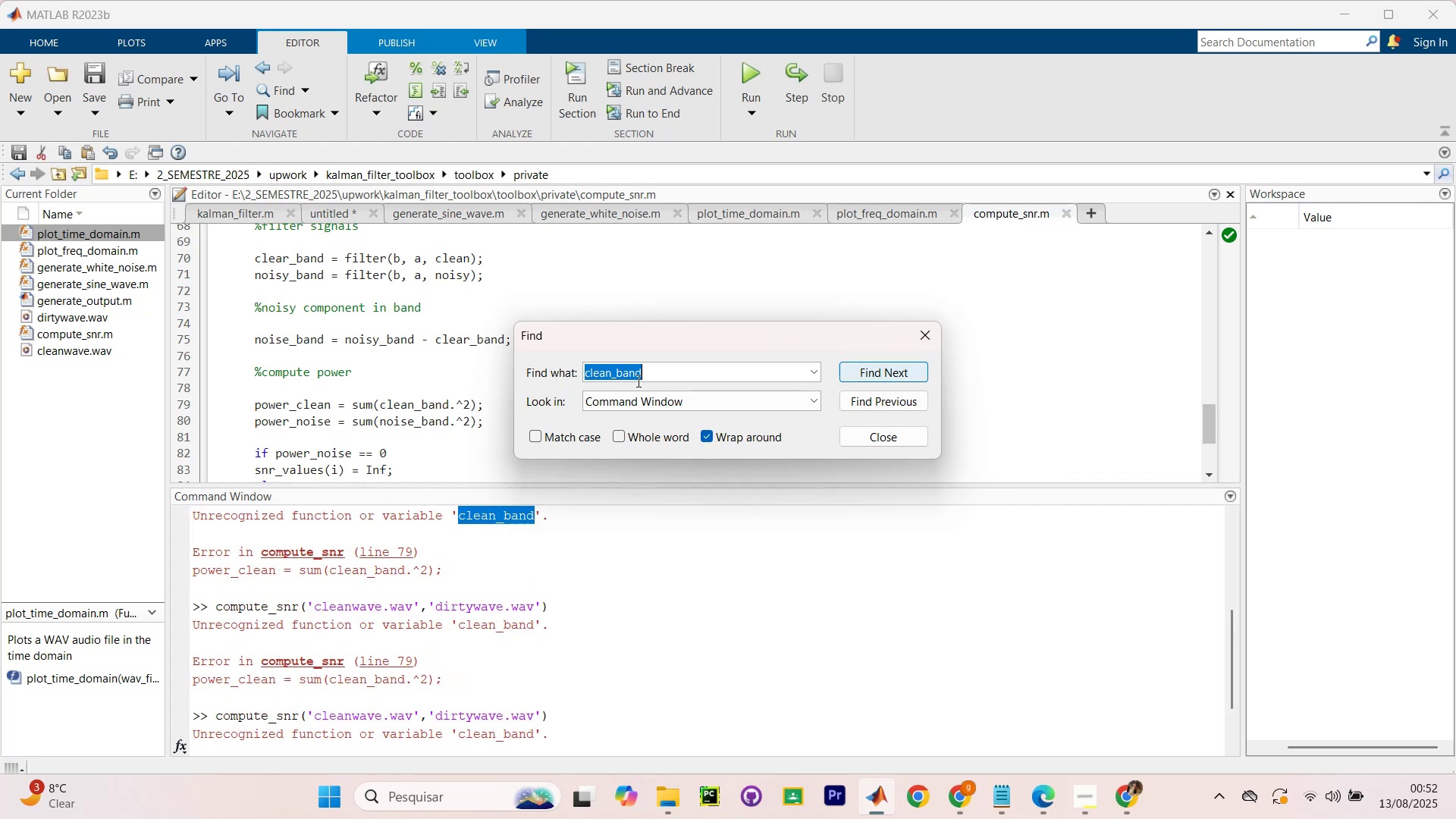 
key(Enter)
 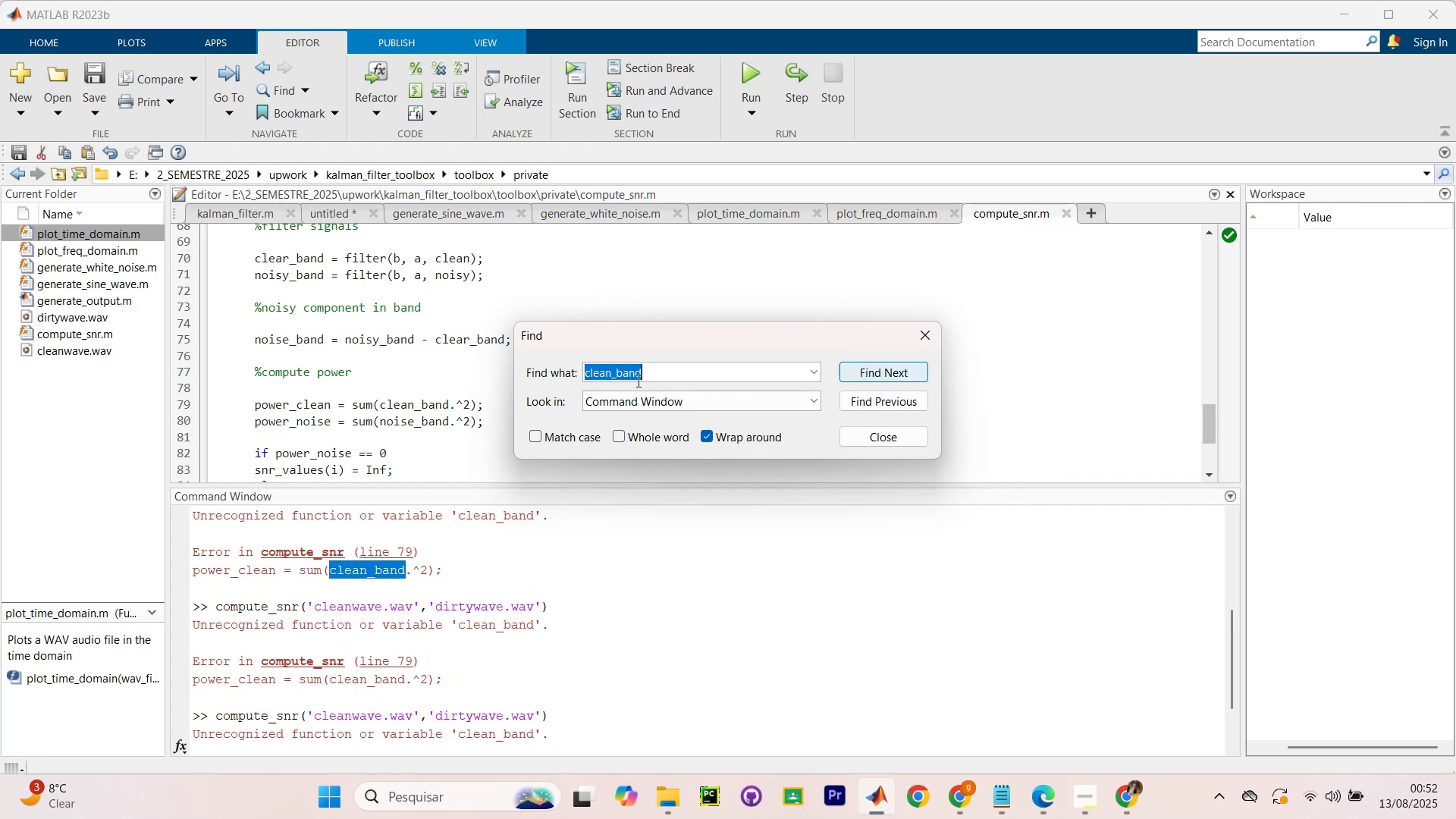 
key(Enter)
 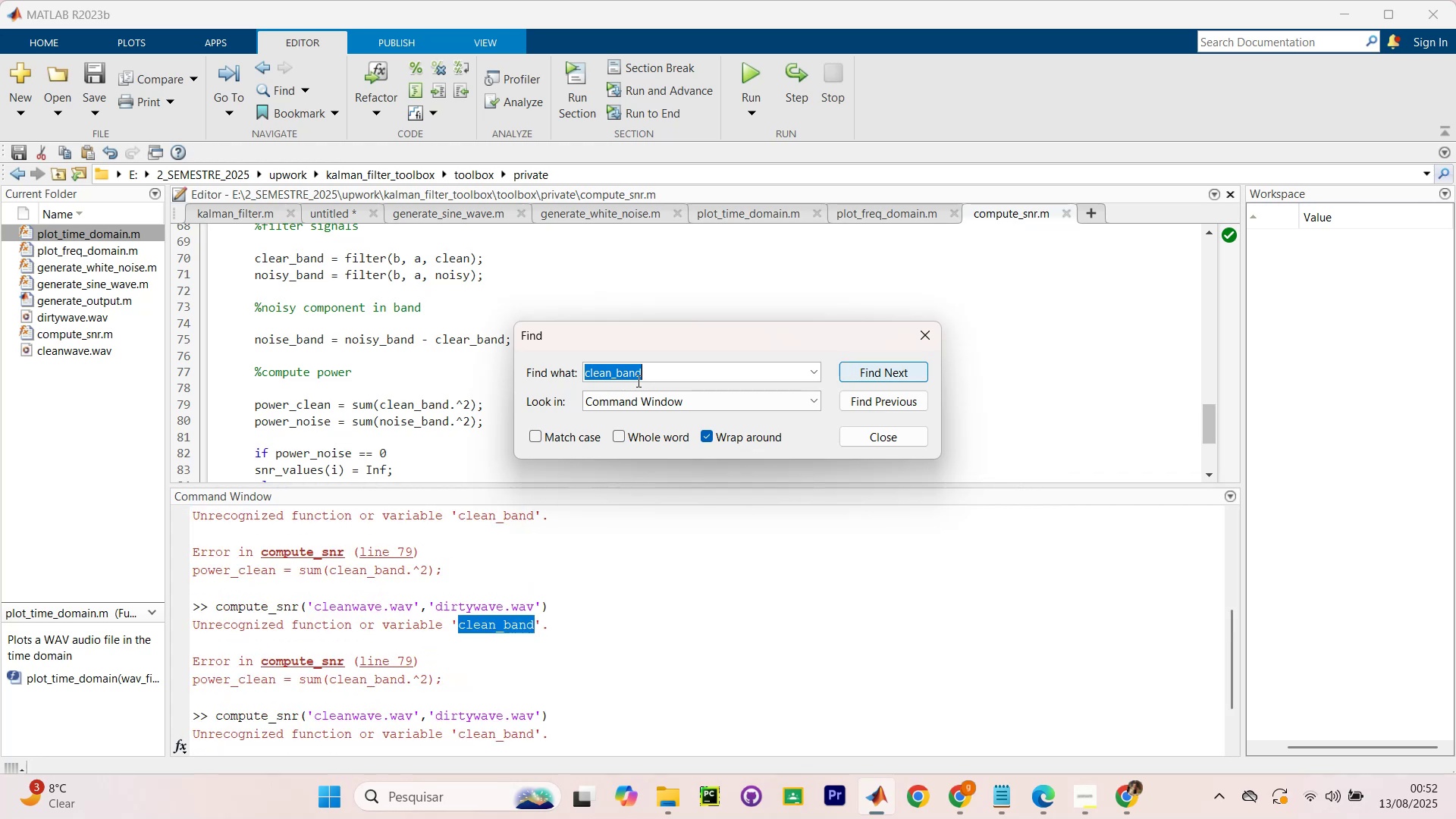 
key(Enter)
 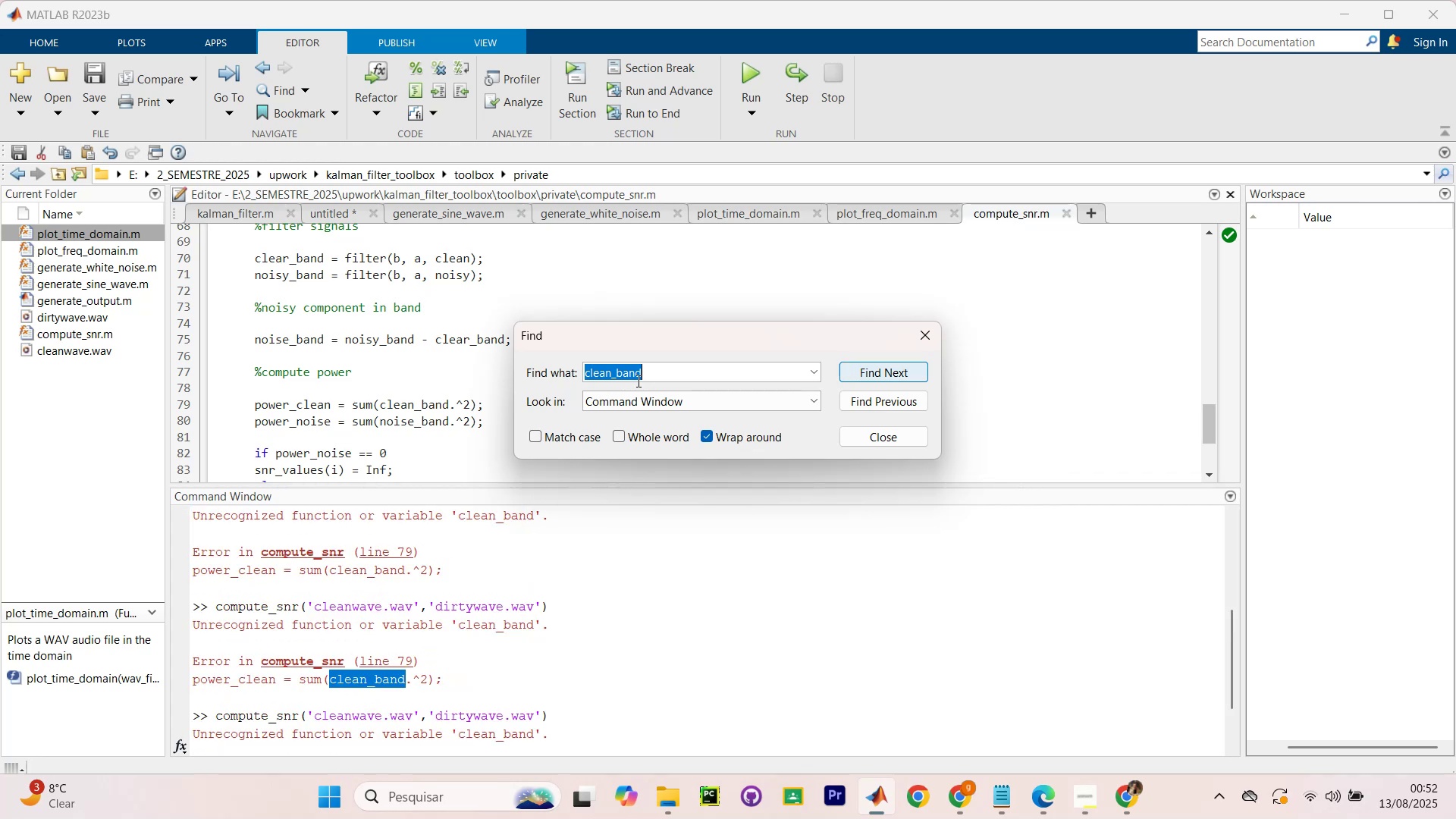 
key(Enter)
 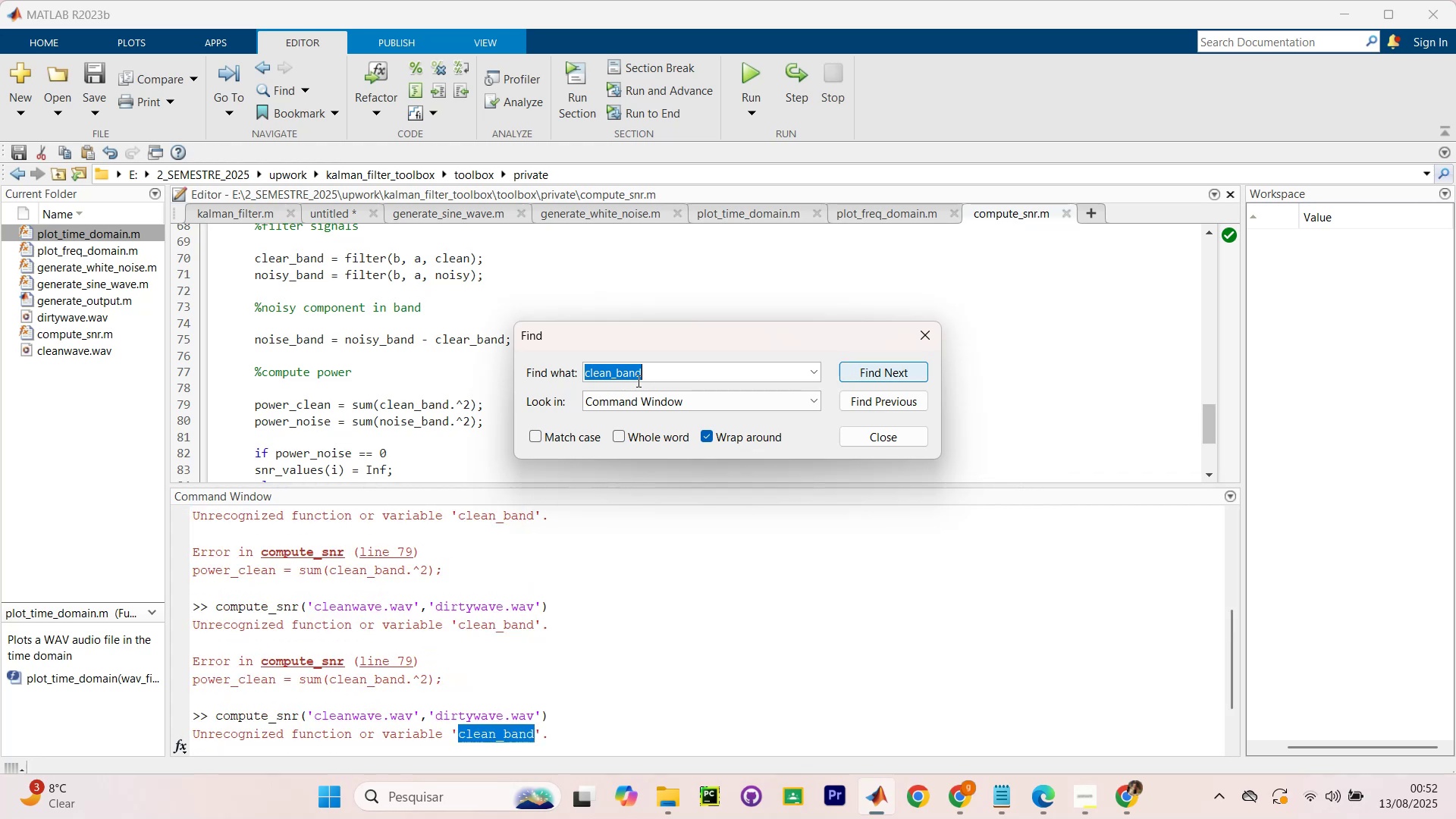 
key(Enter)
 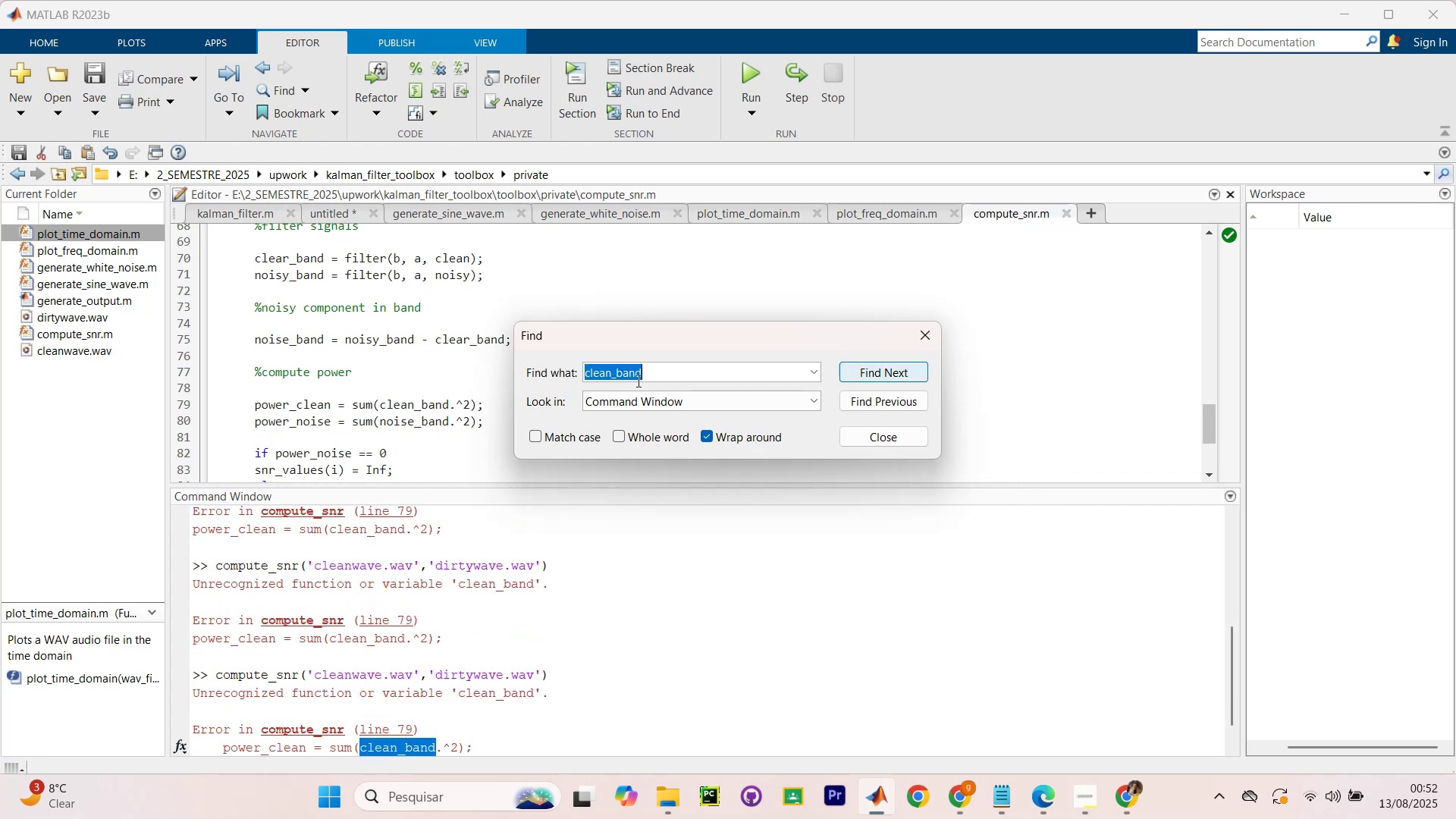 
key(Enter)
 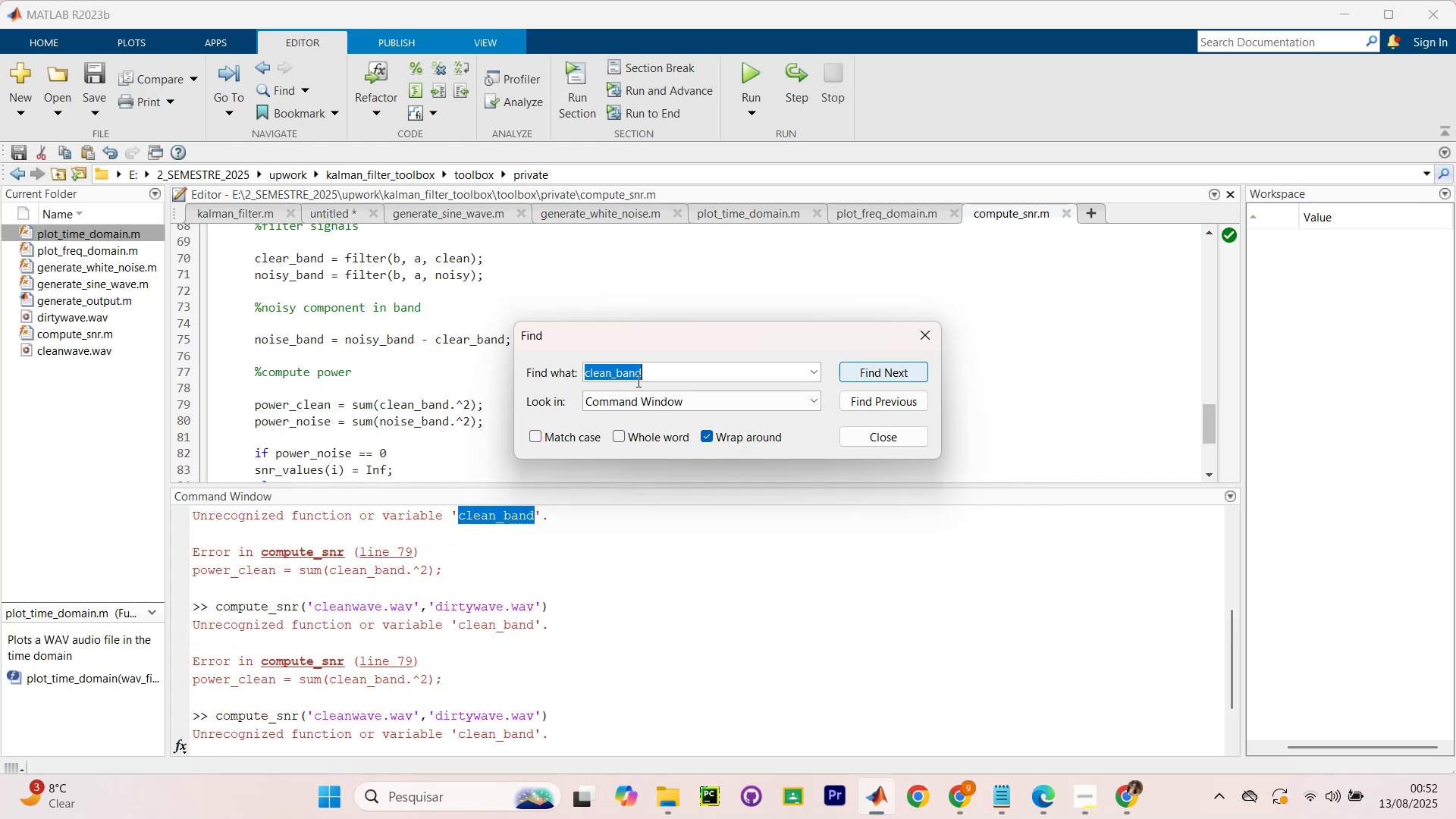 
key(Enter)
 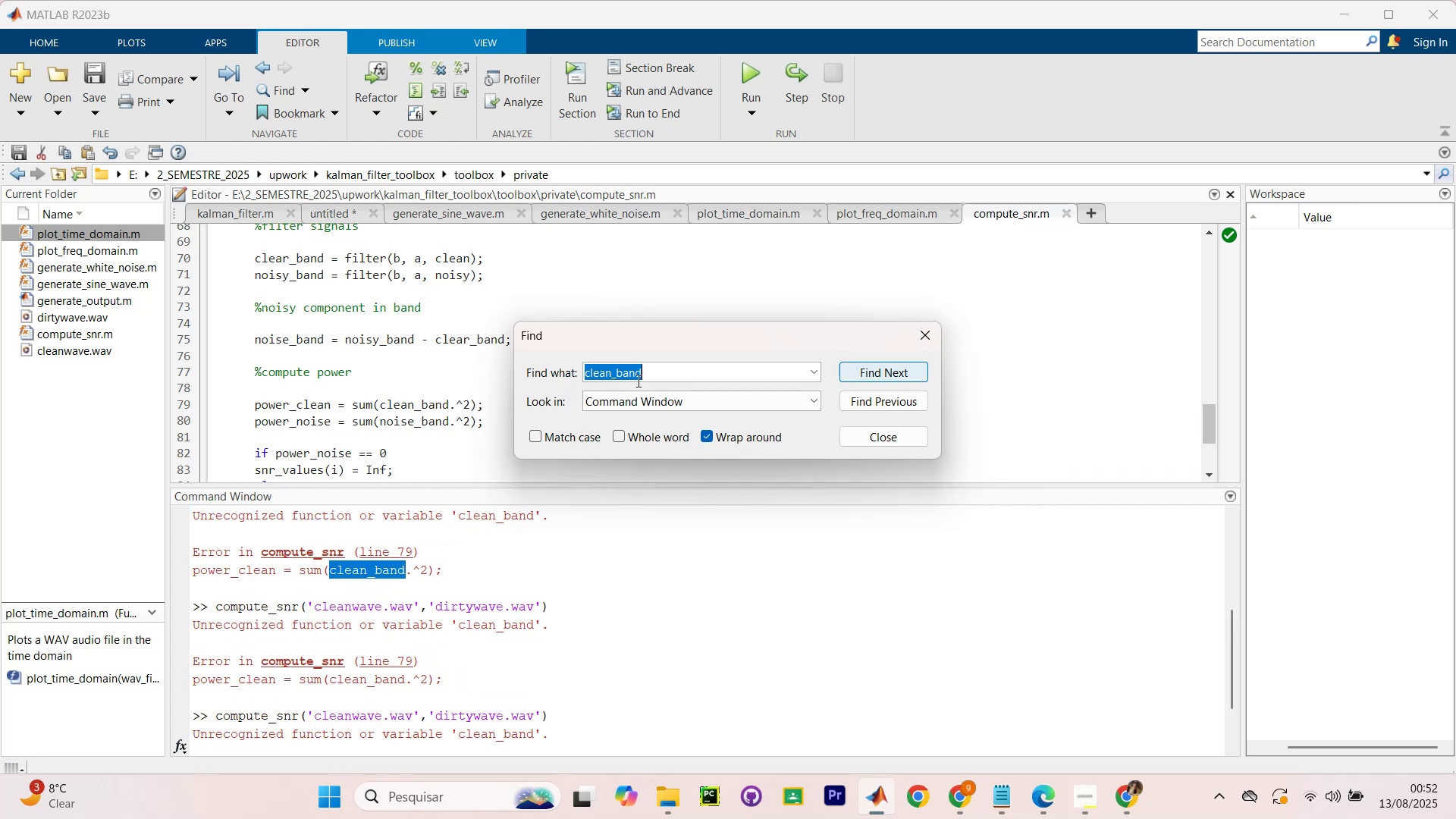 
key(Enter)
 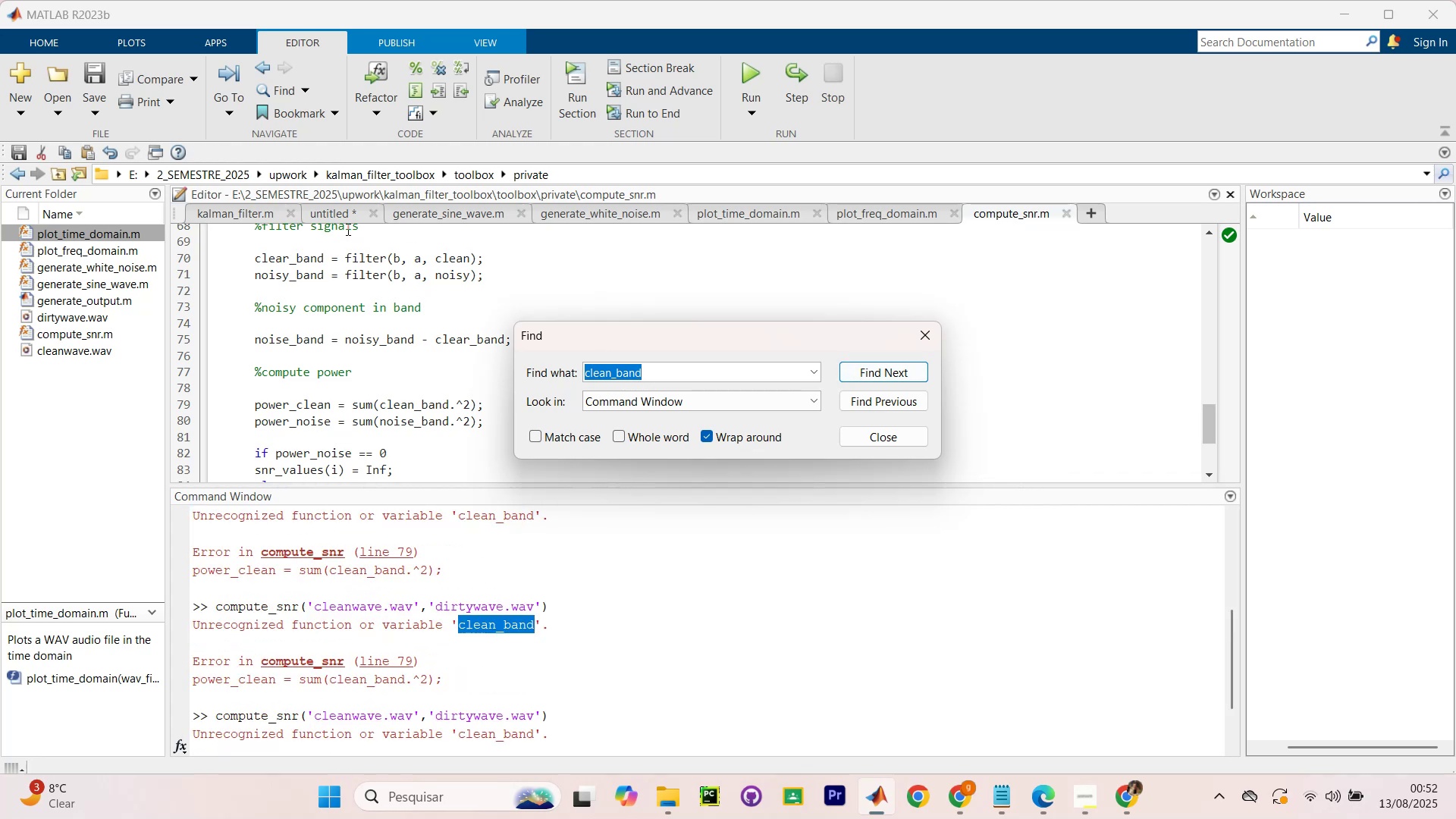 
left_click([360, 279])
 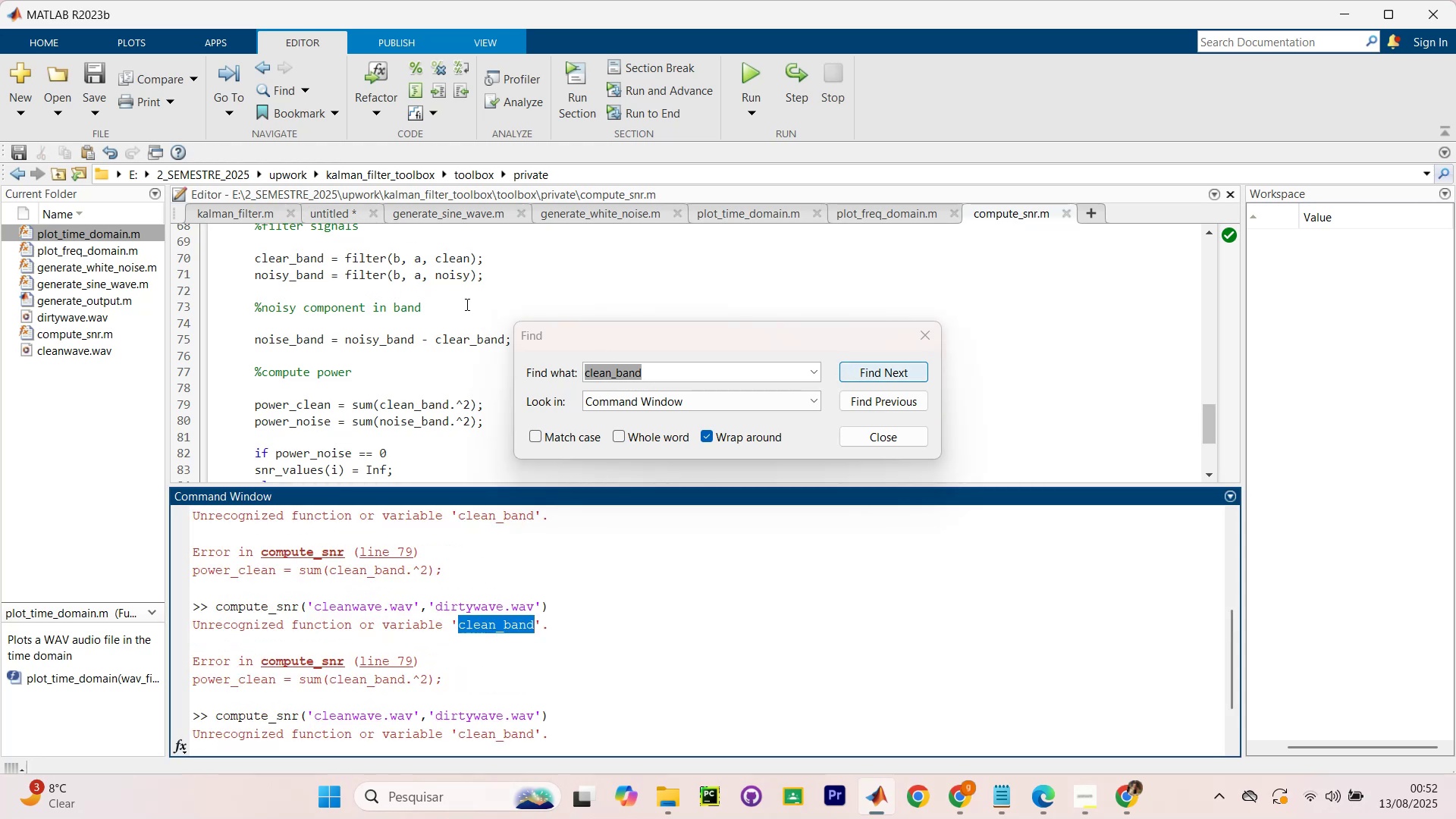 
key(Enter)
 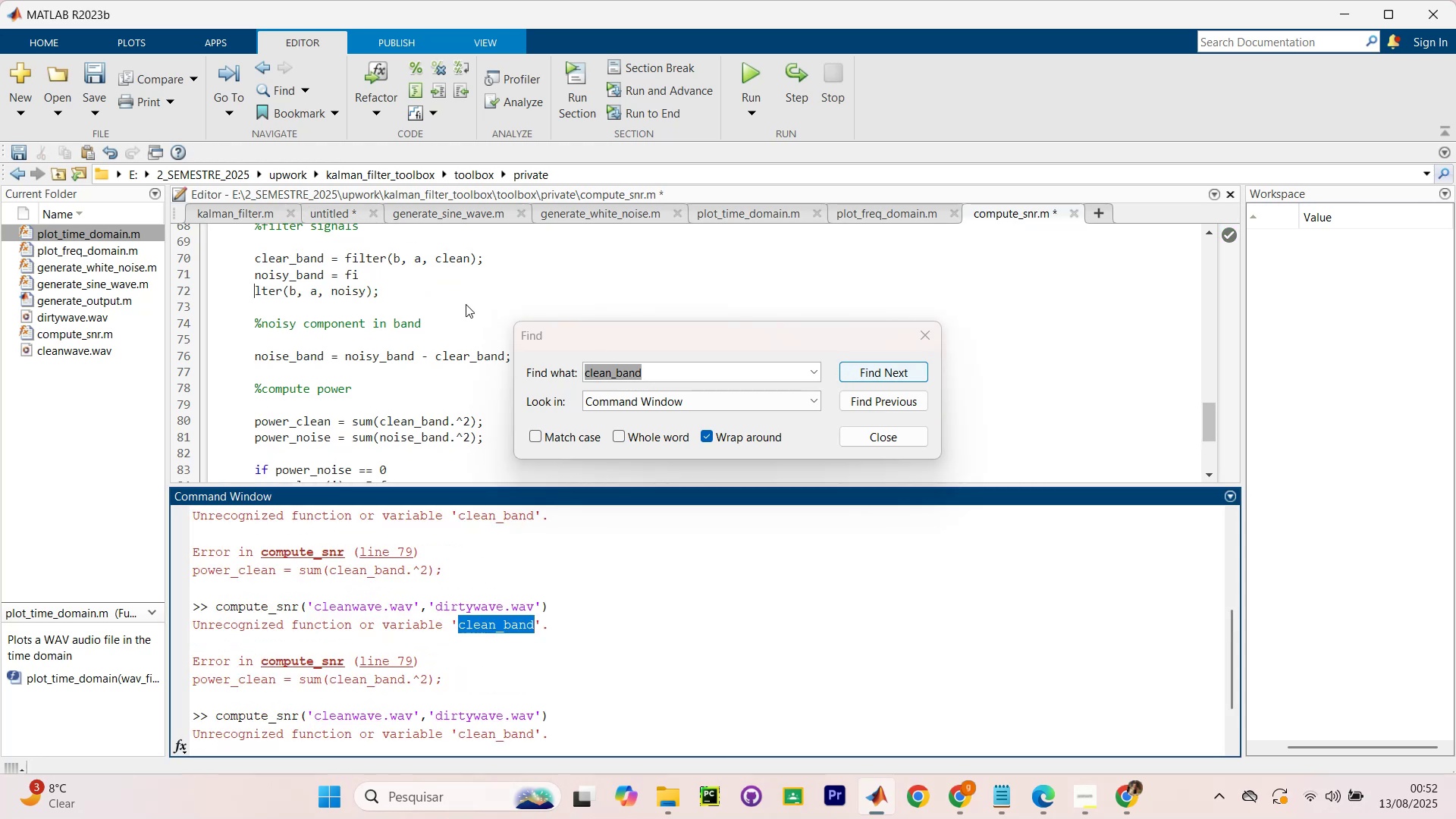 
key(Enter)
 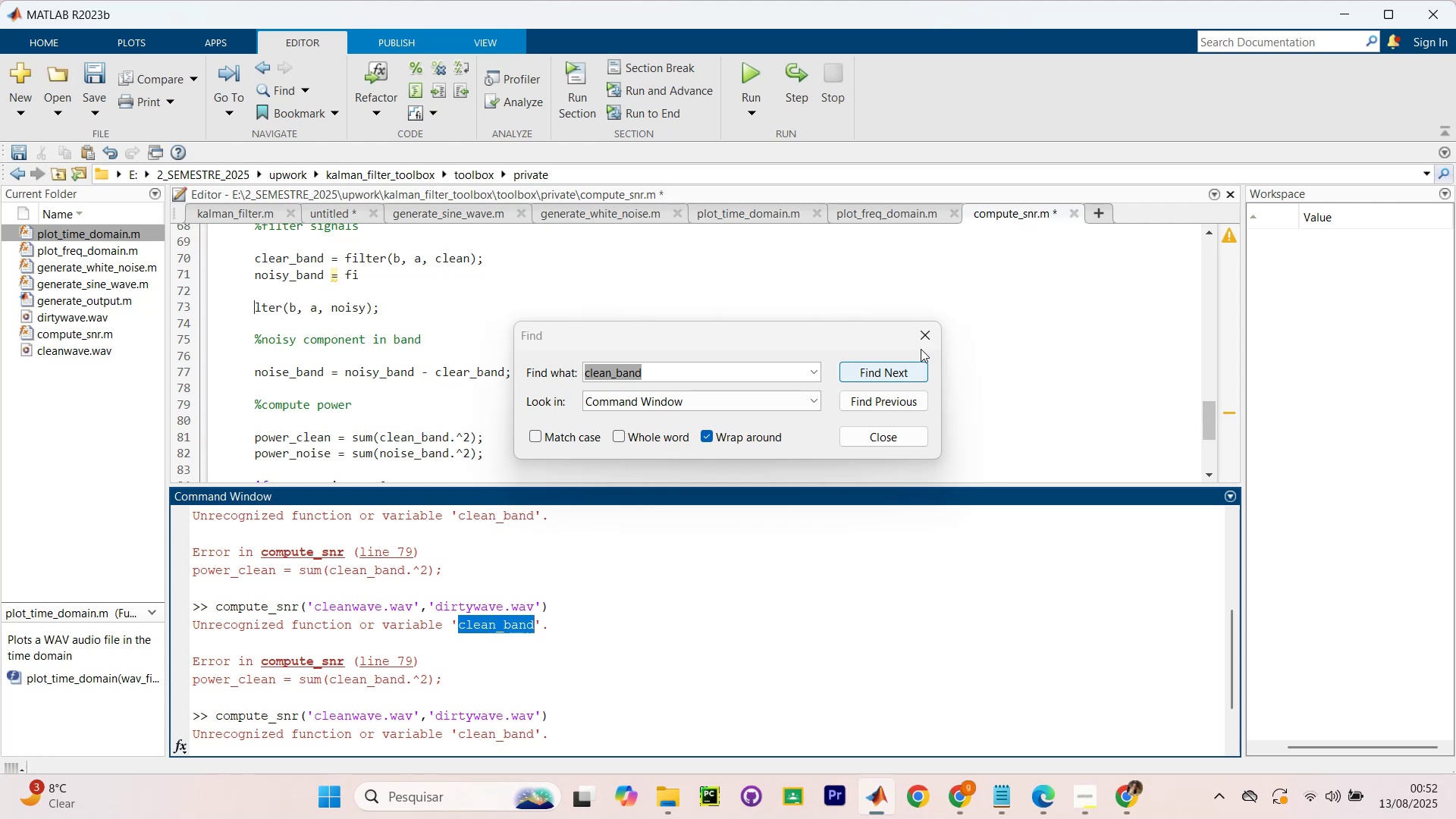 
left_click([905, 365])
 